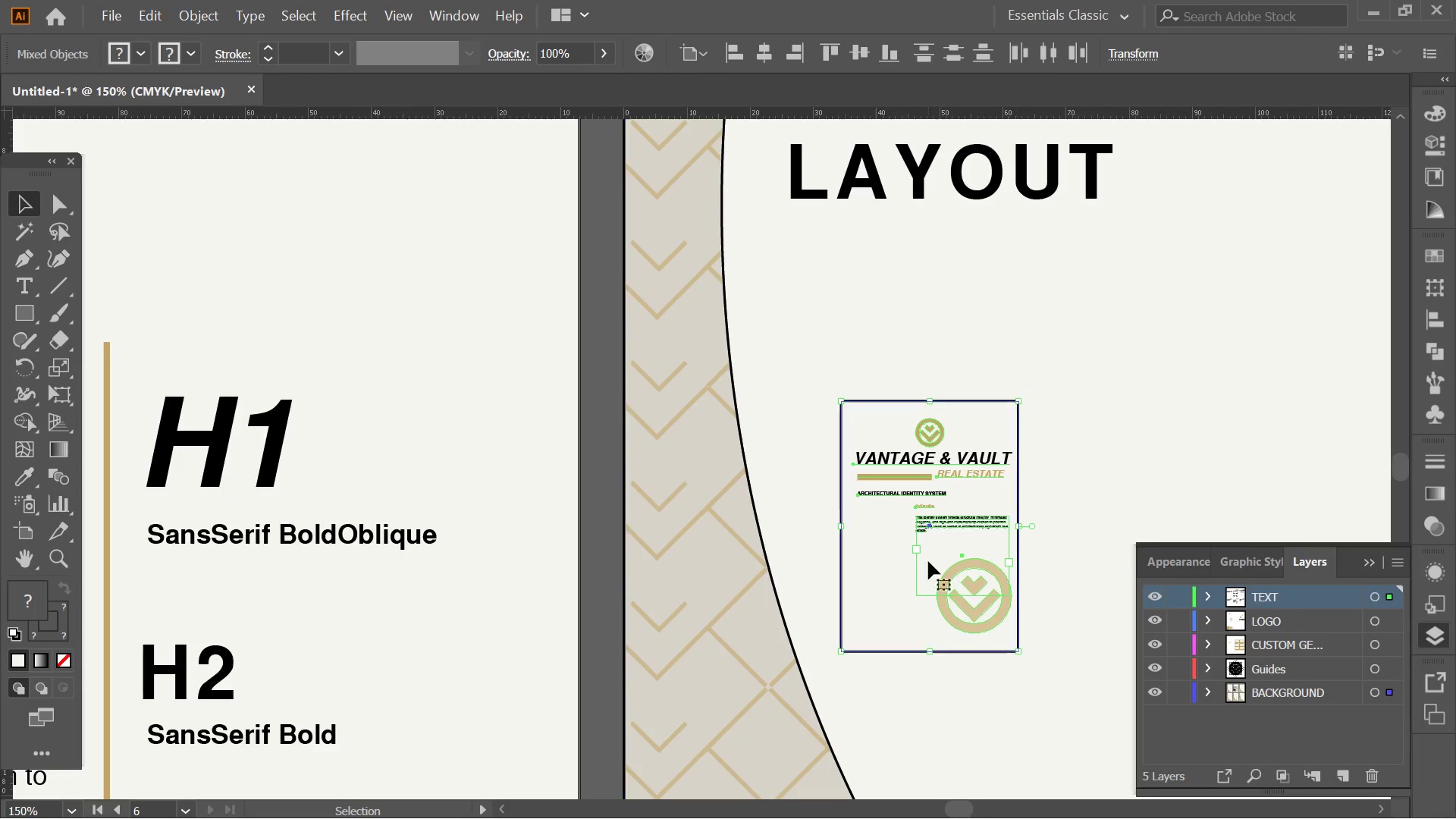 
scroll: coordinate [723, 704], scroll_direction: up, amount: 3.0
 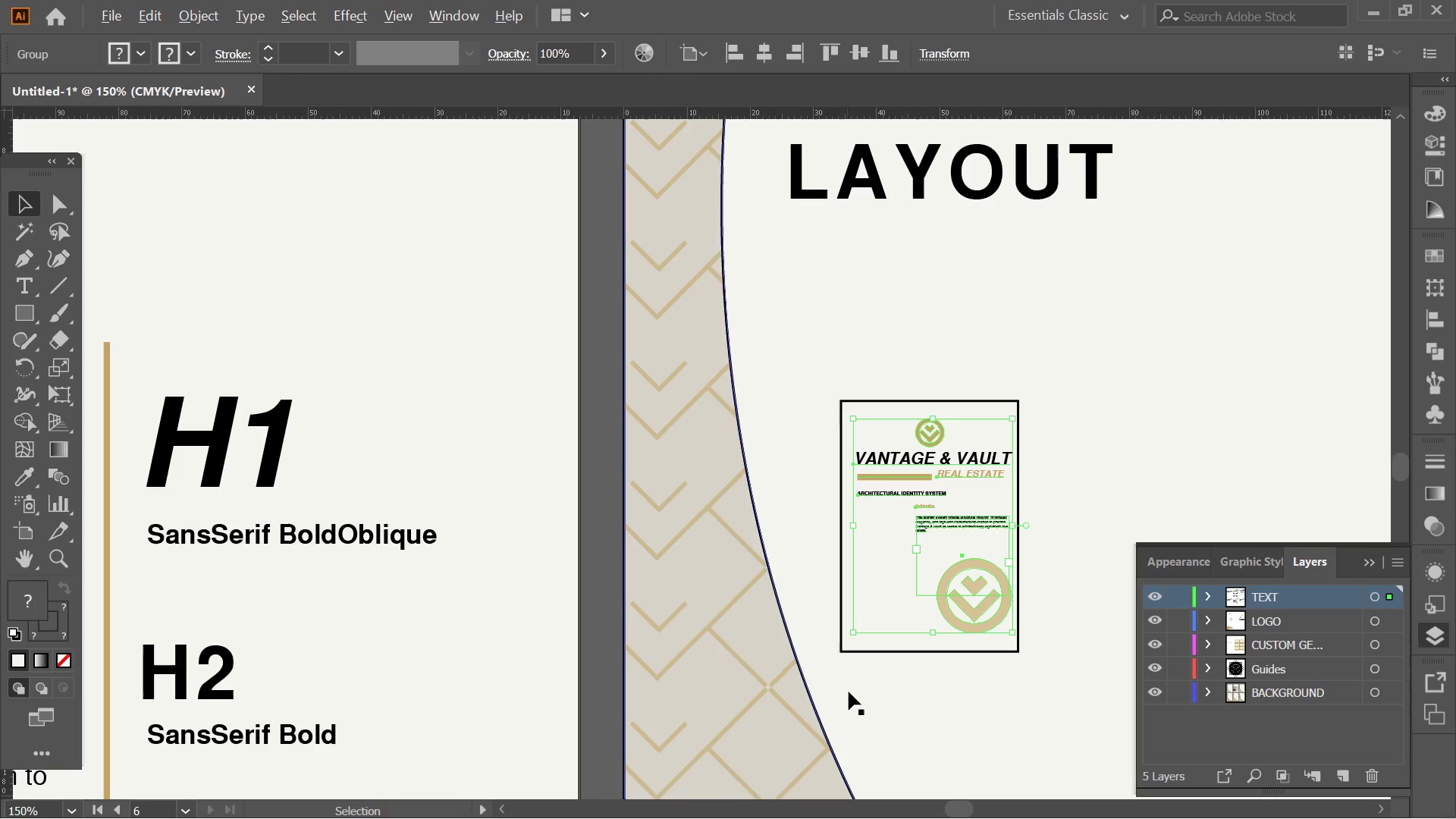 
left_click([870, 648])
 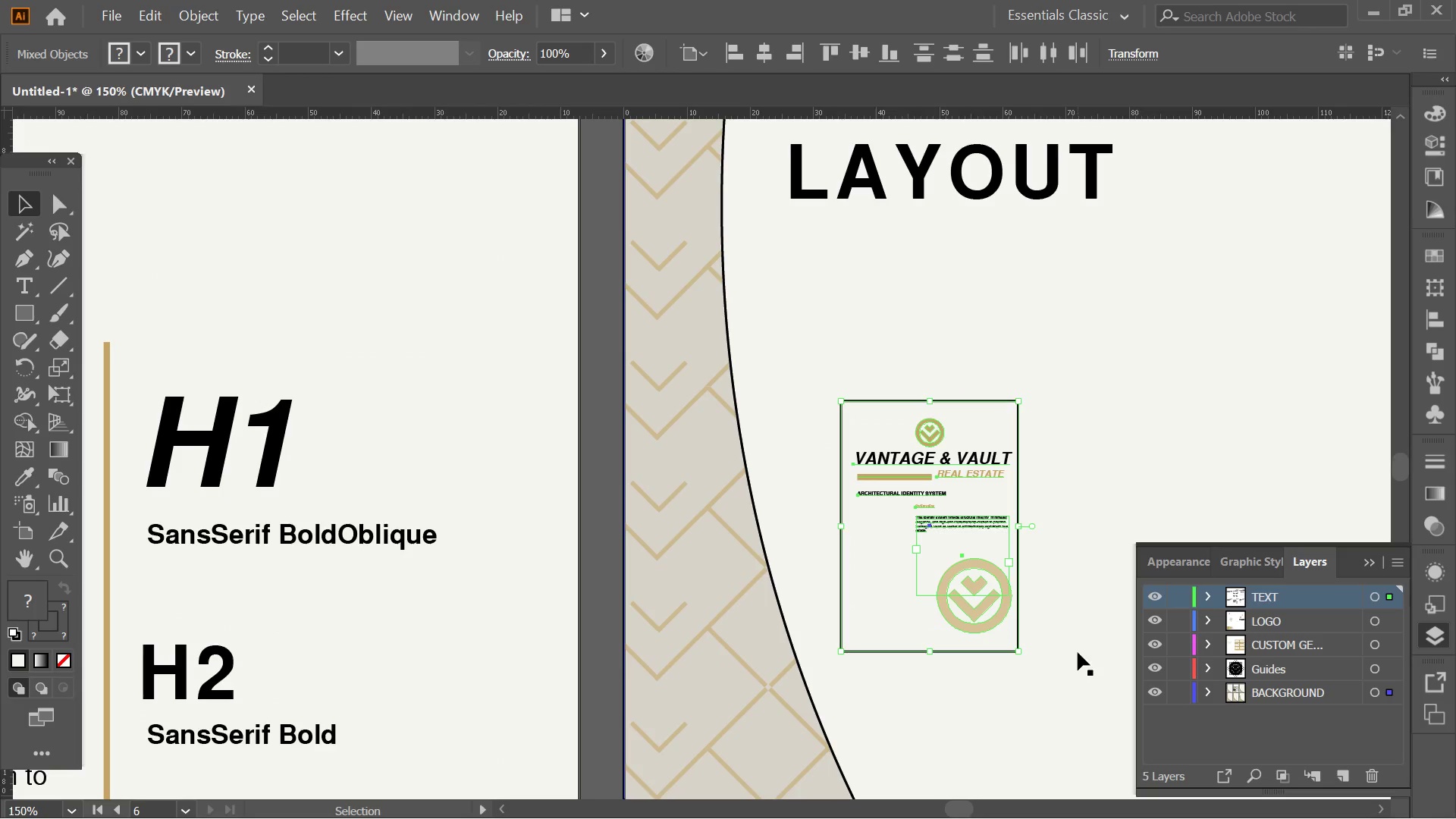 
right_click([928, 561])
 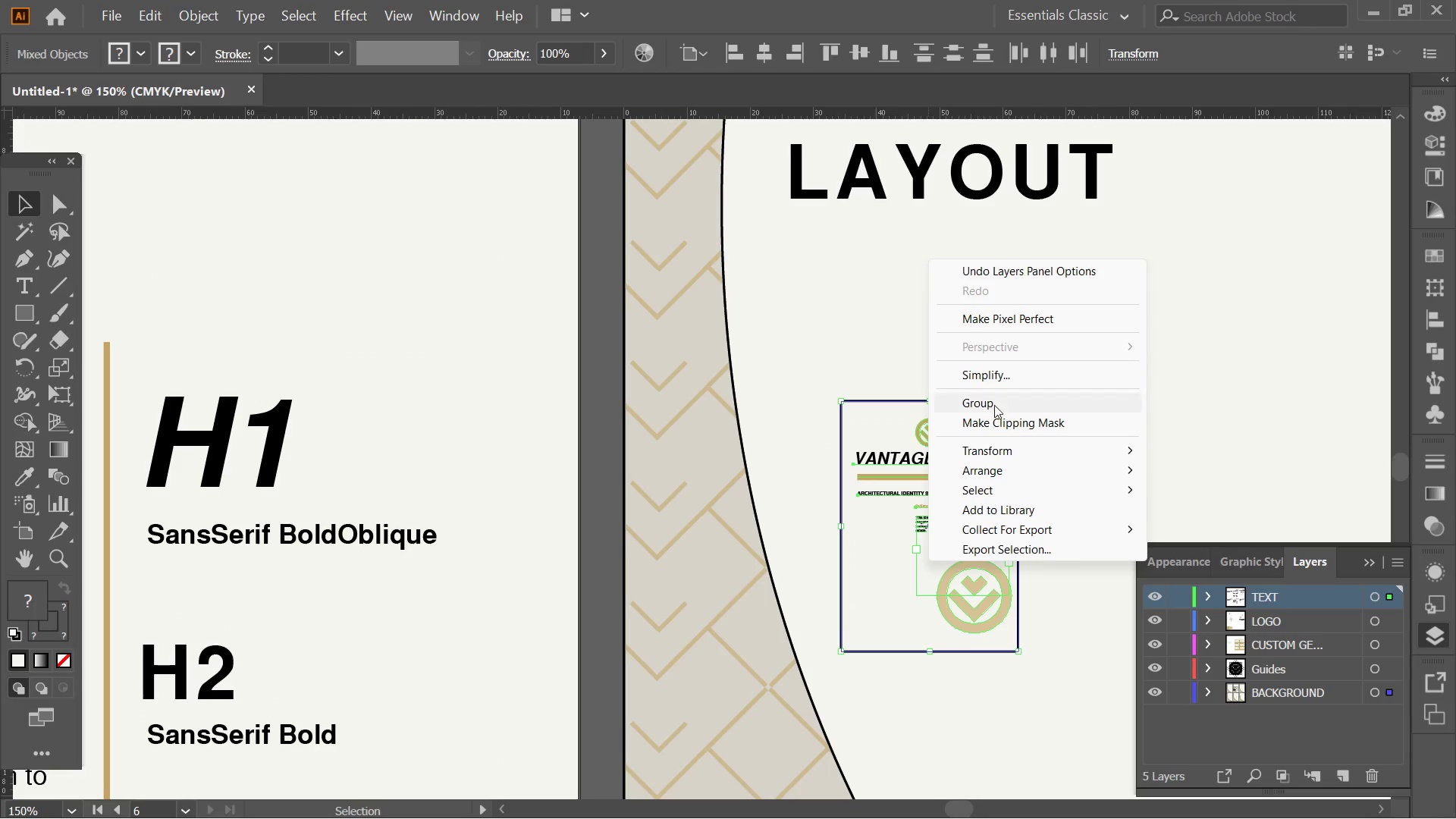 
left_click([994, 405])
 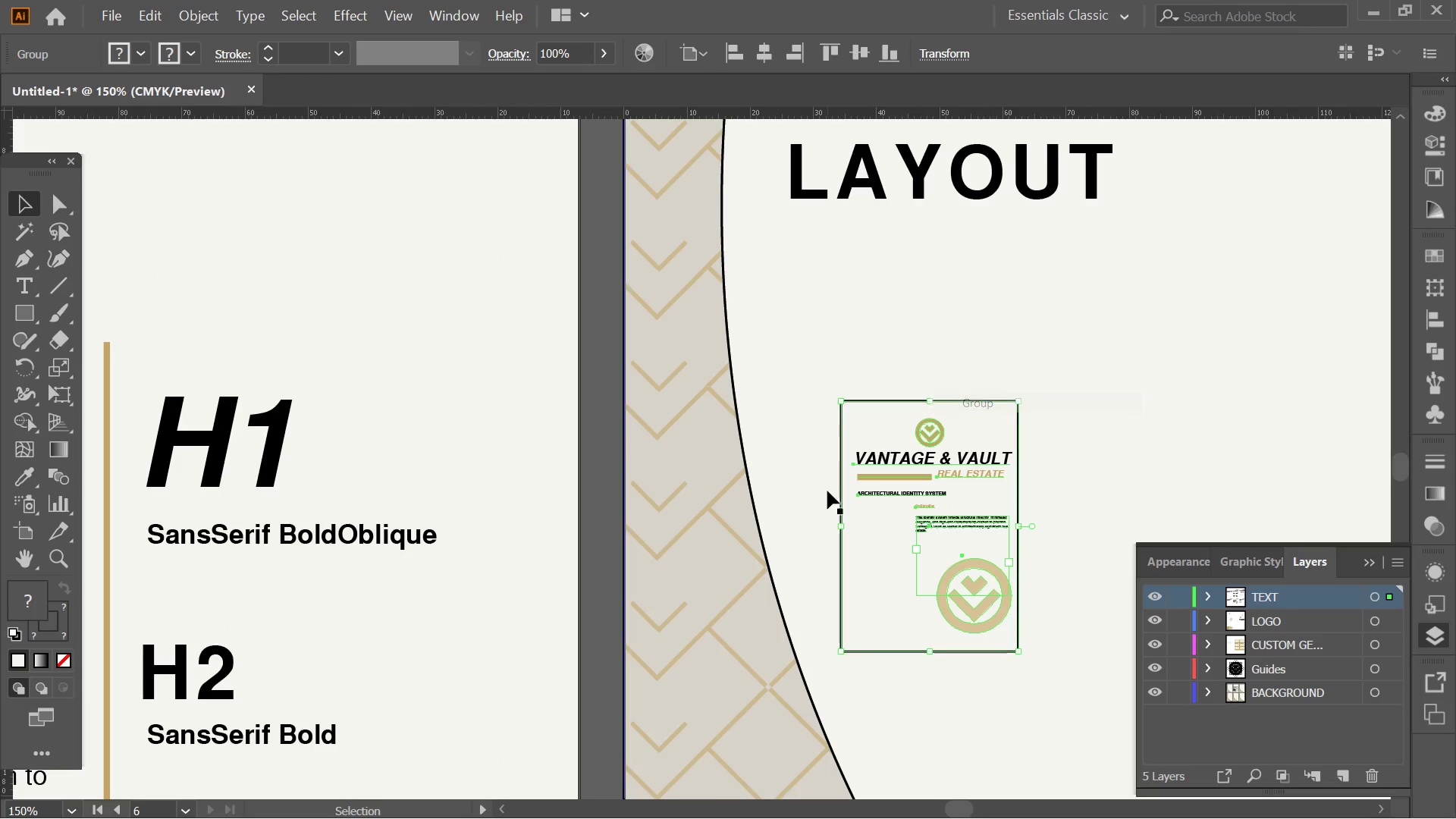 
hold_key(key=AltLeft, duration=0.31)
 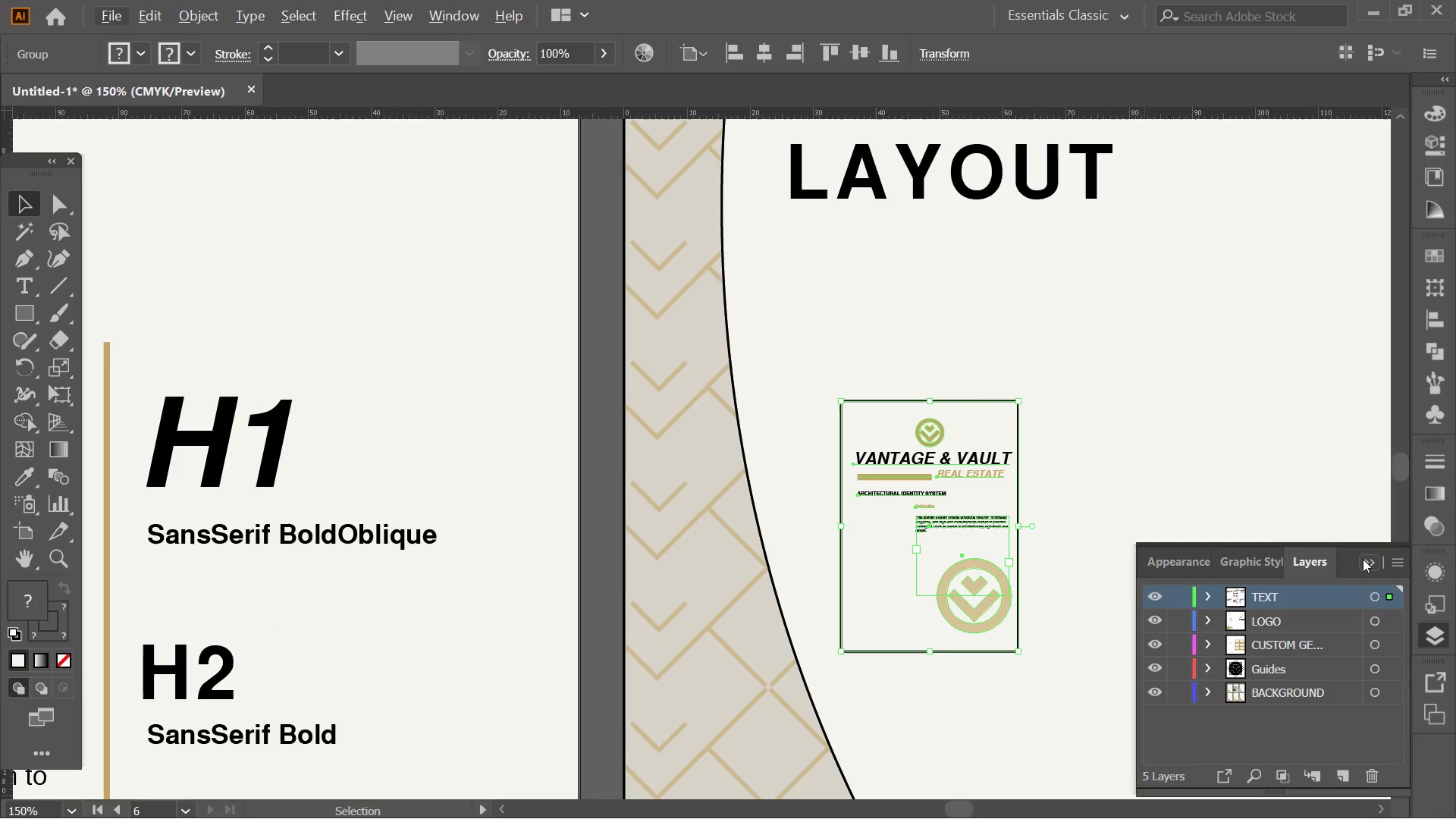 
left_click([1363, 559])
 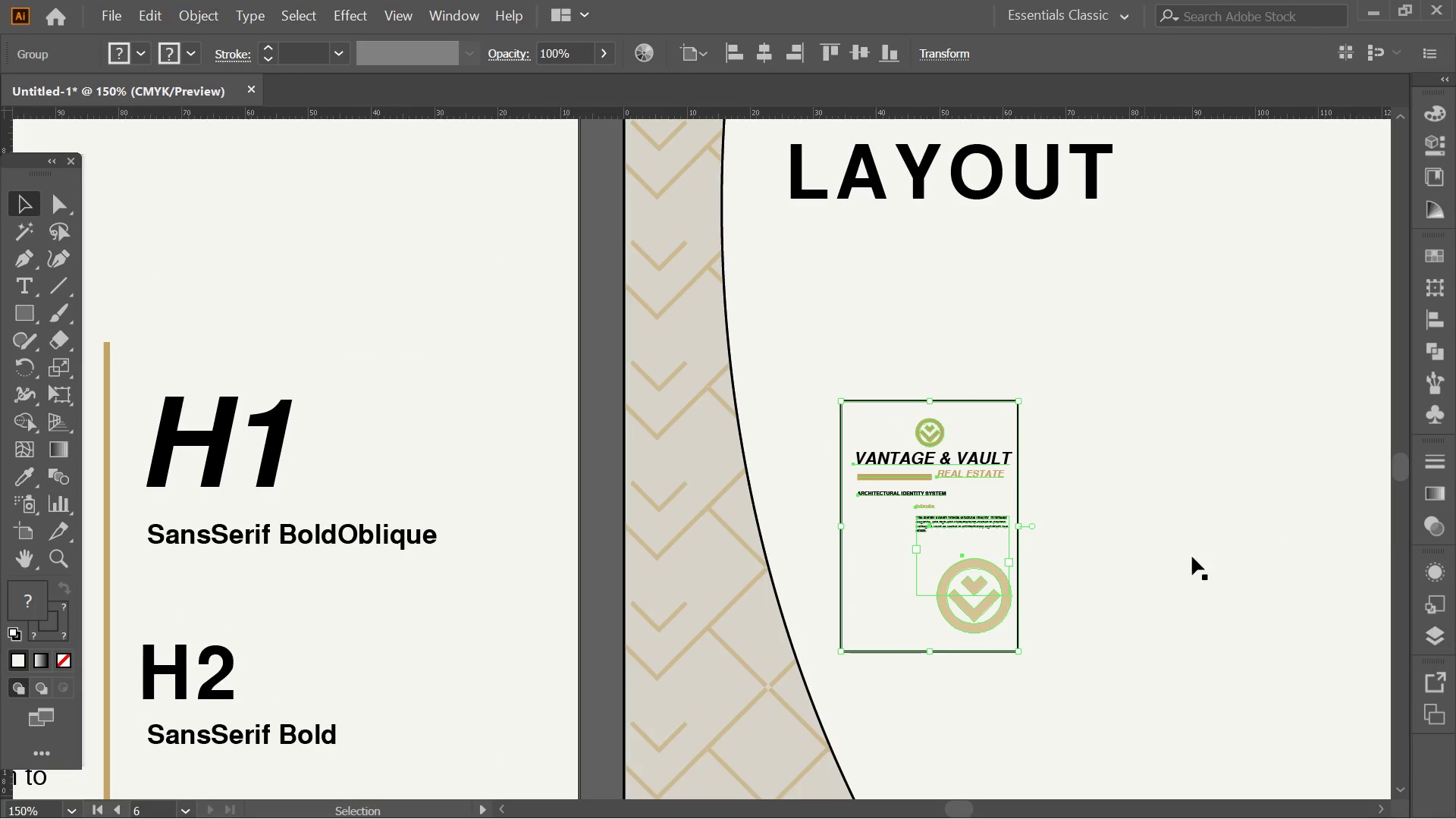 
hold_key(key=AltLeft, duration=0.41)
 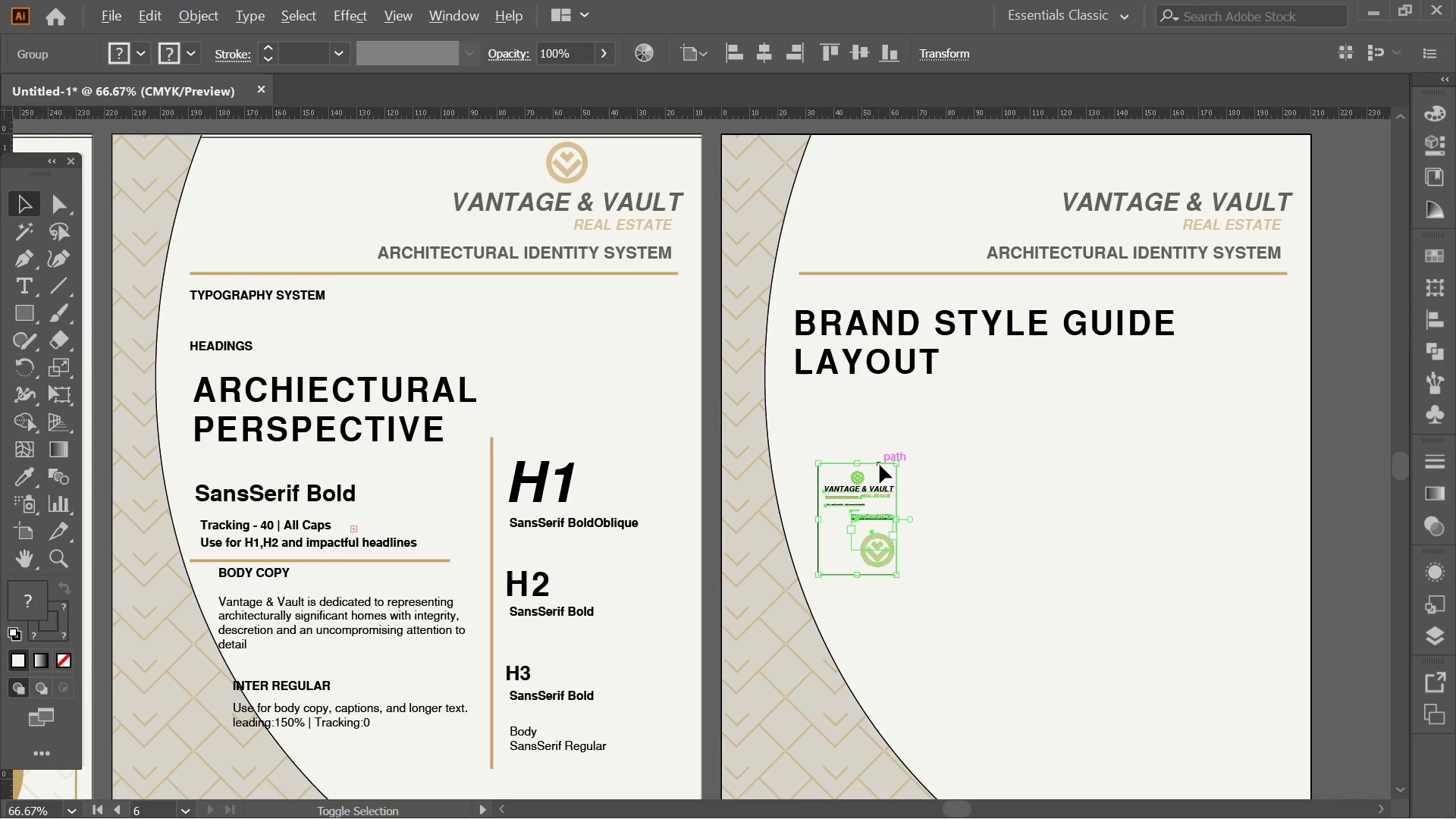 
hold_key(key=AltLeft, duration=1.49)
 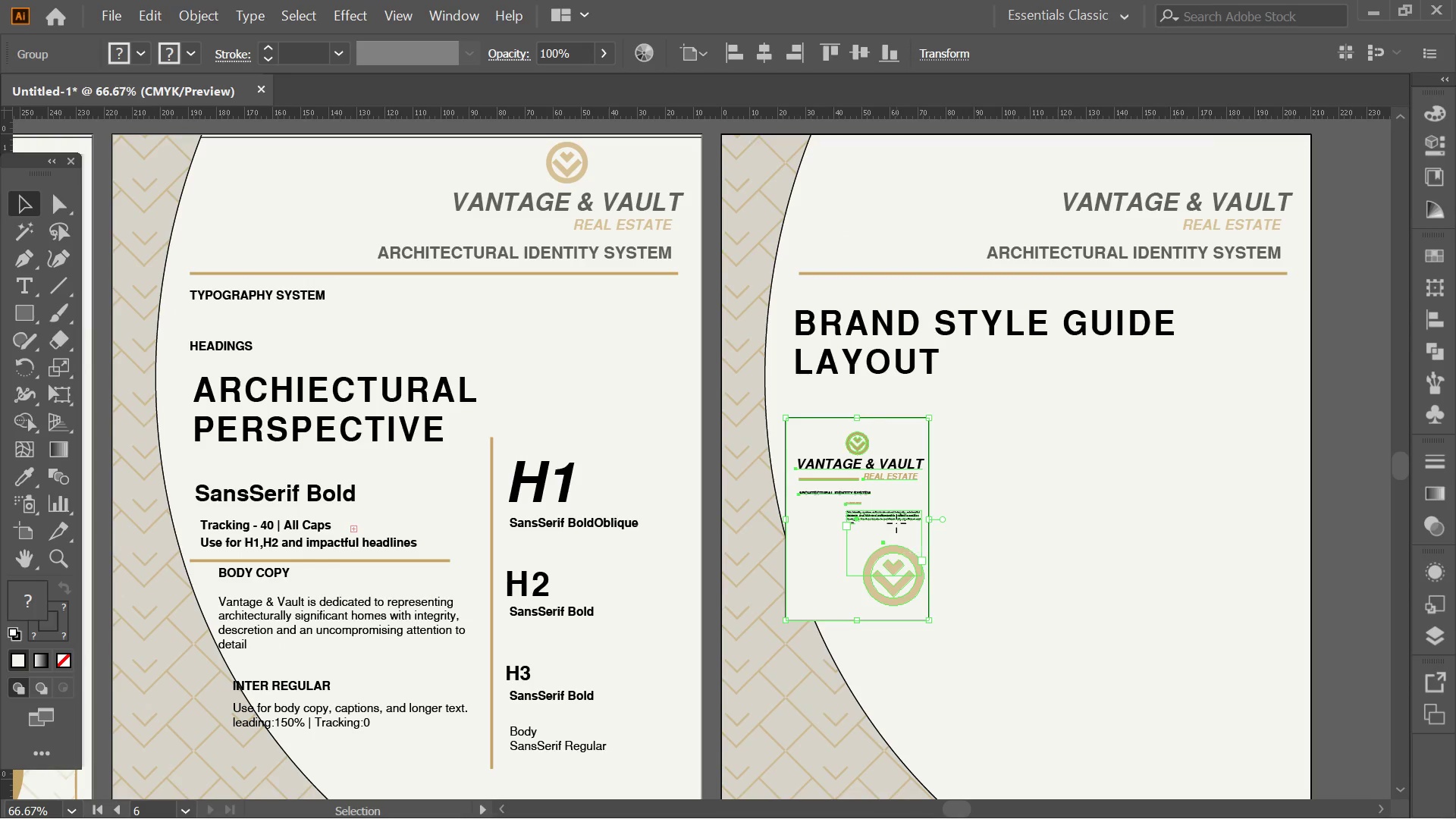 
hold_key(key=ShiftLeft, duration=1.56)
 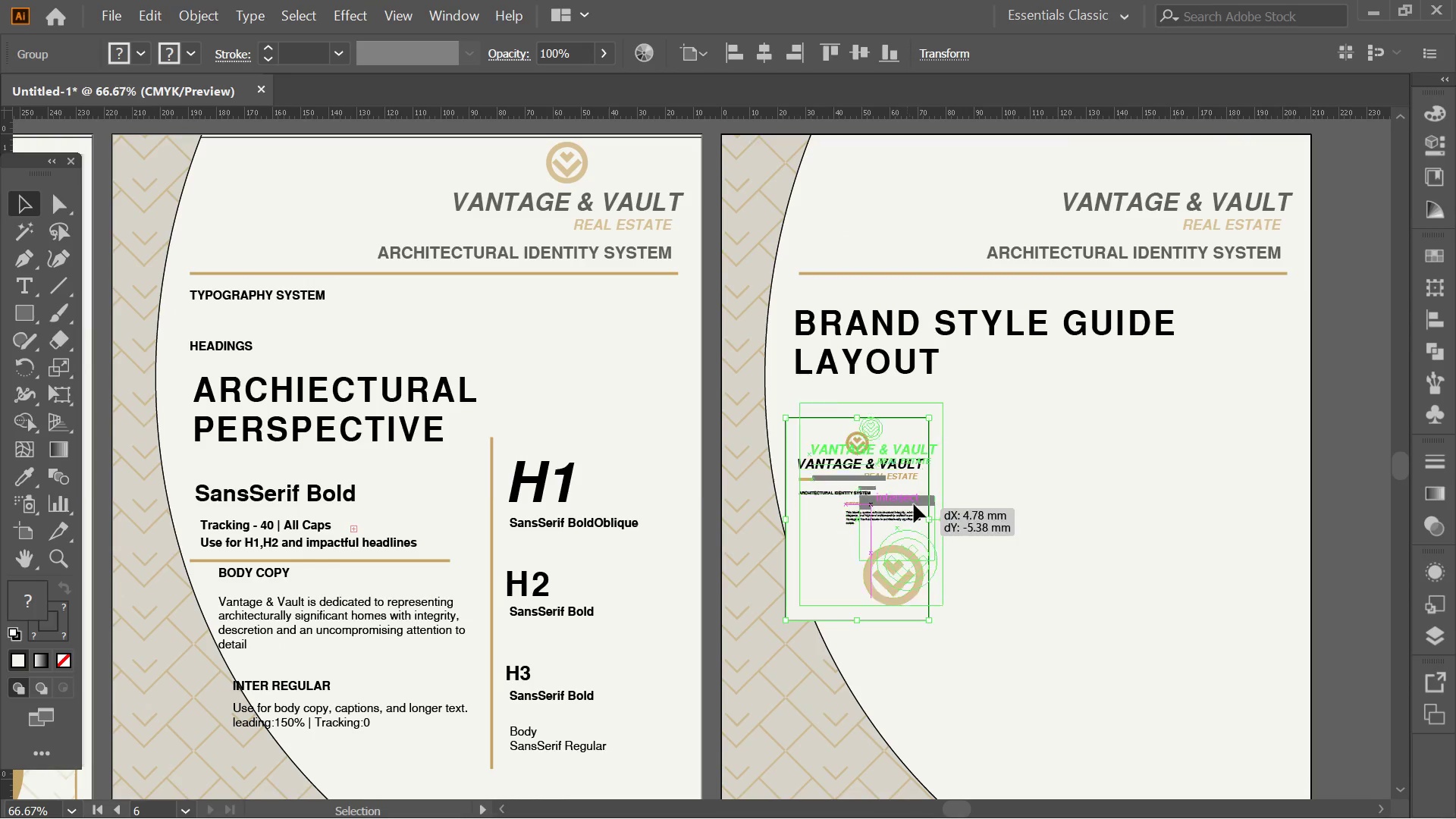 
scroll: coordinate [799, 513], scroll_direction: down, amount: 2.0
 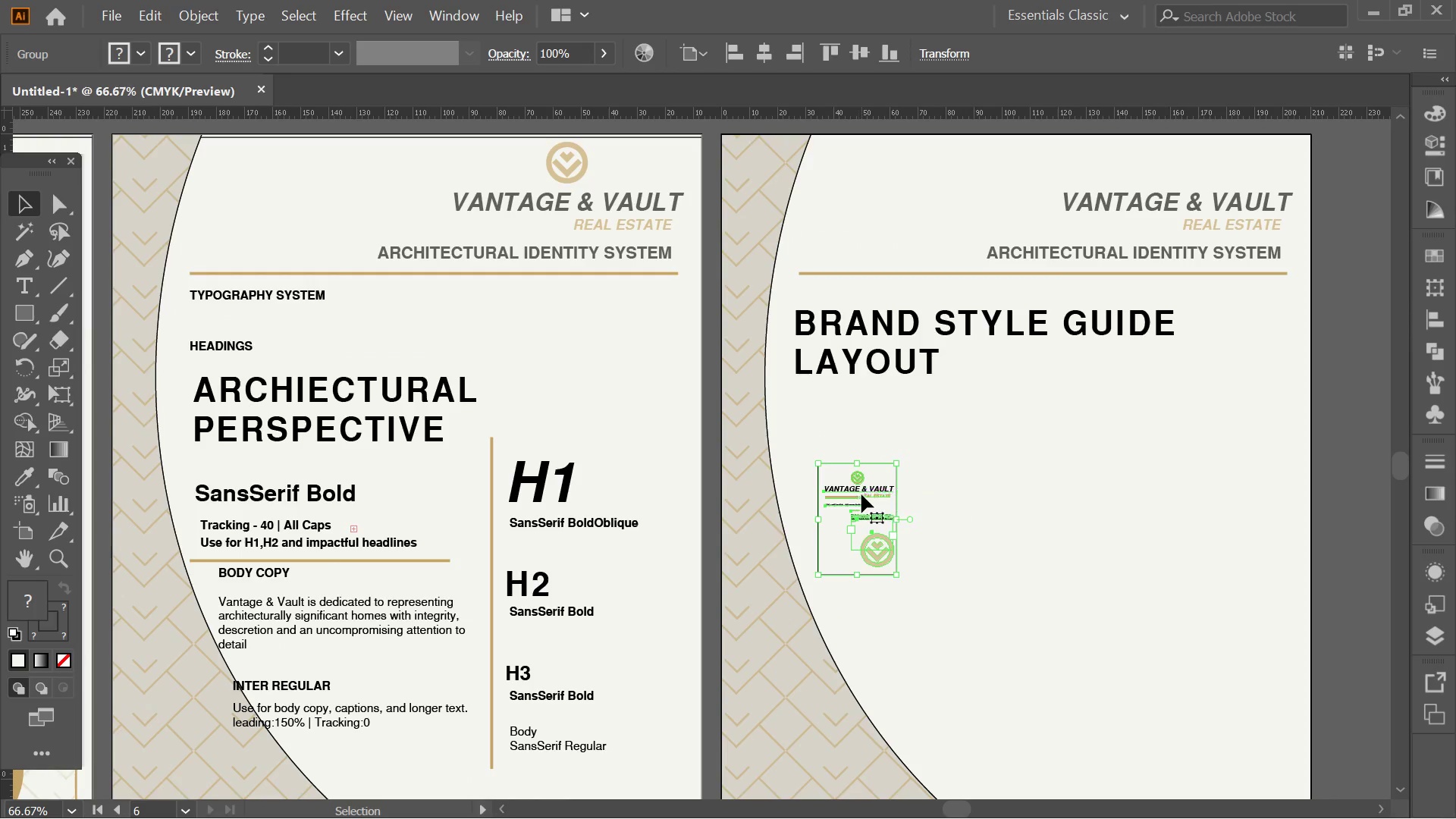 
left_click_drag(start_coordinate=[897, 465], to_coordinate=[979, 418])
 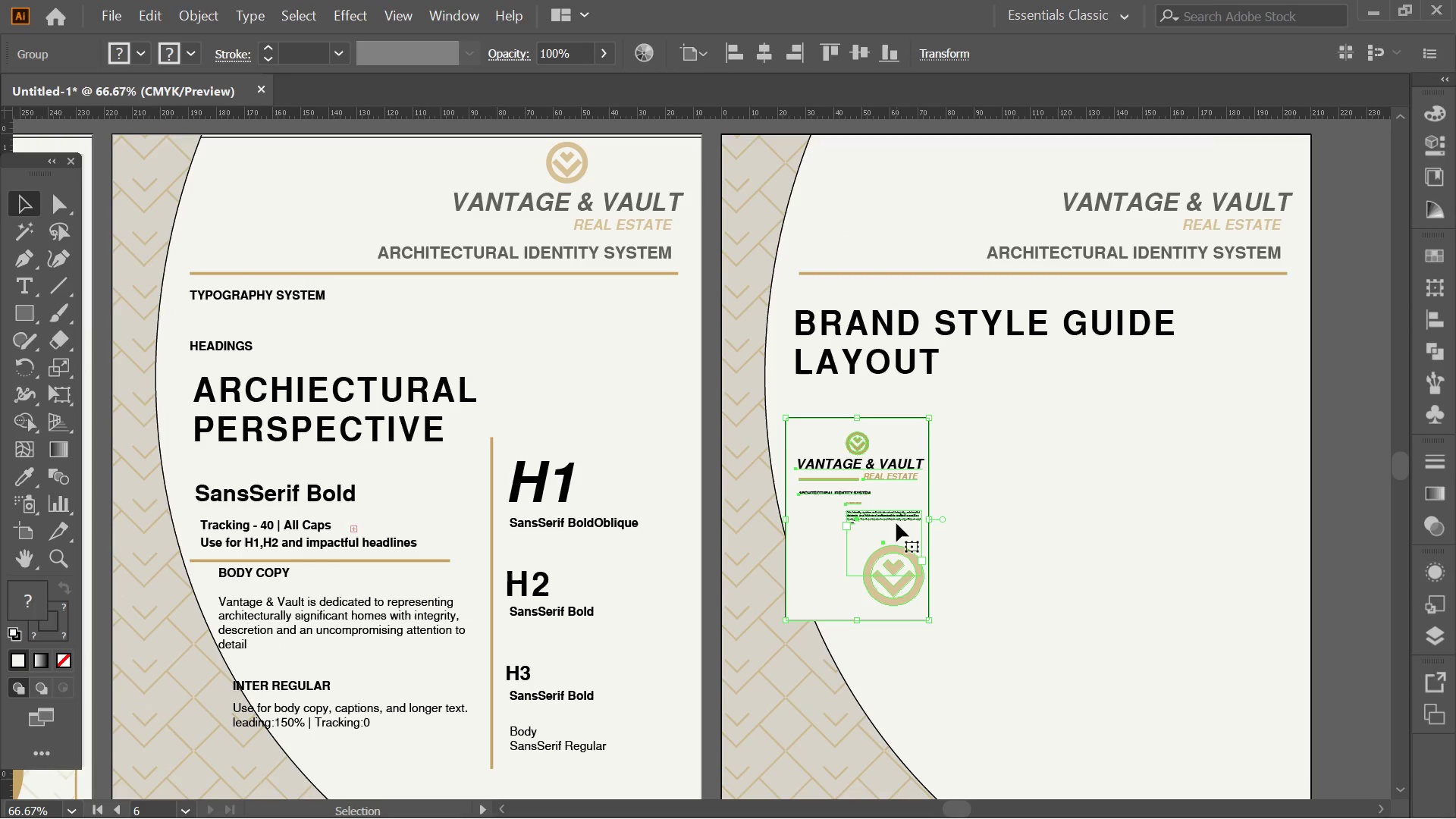 
left_click_drag(start_coordinate=[896, 523], to_coordinate=[924, 496])
 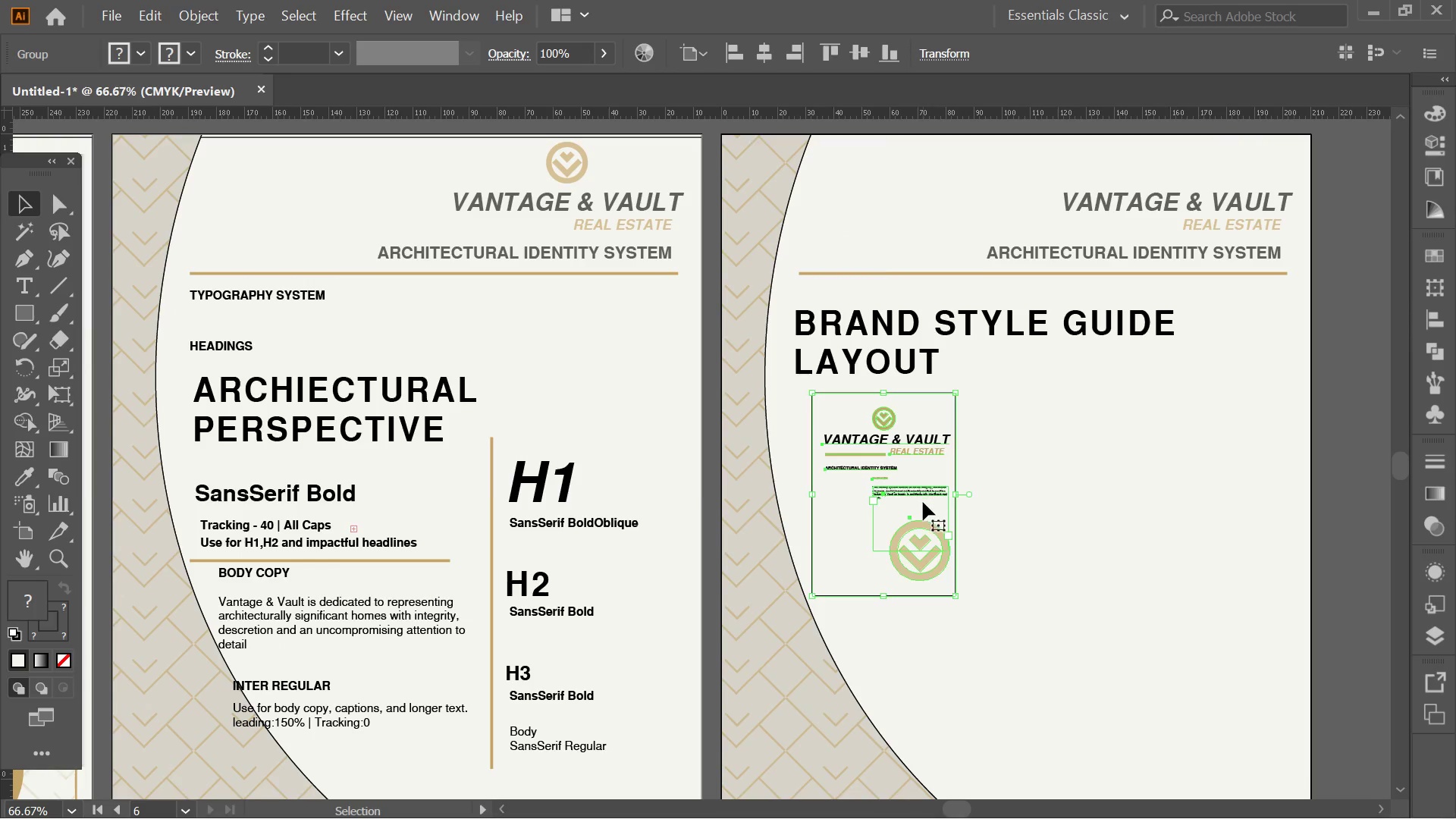 
left_click_drag(start_coordinate=[921, 504], to_coordinate=[889, 522])
 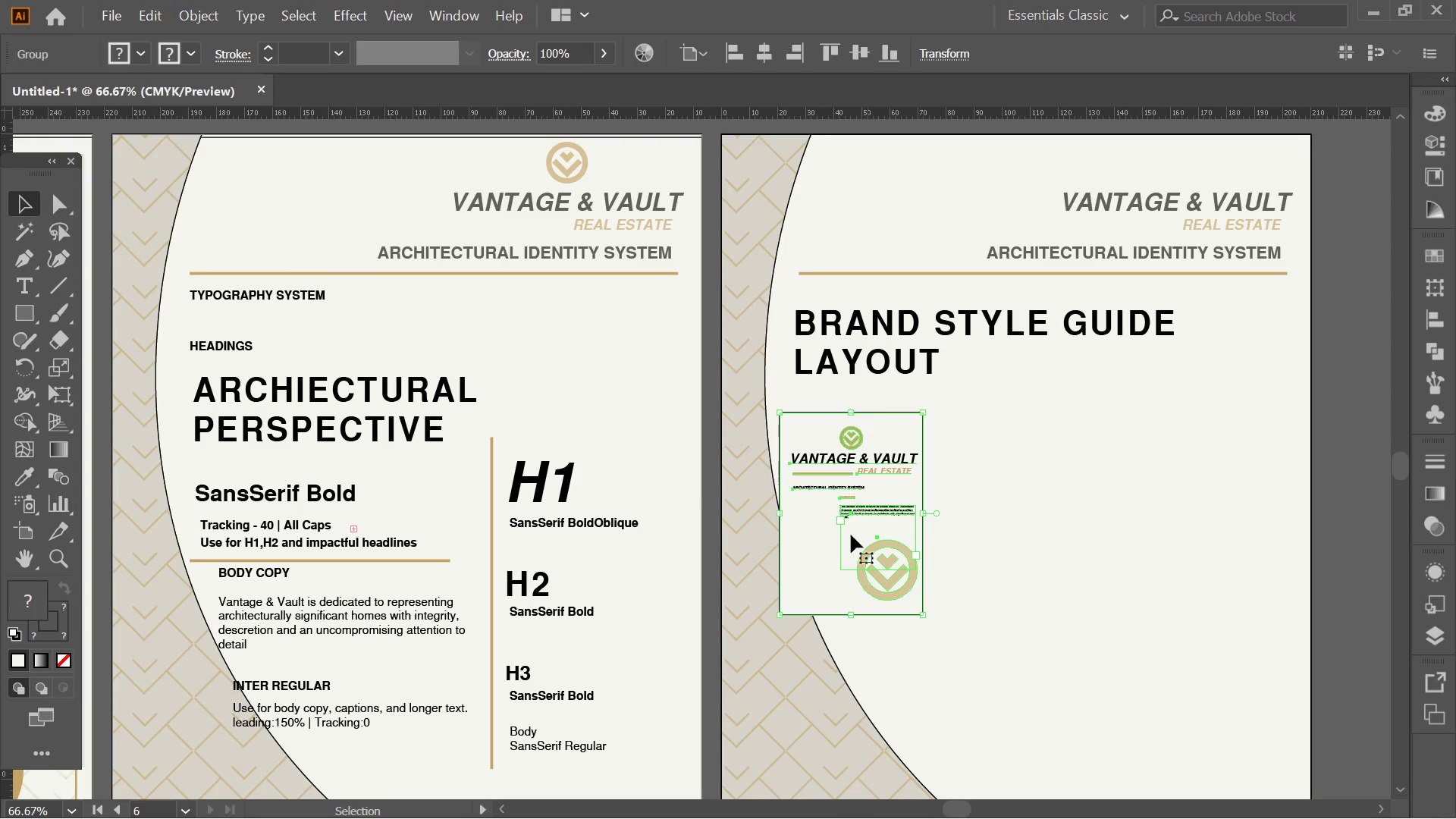 
hold_key(key=AltLeft, duration=0.33)
scroll: coordinate [670, 511], scroll_direction: down, amount: 2.0
 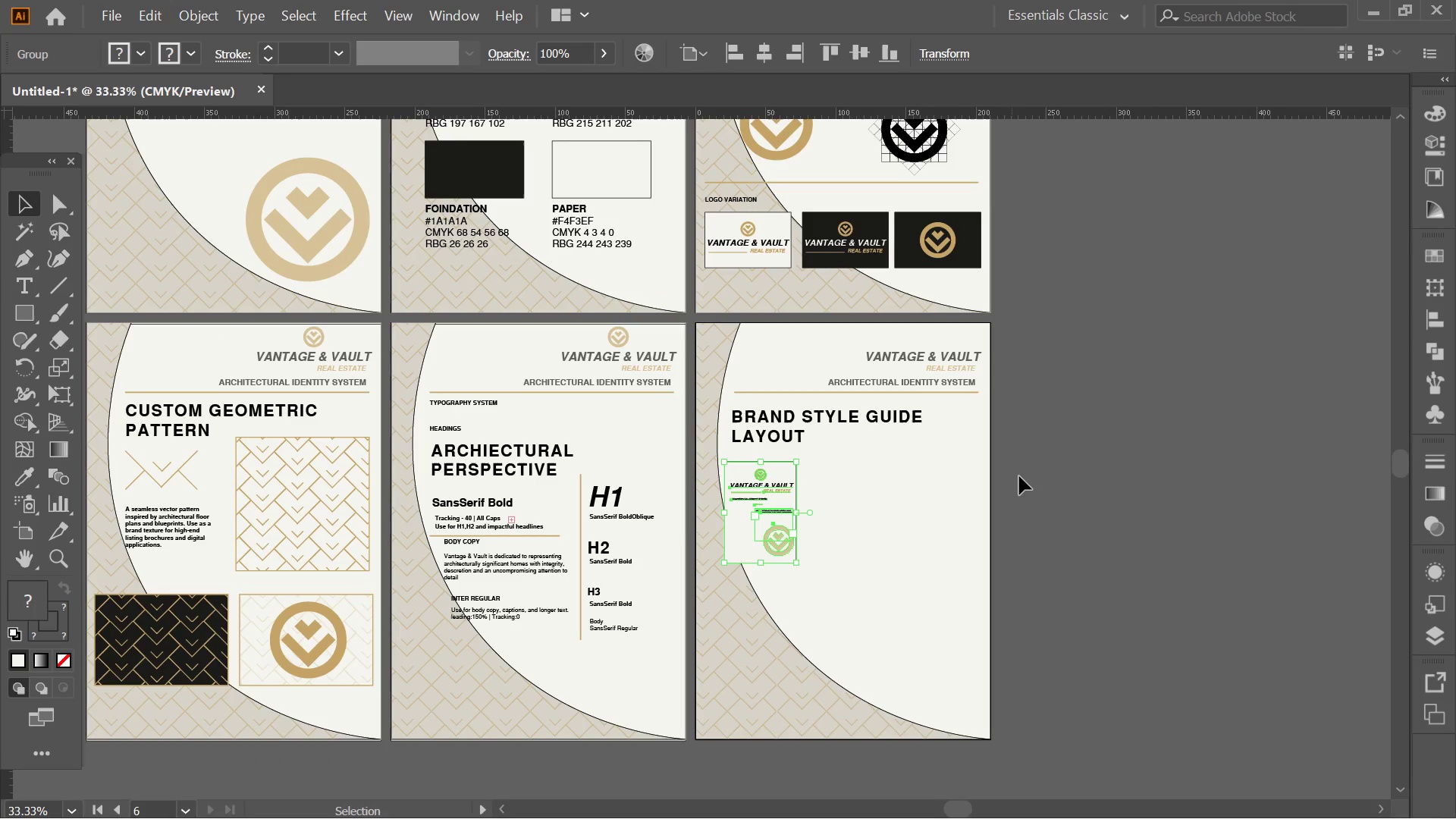 
left_click([1150, 465])
 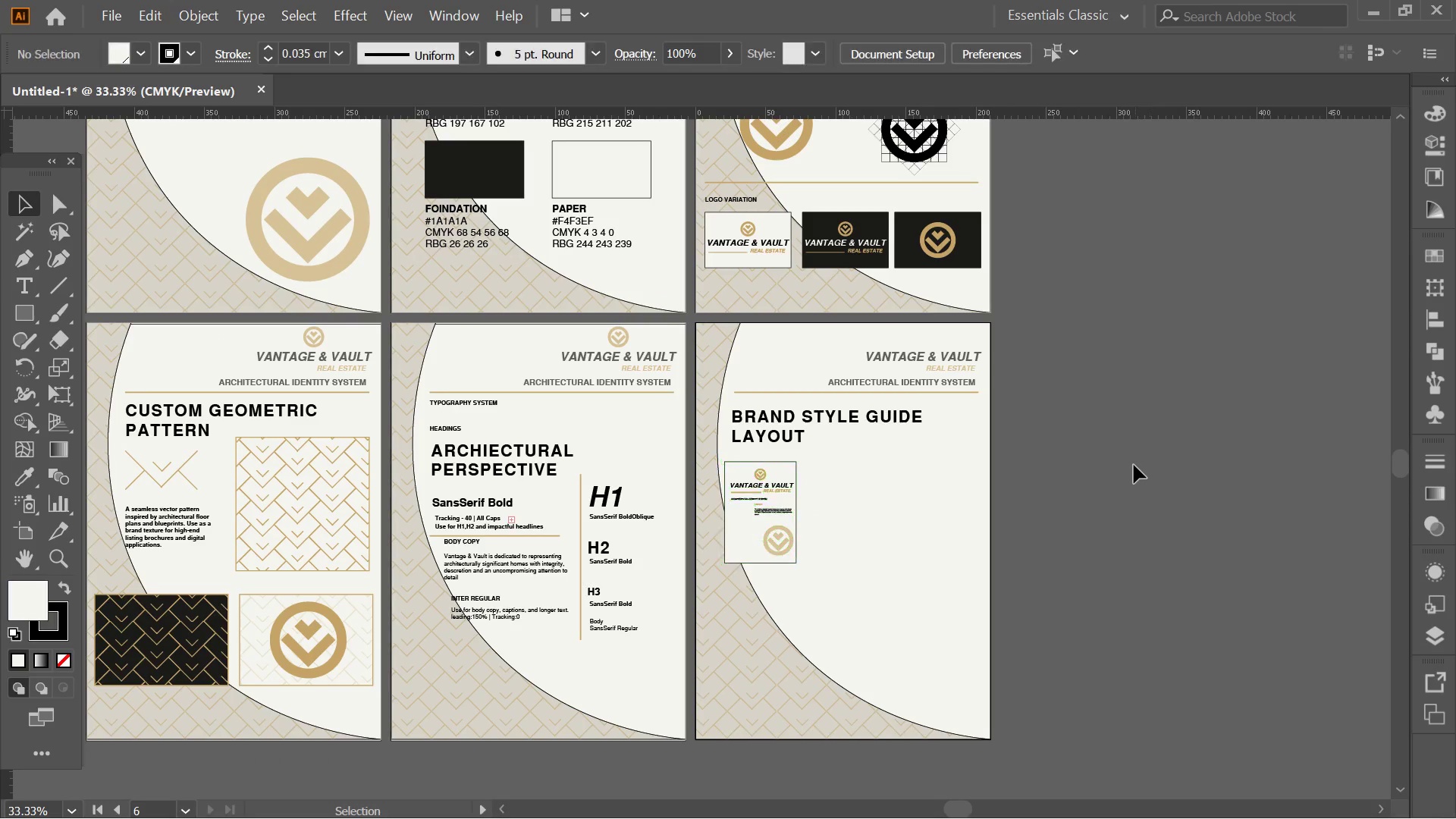 
hold_key(key=Space, duration=1.39)
 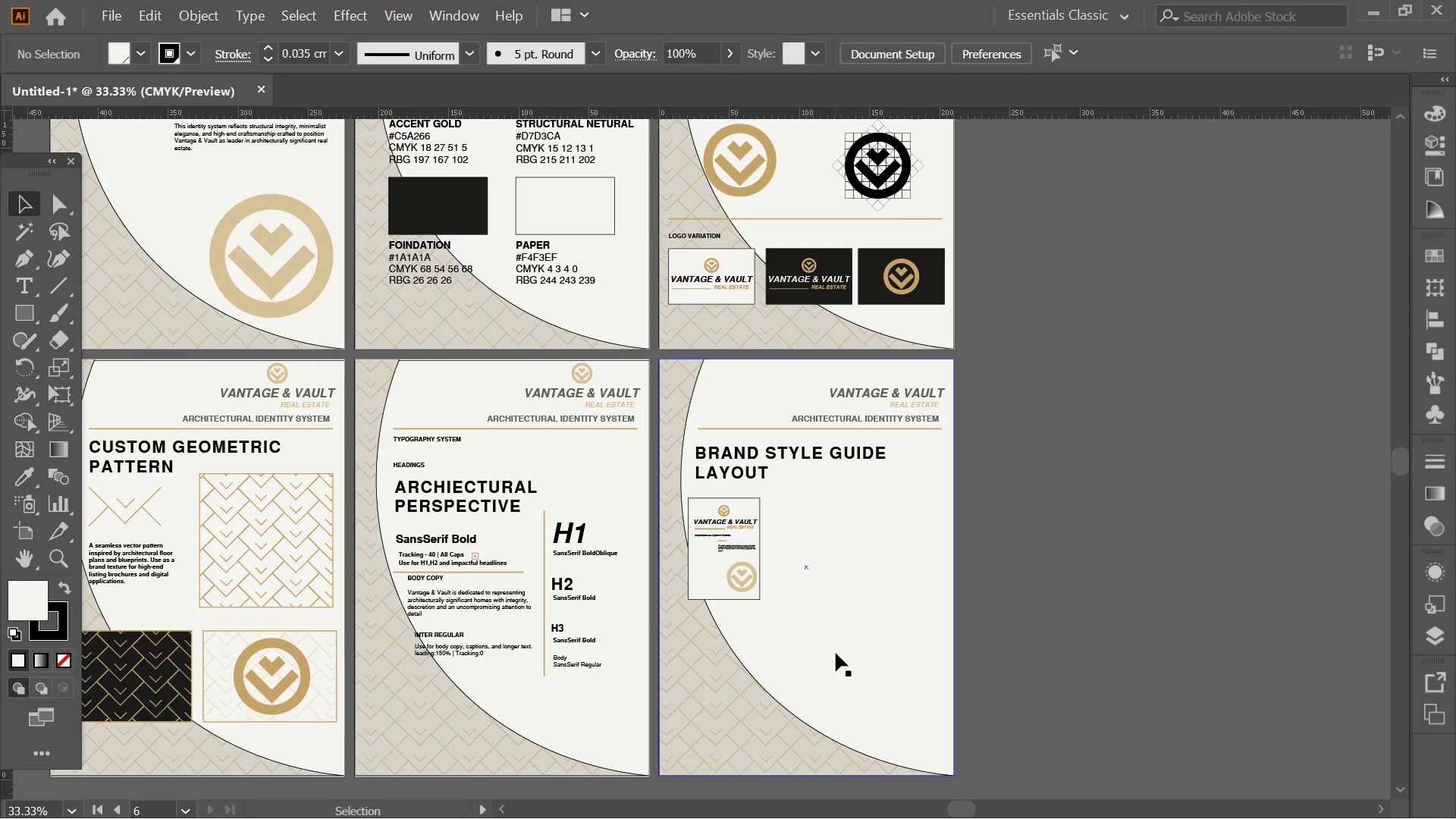 
left_click_drag(start_coordinate=[1134, 468], to_coordinate=[1100, 502])
 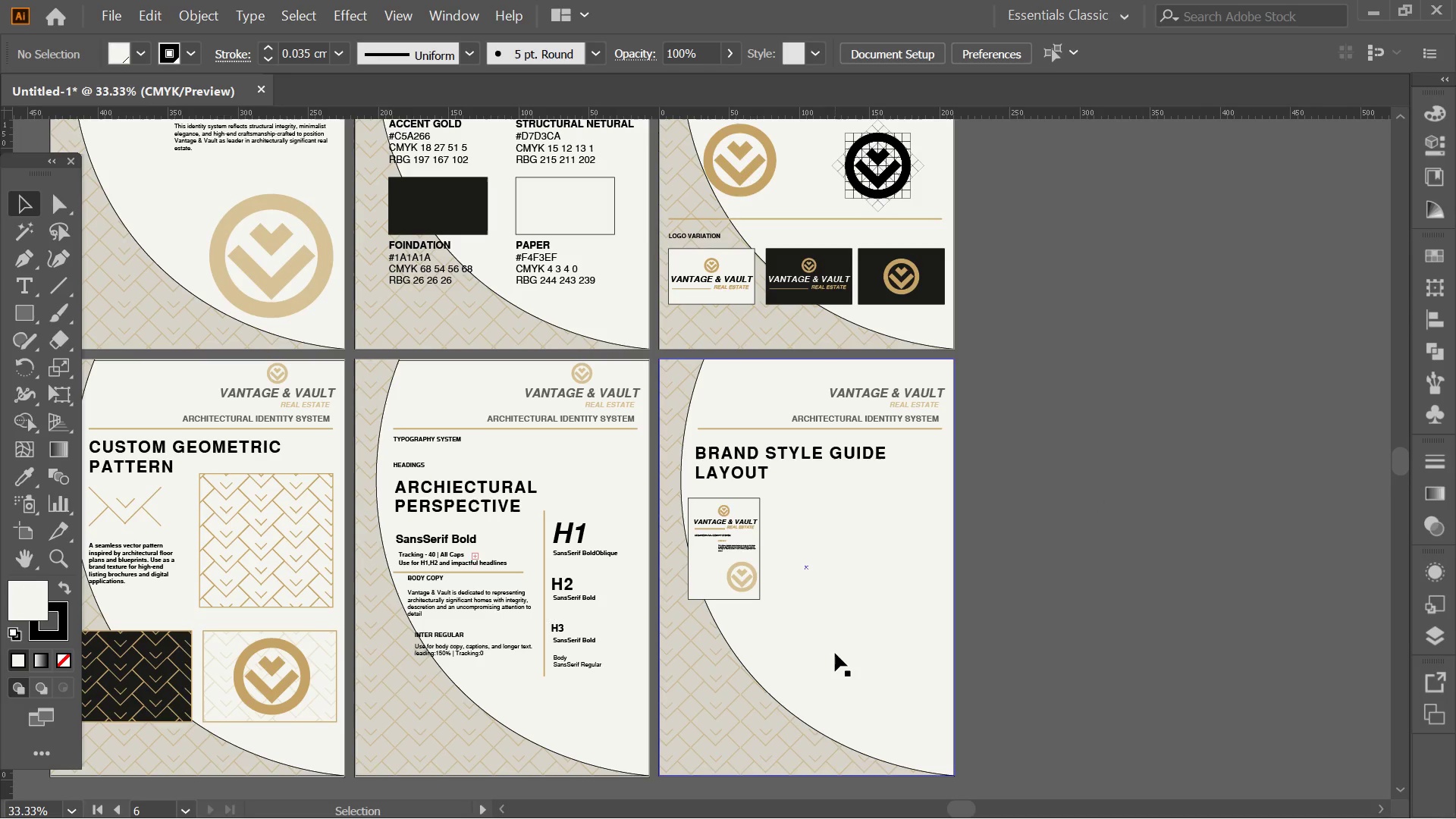 
hold_key(key=Space, duration=0.56)
 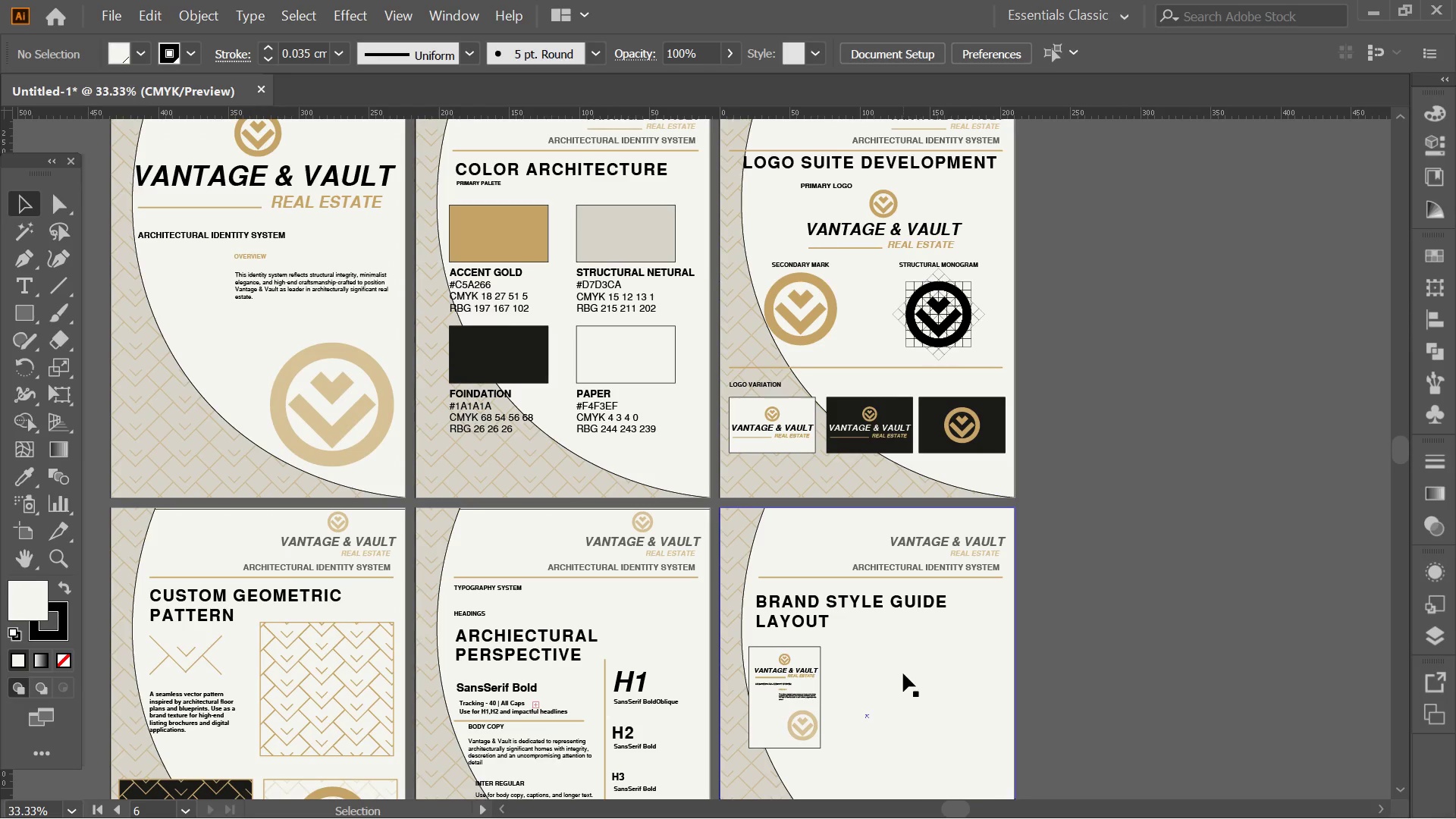 
left_click_drag(start_coordinate=[863, 613], to_coordinate=[921, 758])
 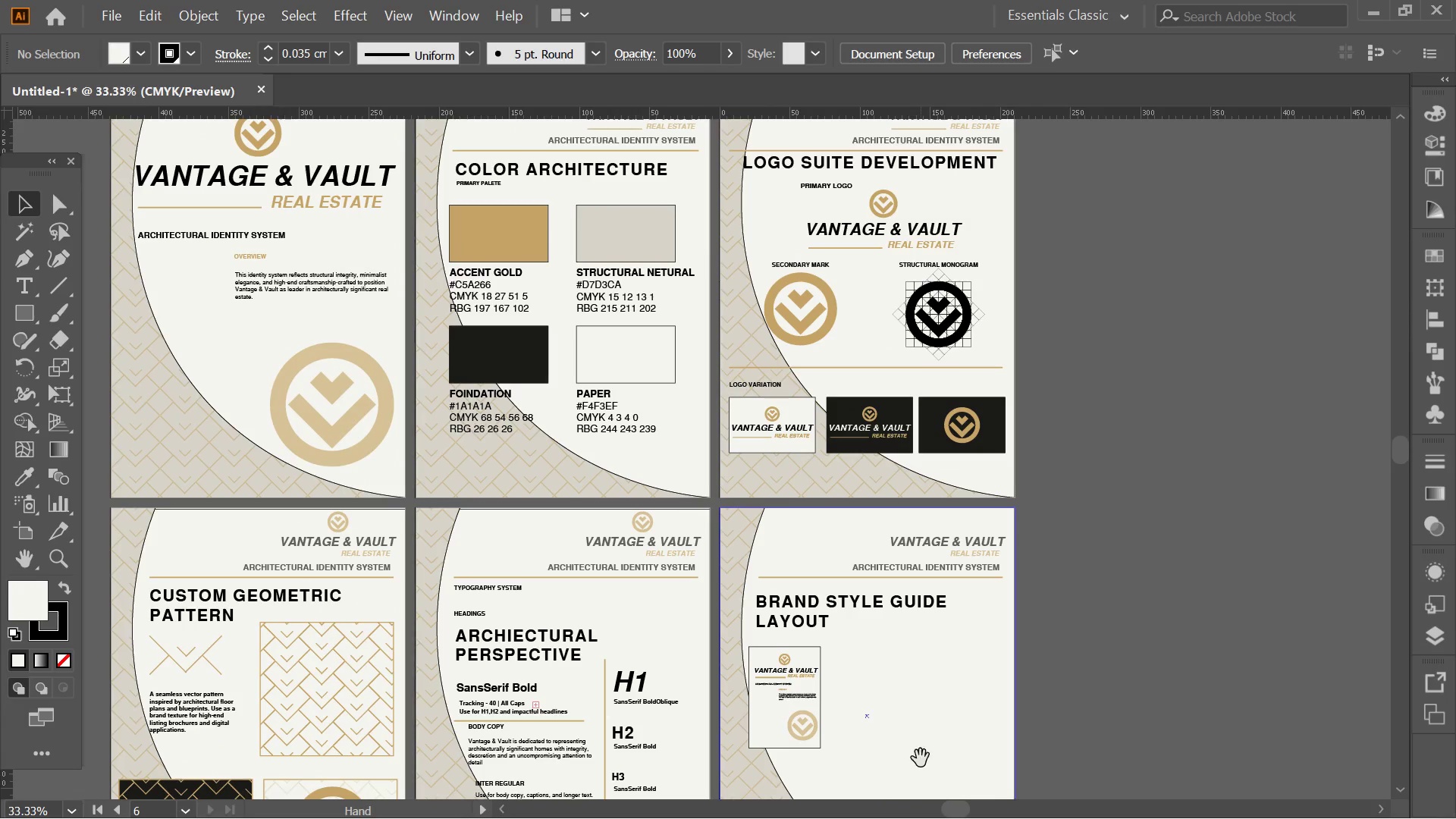 
hold_key(key=Space, duration=0.95)
 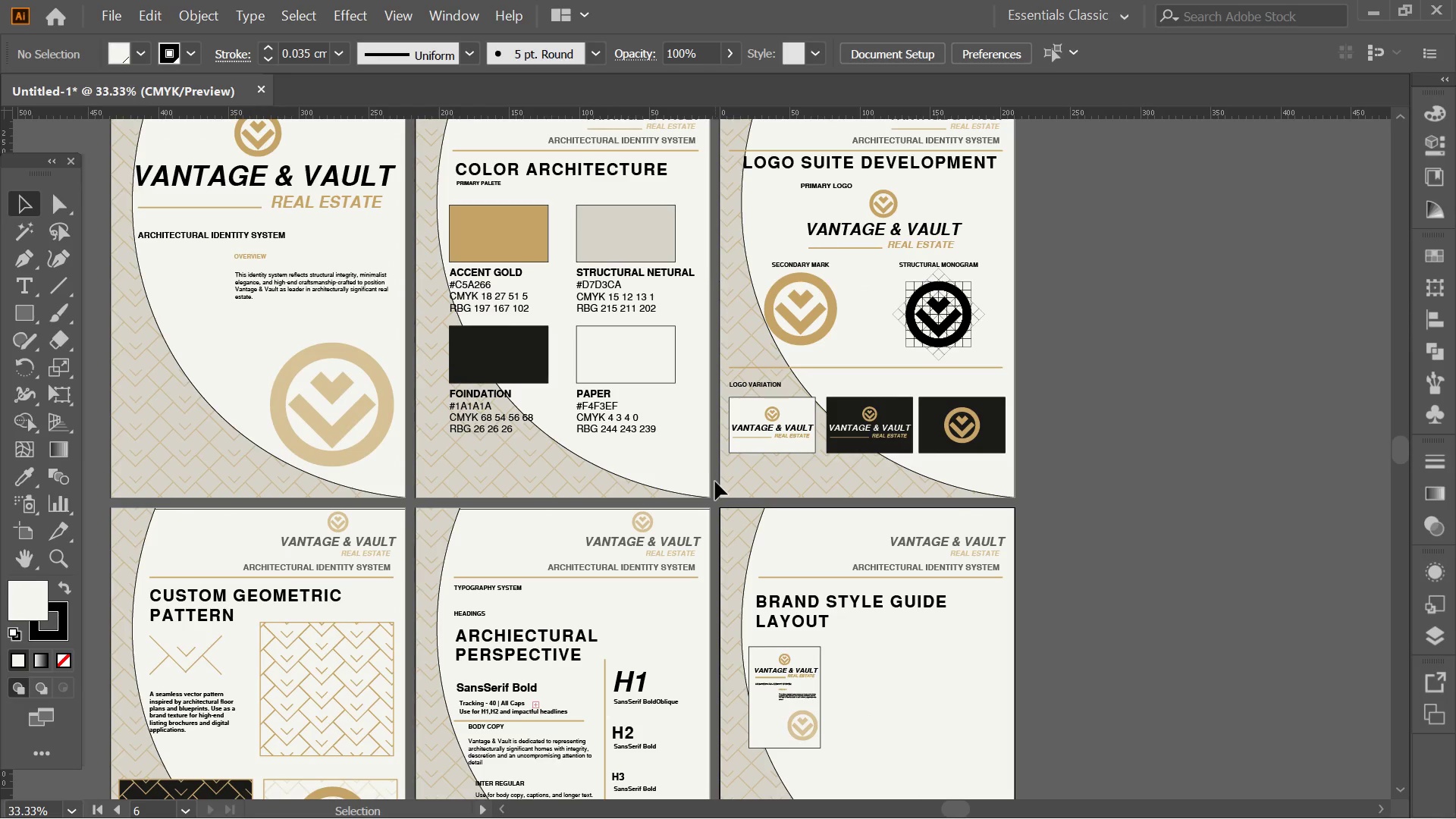 
left_click_drag(start_coordinate=[715, 482], to_coordinate=[445, 162])
 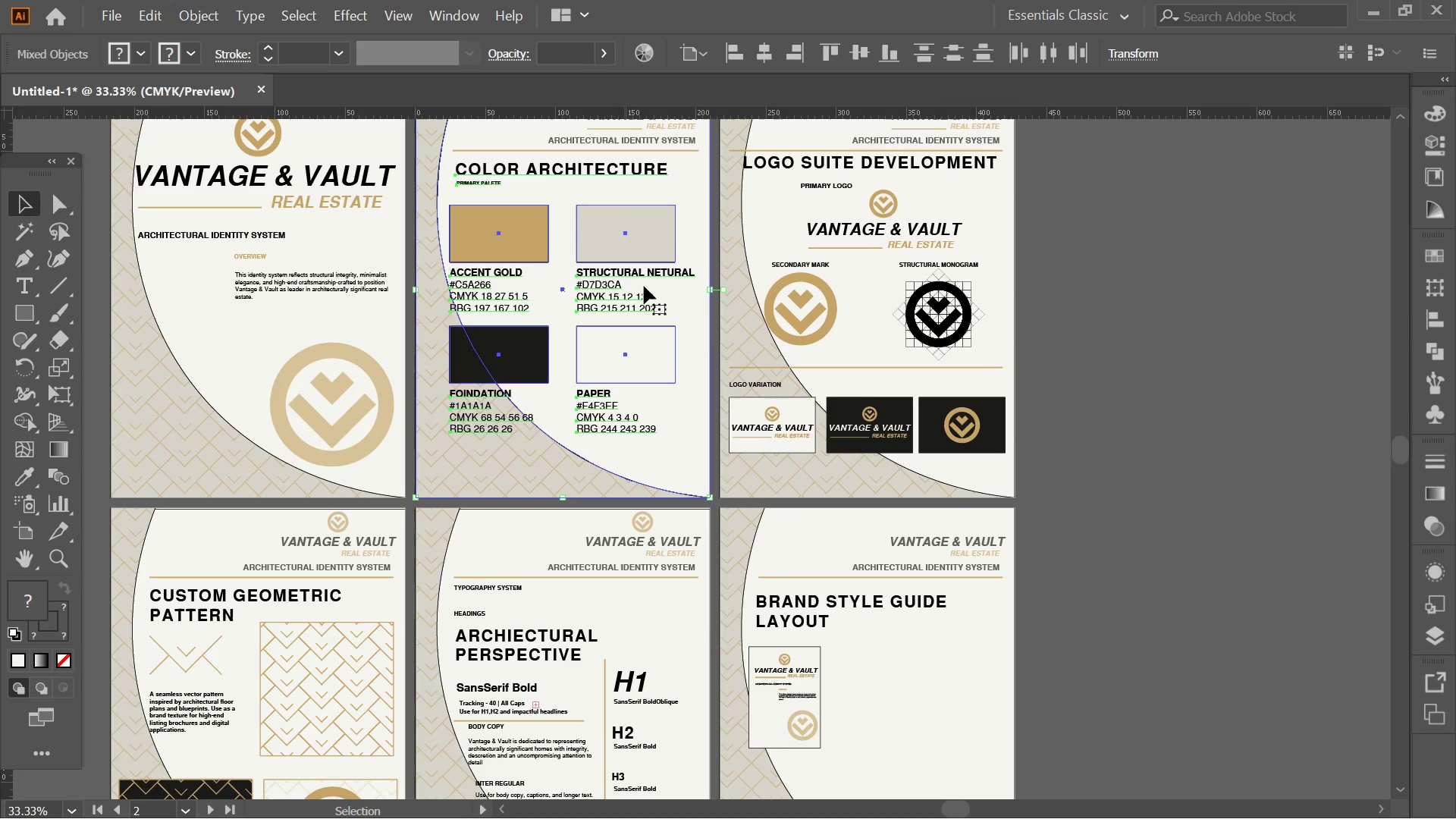 
key(Alt+AltLeft)
 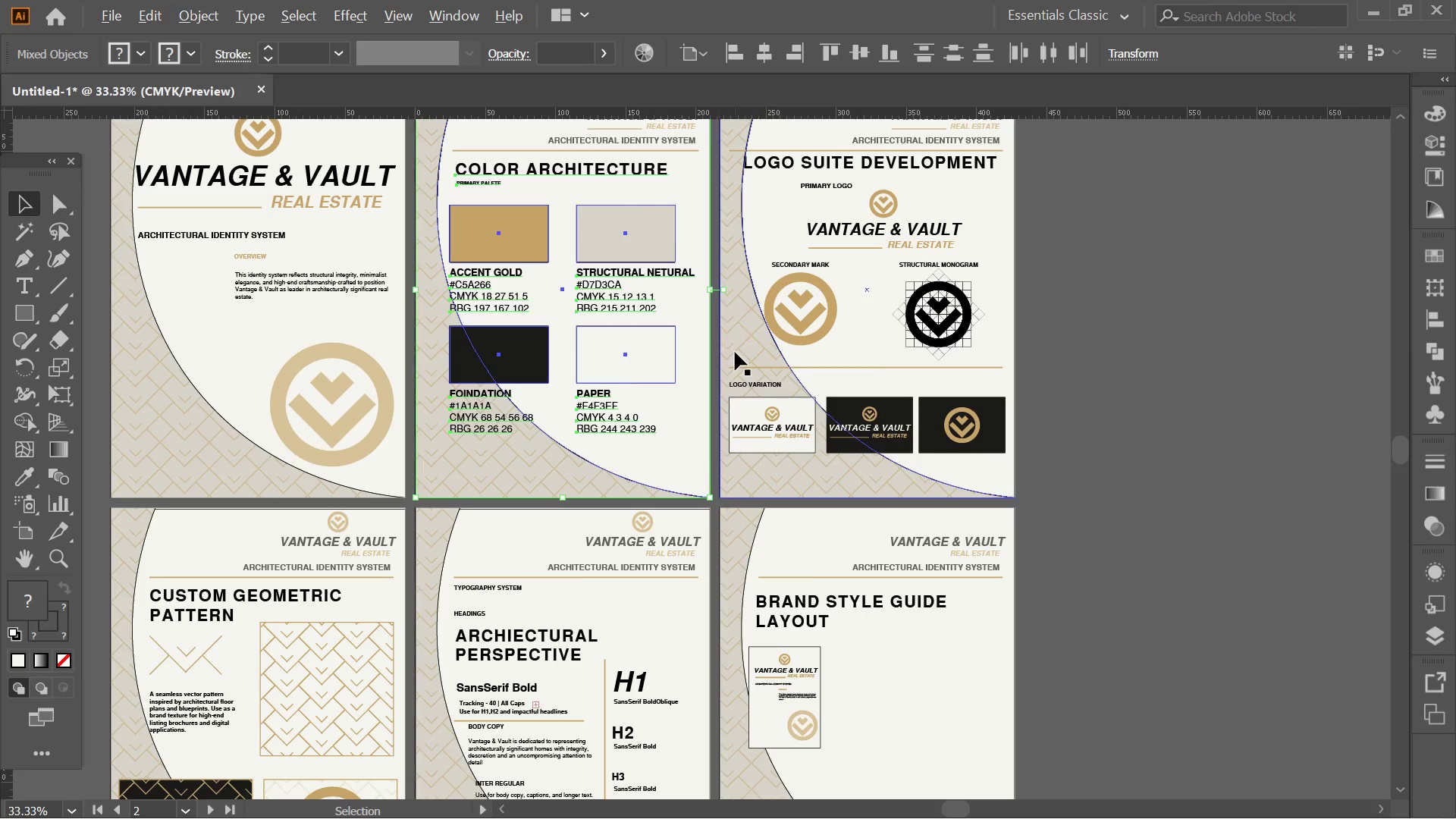 
scroll: coordinate [735, 352], scroll_direction: down, amount: 1.0
 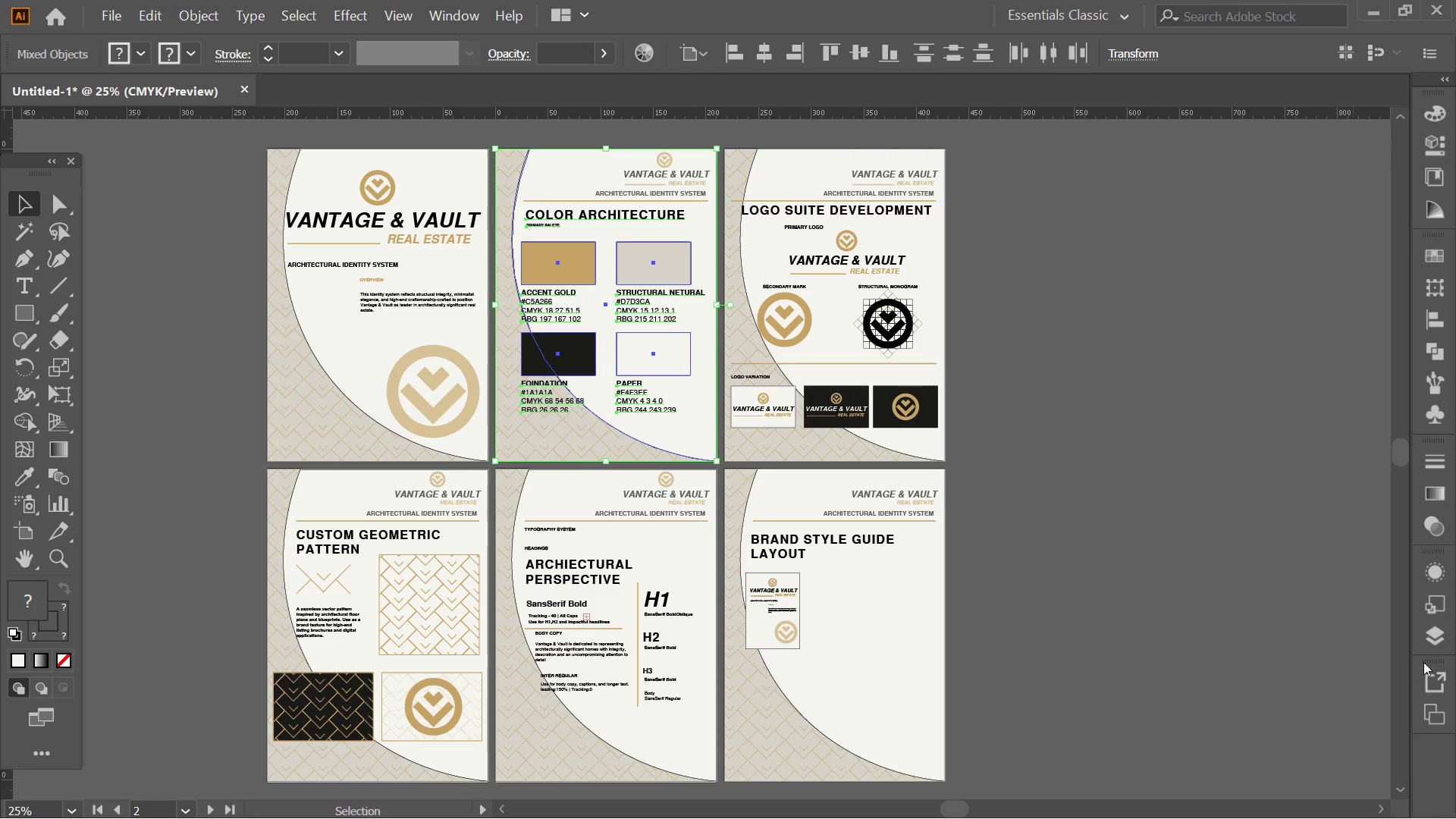 
left_click([1440, 641])
 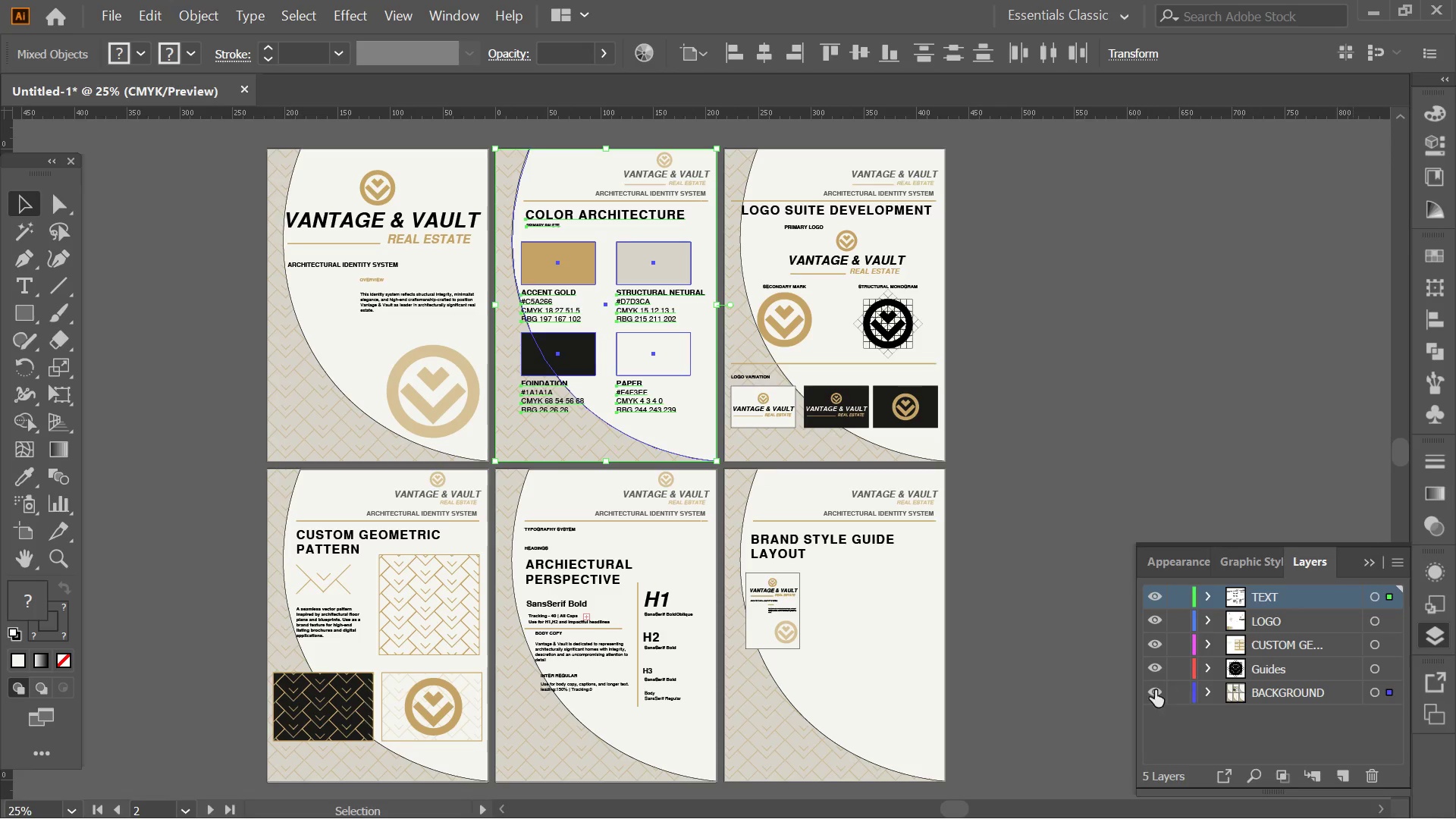 
hold_key(key=Space, duration=0.55)
 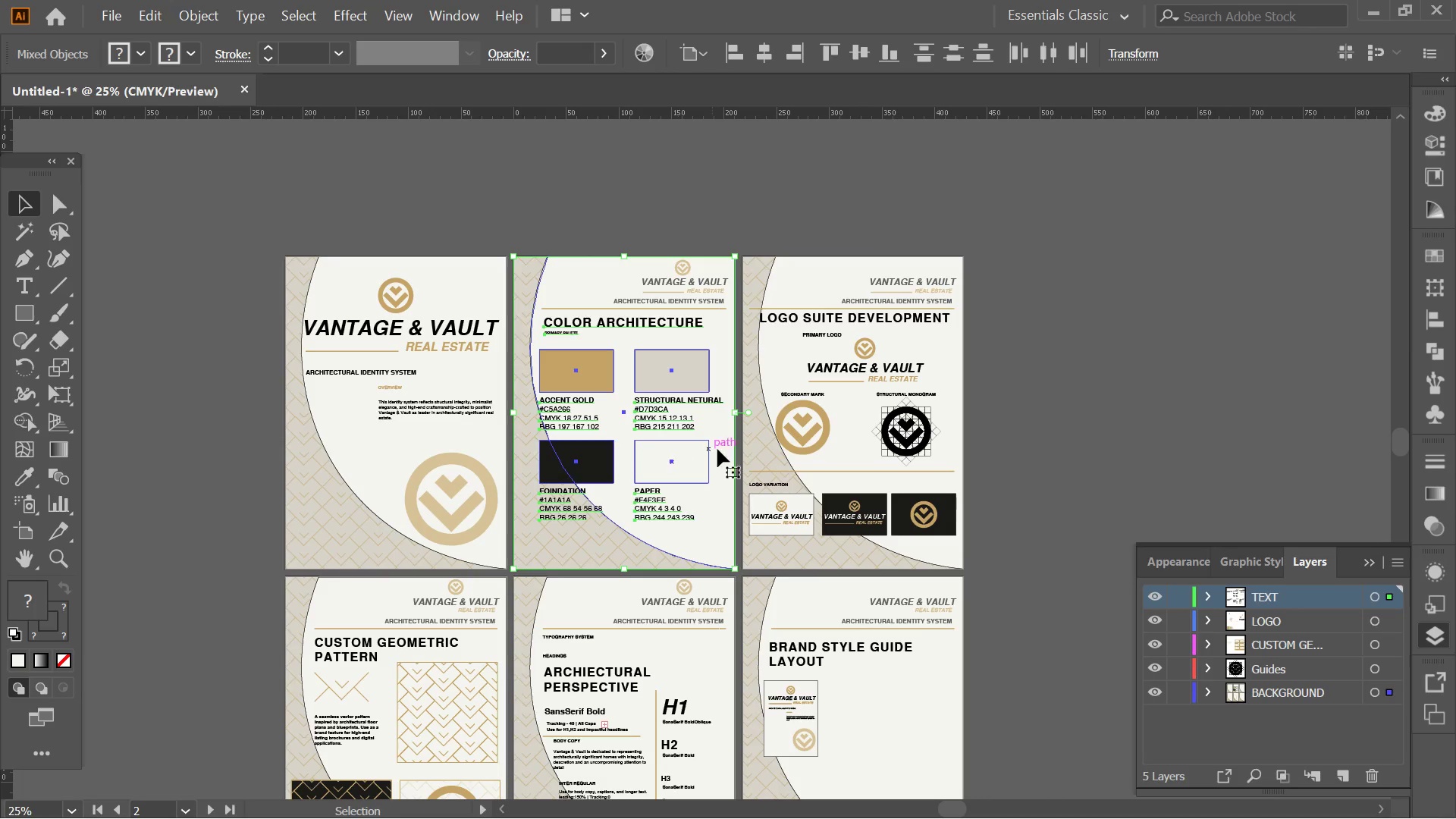 
left_click_drag(start_coordinate=[974, 443], to_coordinate=[992, 548])
 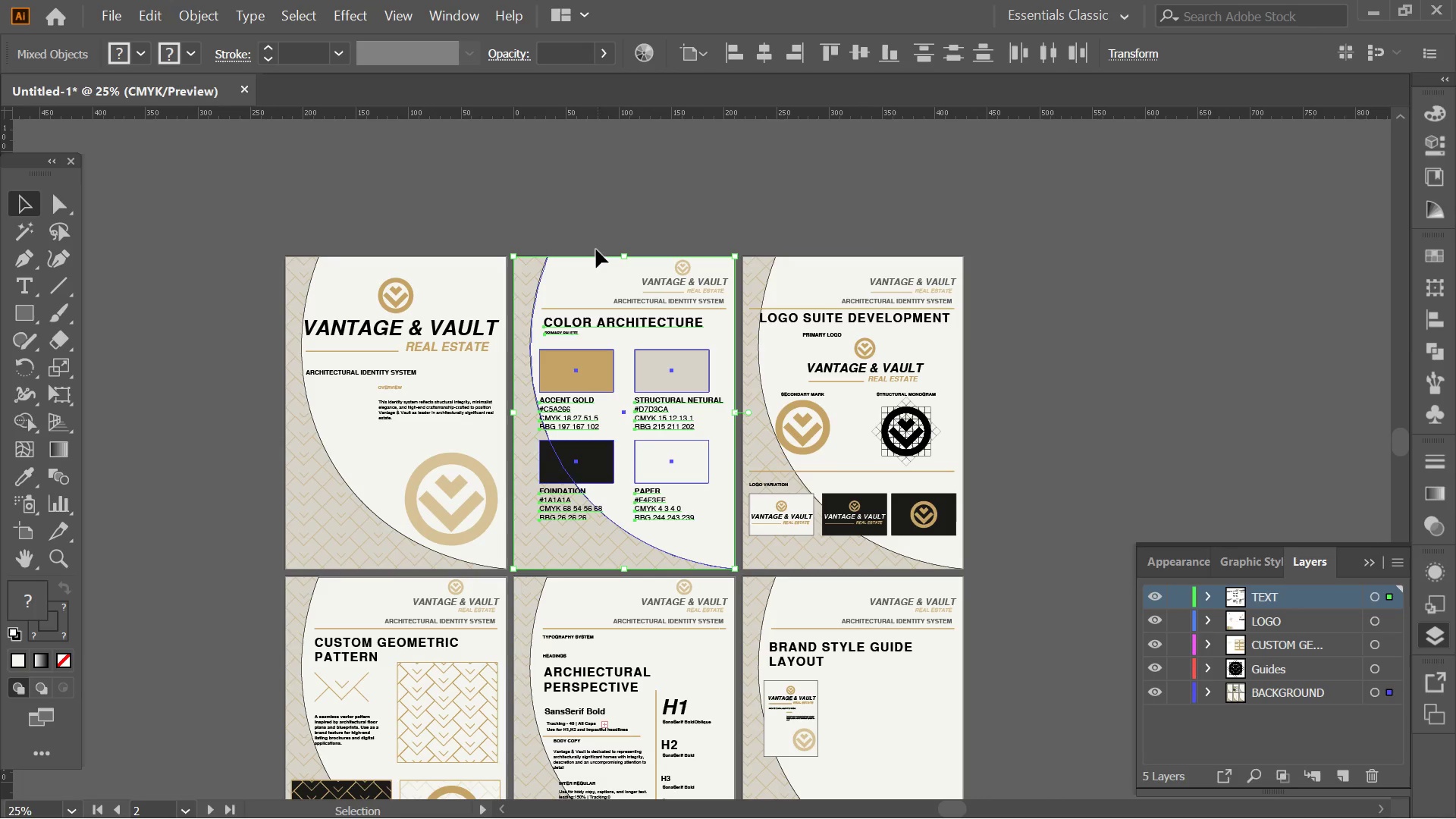 
left_click([507, 199])
 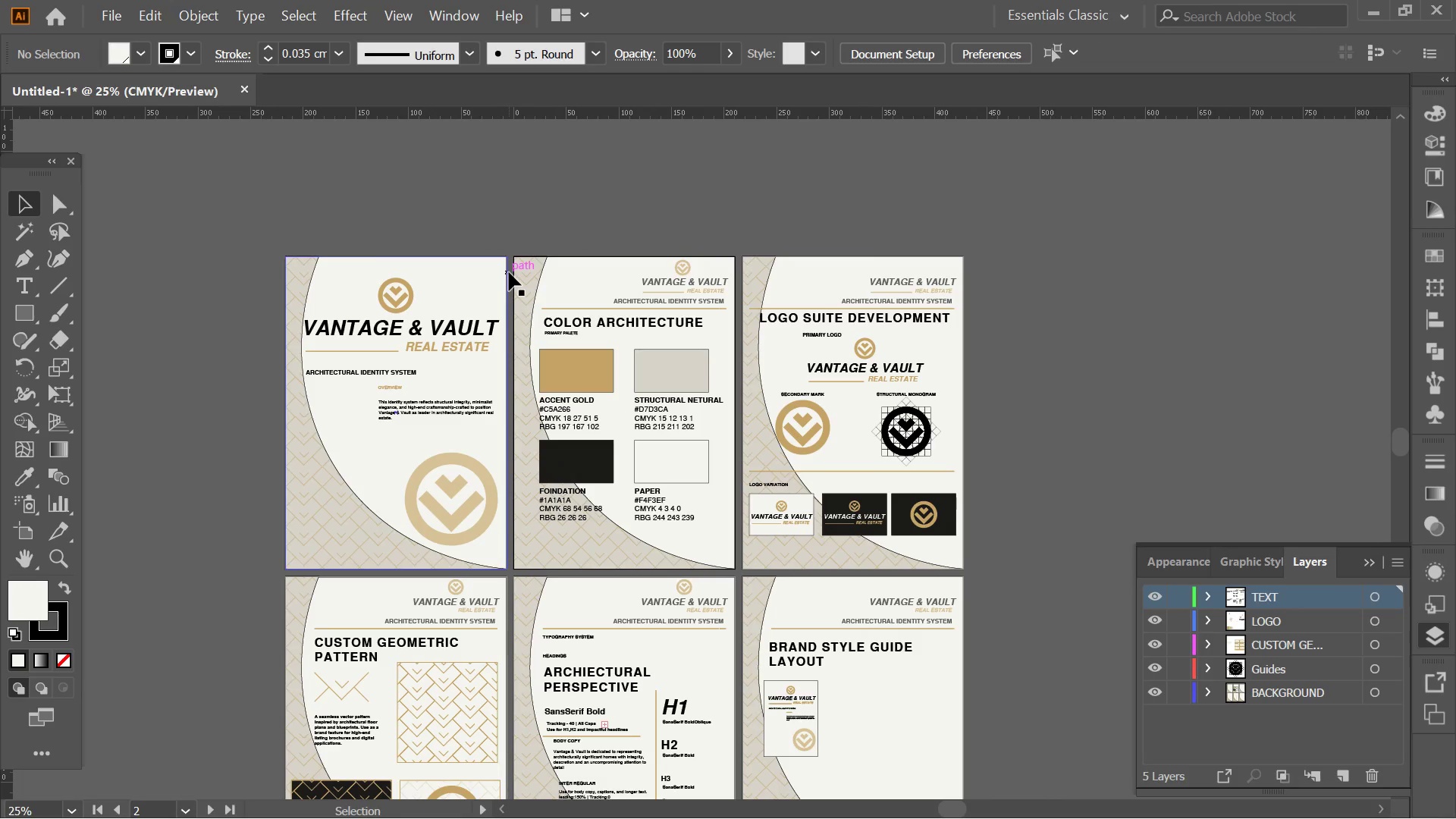 
hold_key(key=AltLeft, duration=0.33)
scroll: coordinate [536, 266], scroll_direction: up, amount: 2.0
 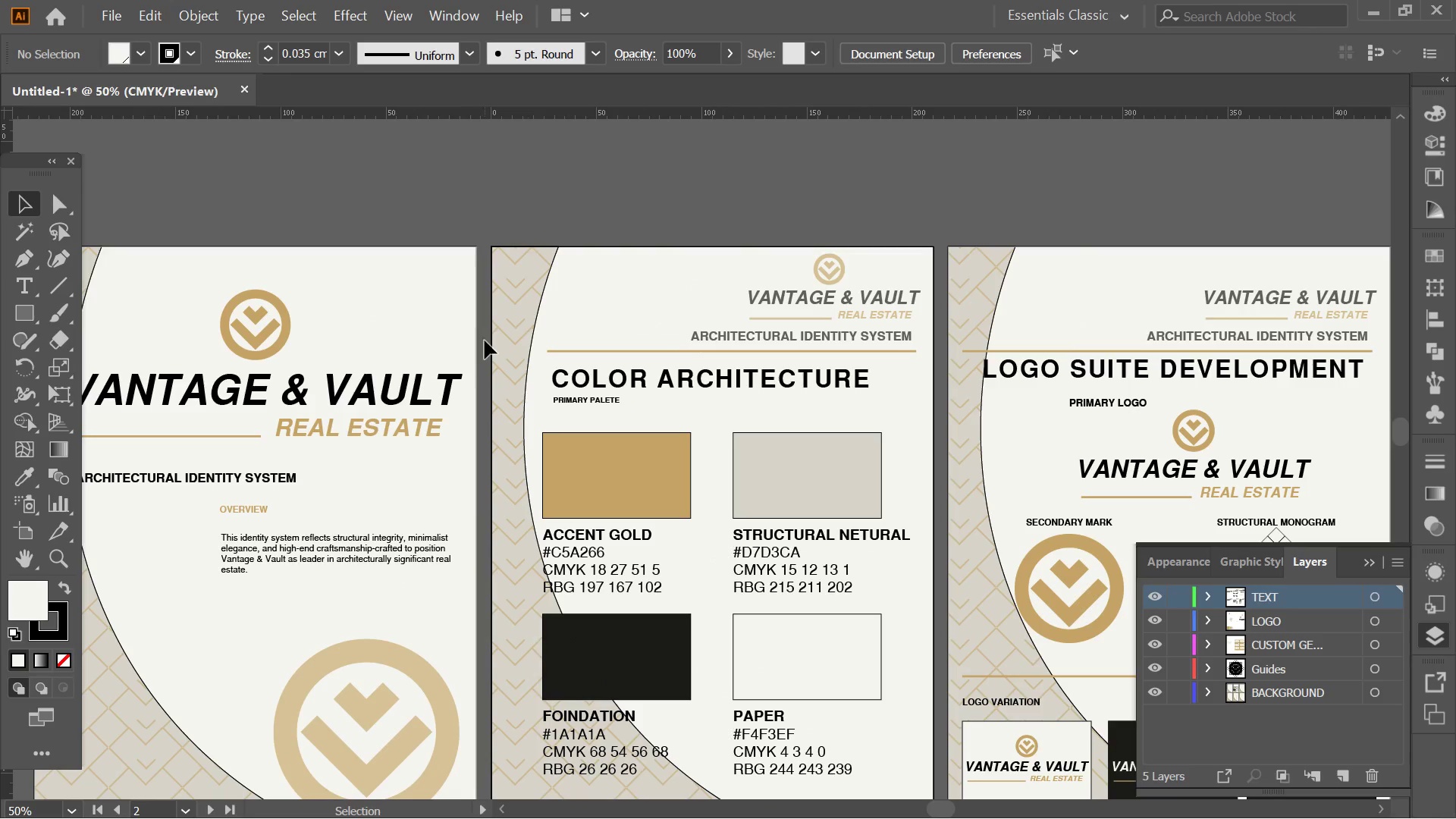 
left_click_drag(start_coordinate=[485, 340], to_coordinate=[940, 613])
 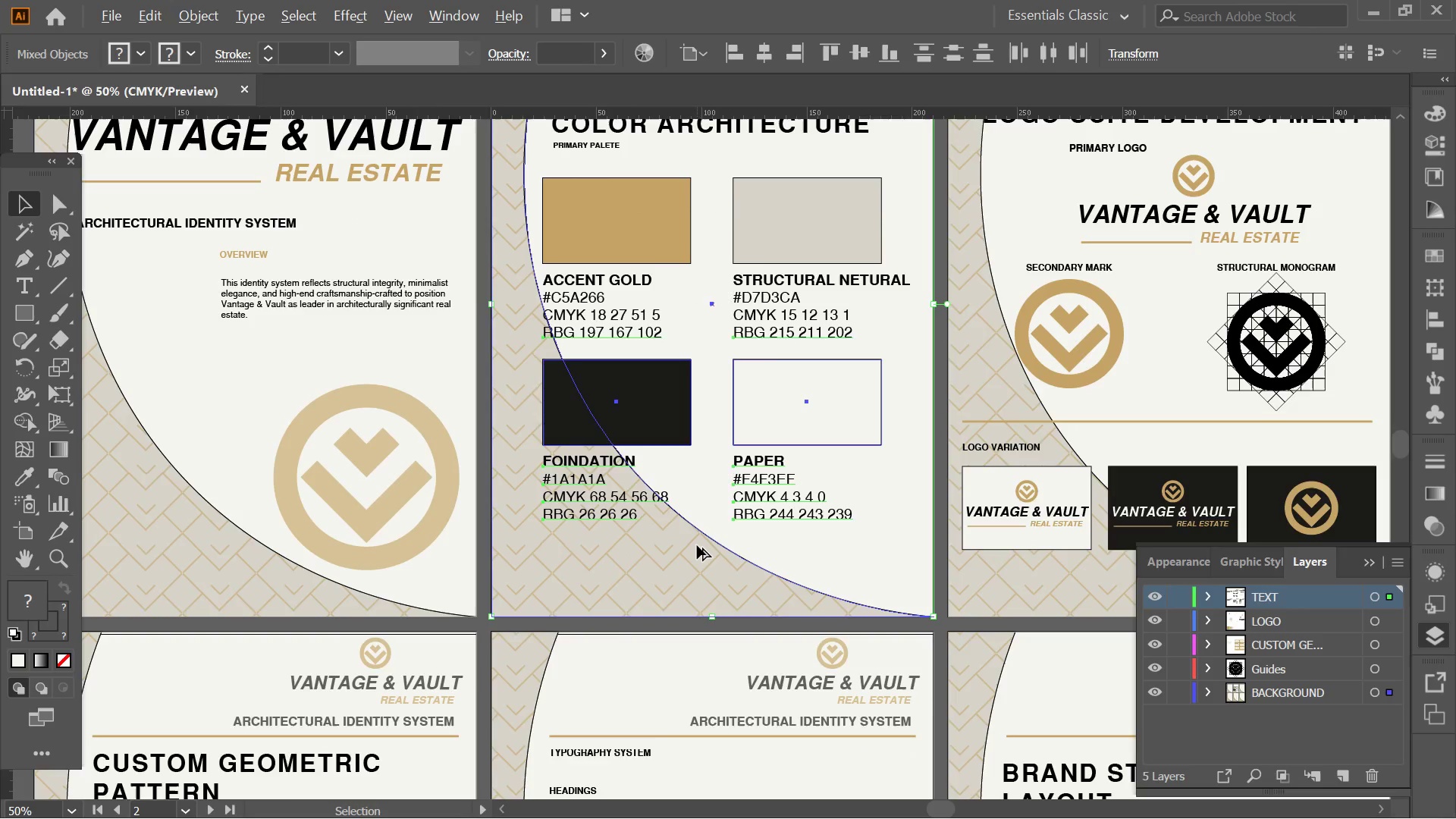 
hold_key(key=Space, duration=1.52)
 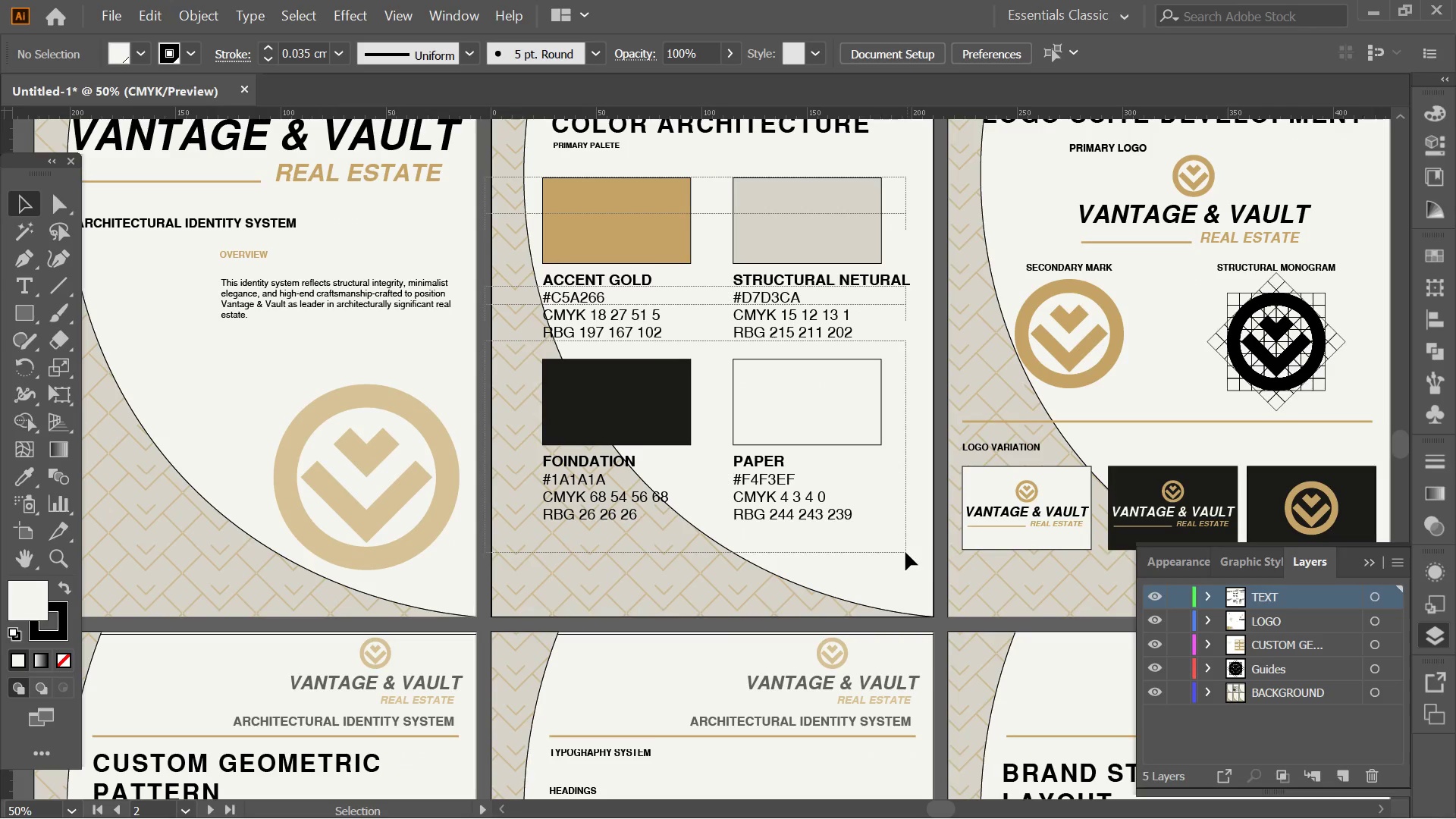 
hold_key(key=Space, duration=0.67)
 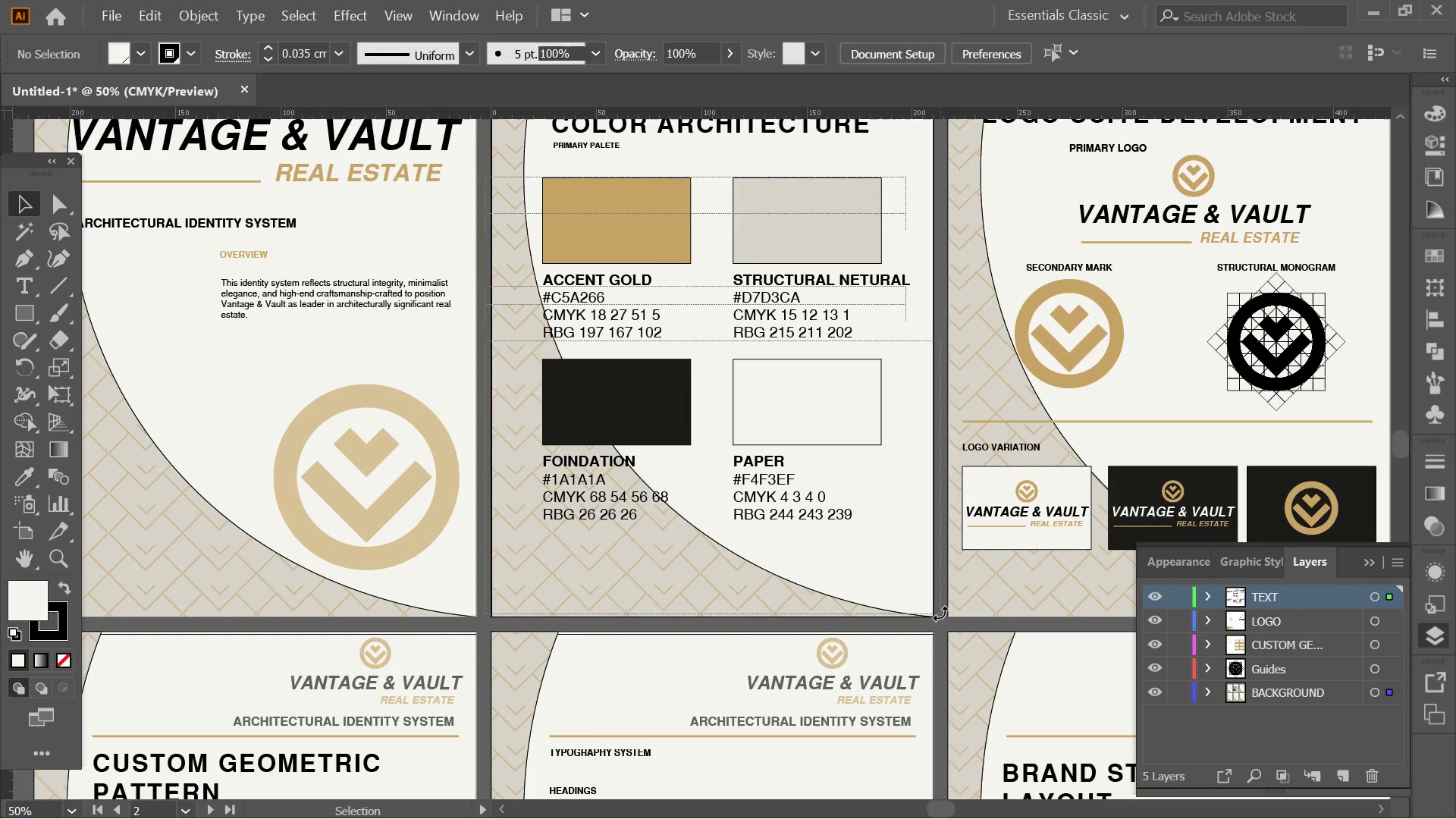 
scroll: coordinate [905, 552], scroll_direction: down, amount: 14.0
 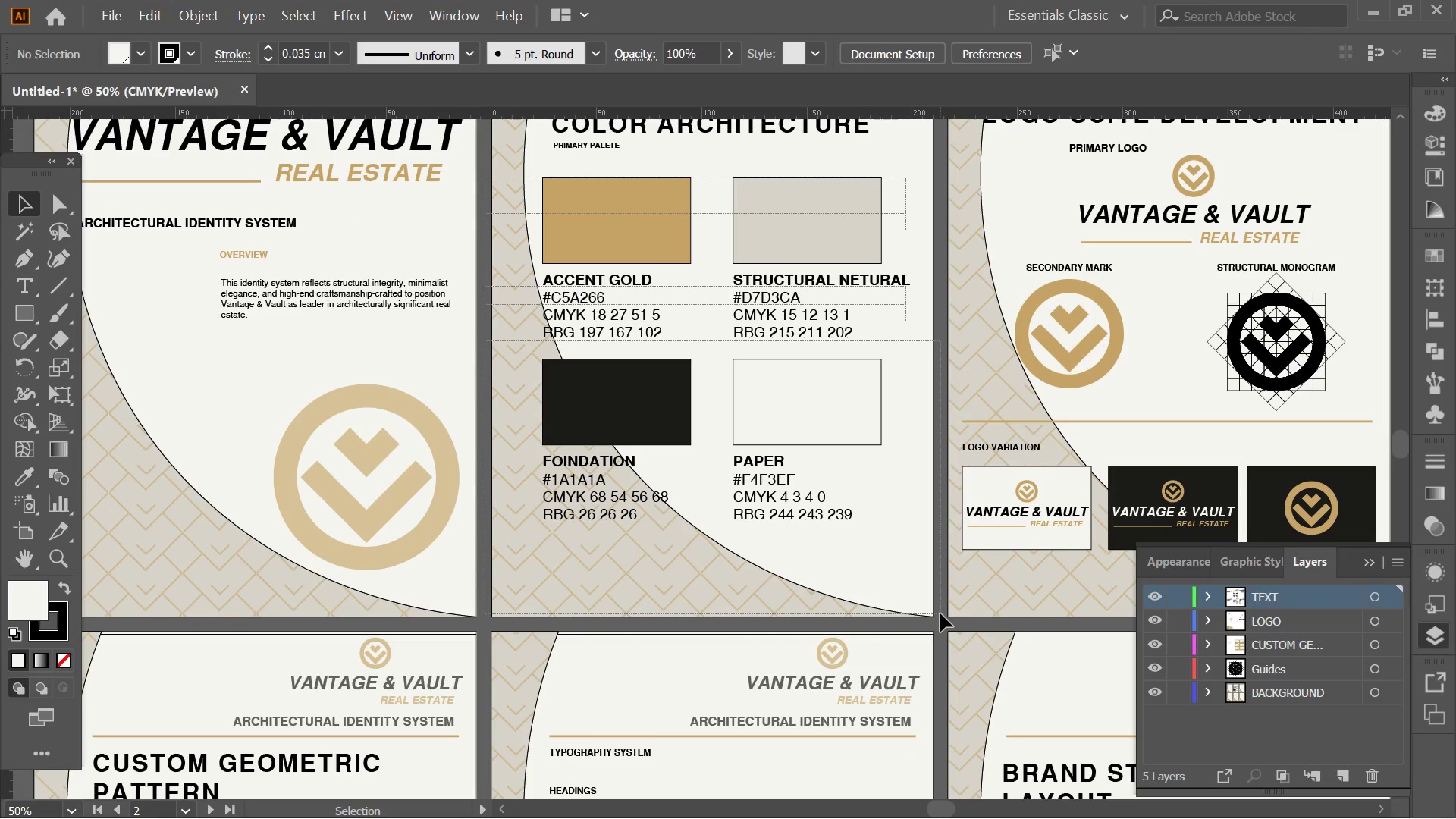 
hold_key(key=AltLeft, duration=0.42)
 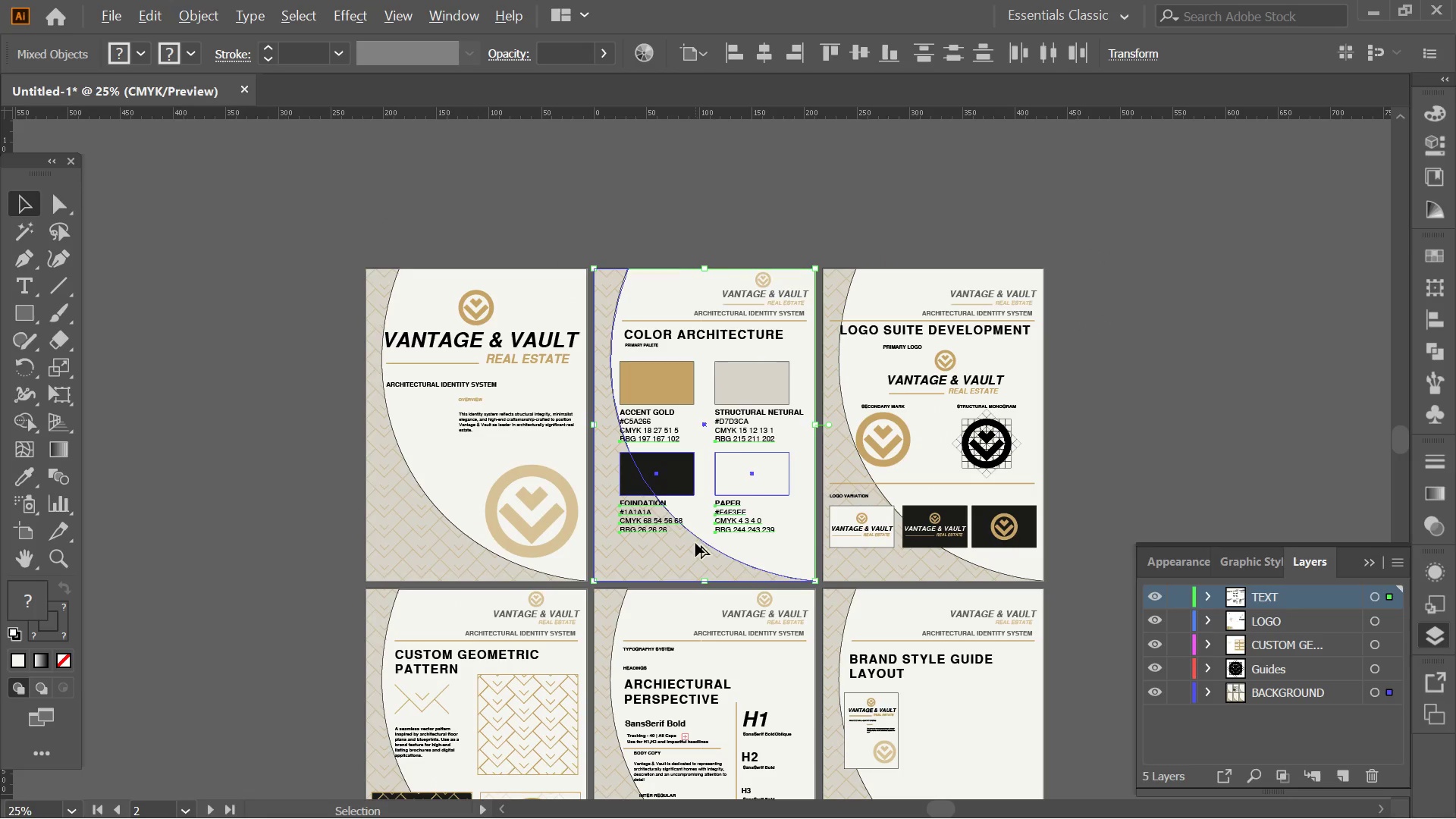 
hold_key(key=AltLeft, duration=2.86)
 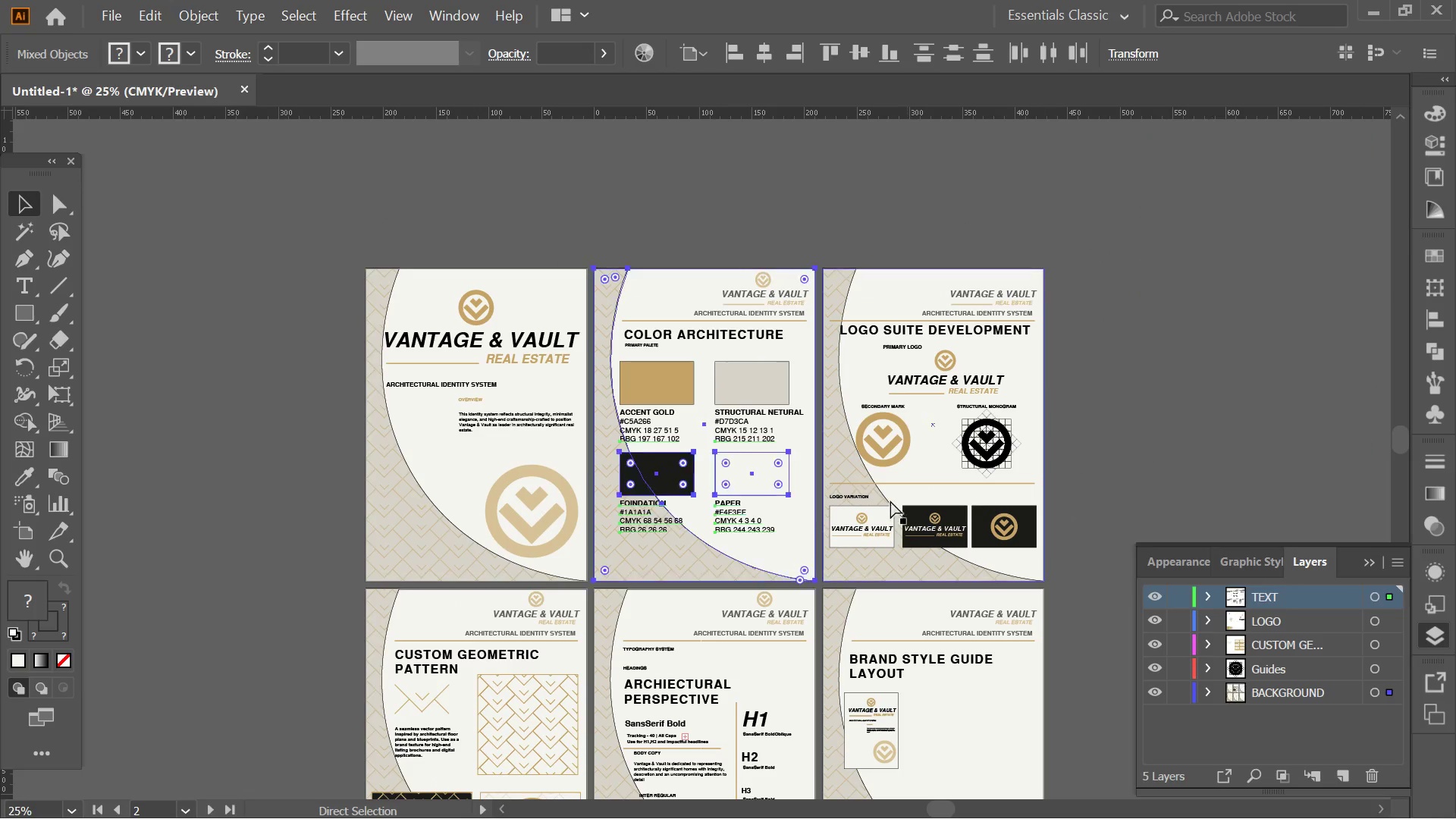 
scroll: coordinate [697, 545], scroll_direction: down, amount: 2.0
 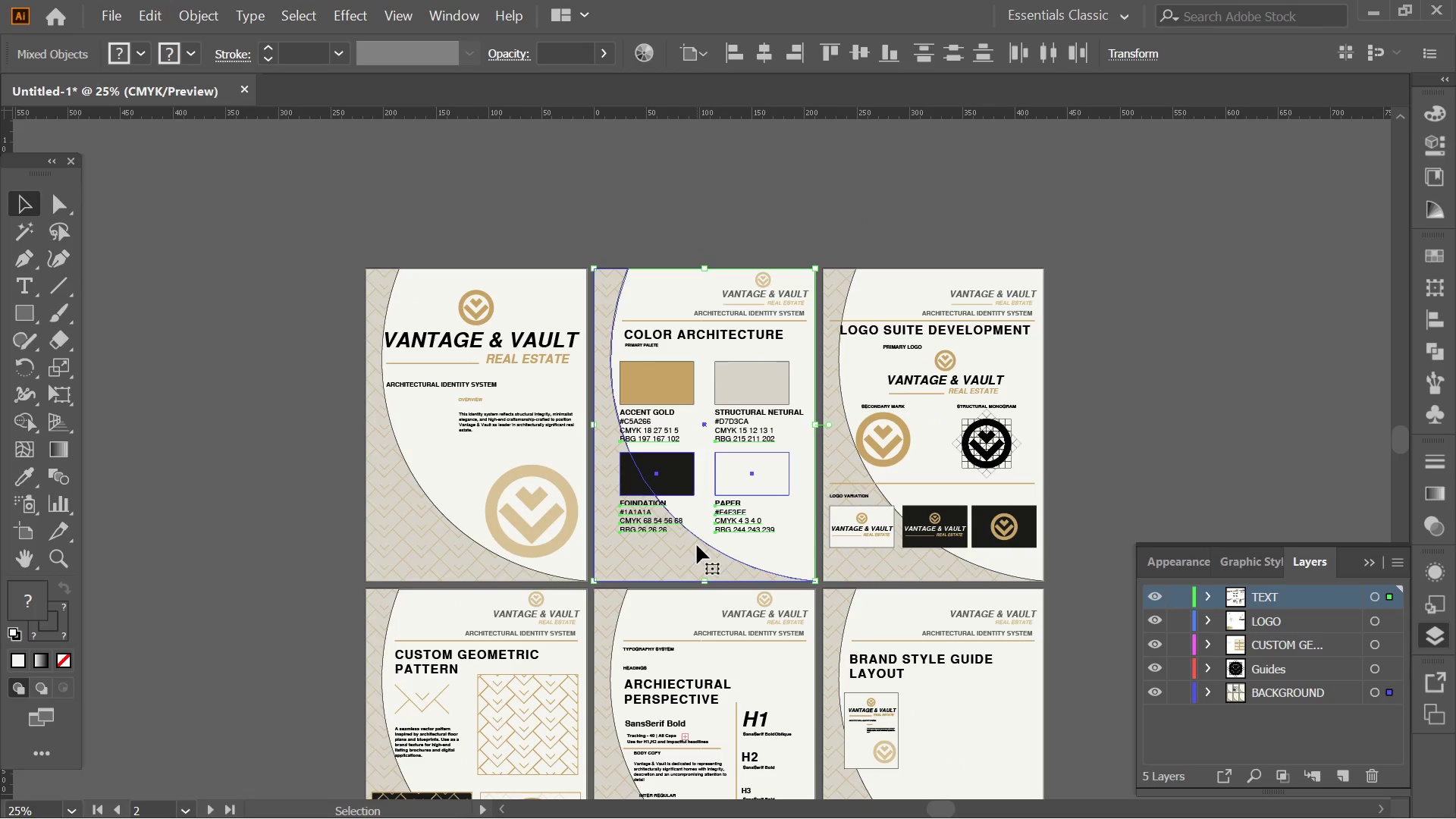 
left_click_drag(start_coordinate=[661, 475], to_coordinate=[1212, 344])
 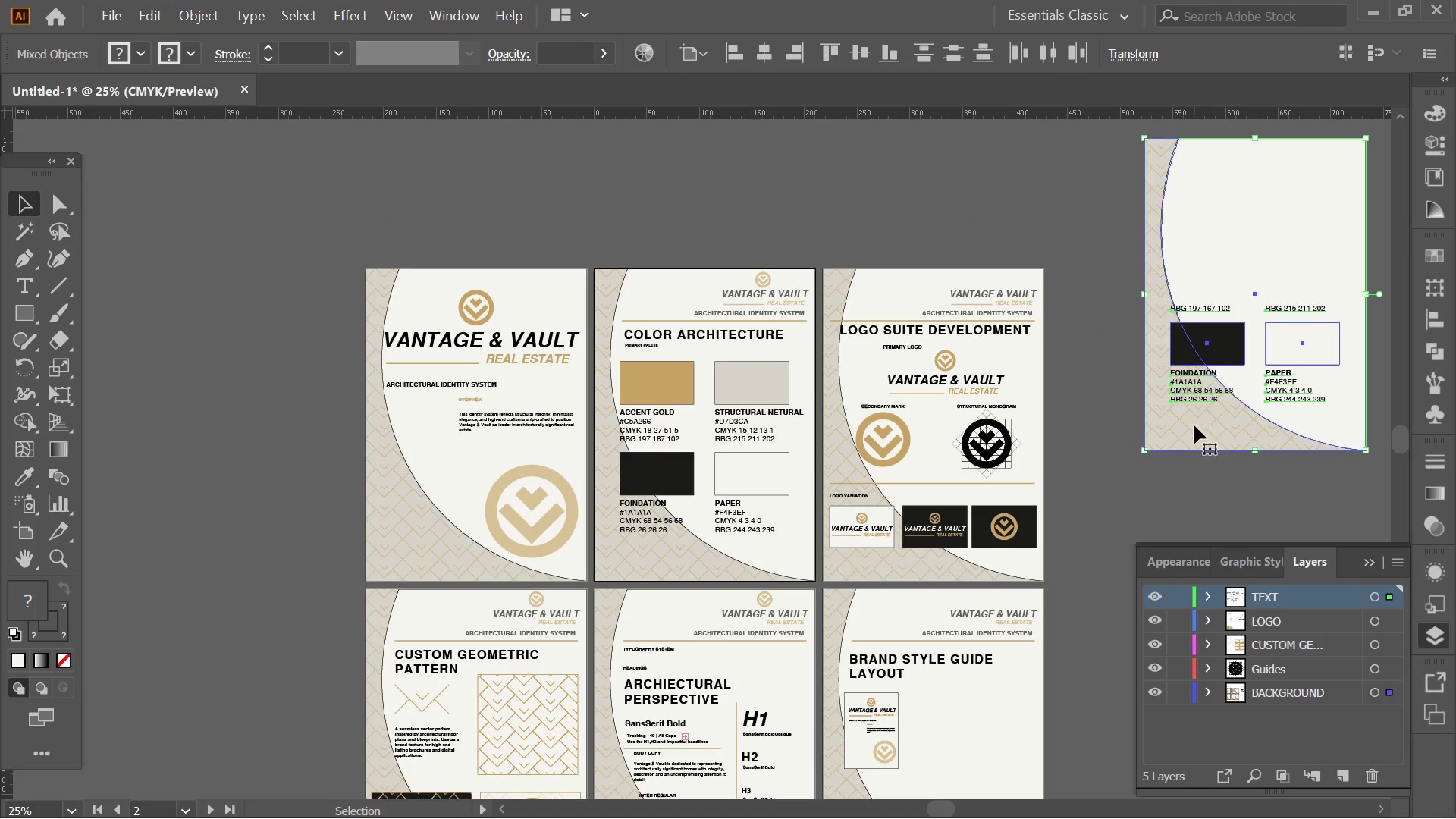 
hold_key(key=ShiftLeft, duration=0.44)
 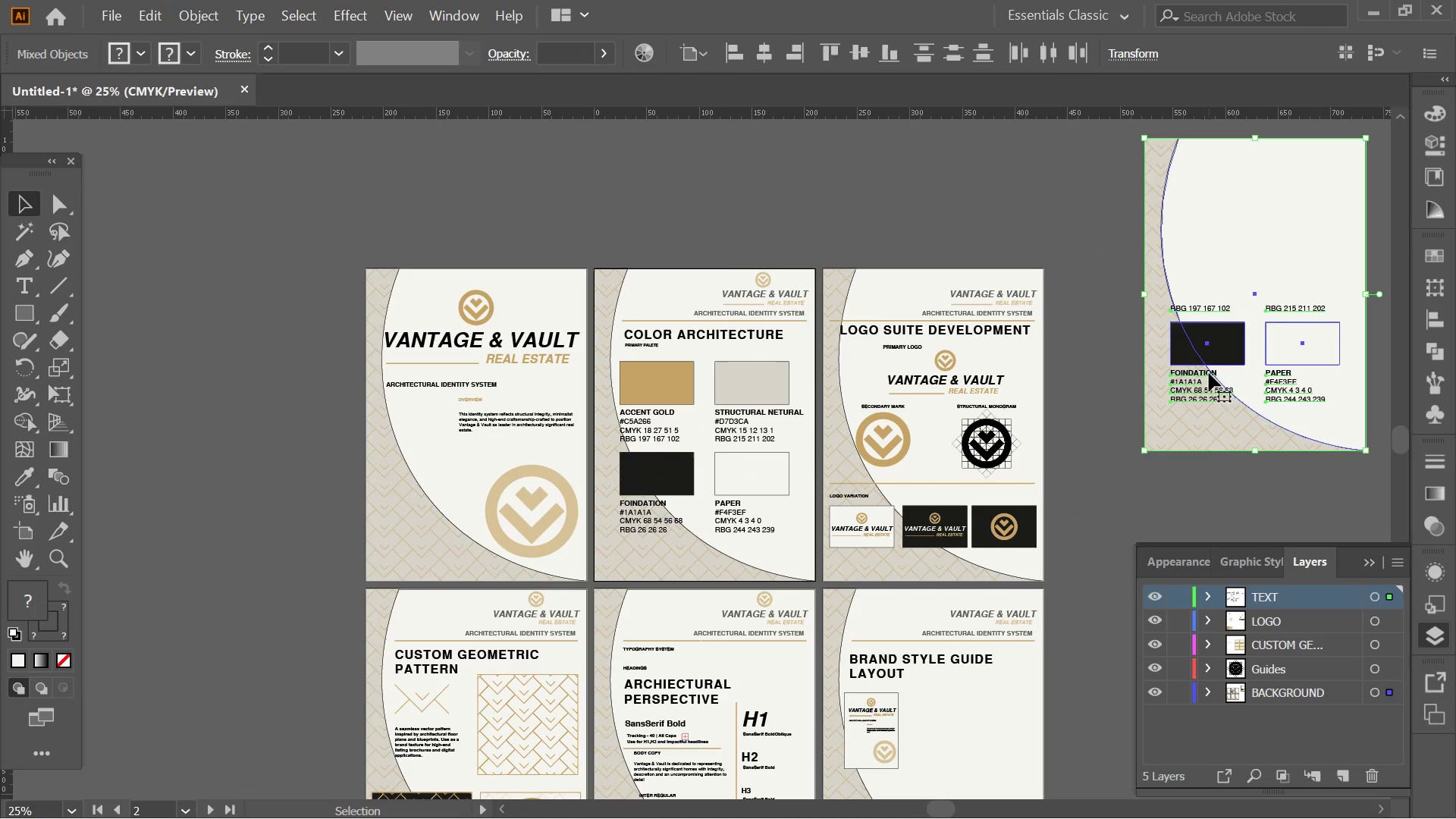 
key(Control+ControlLeft)
 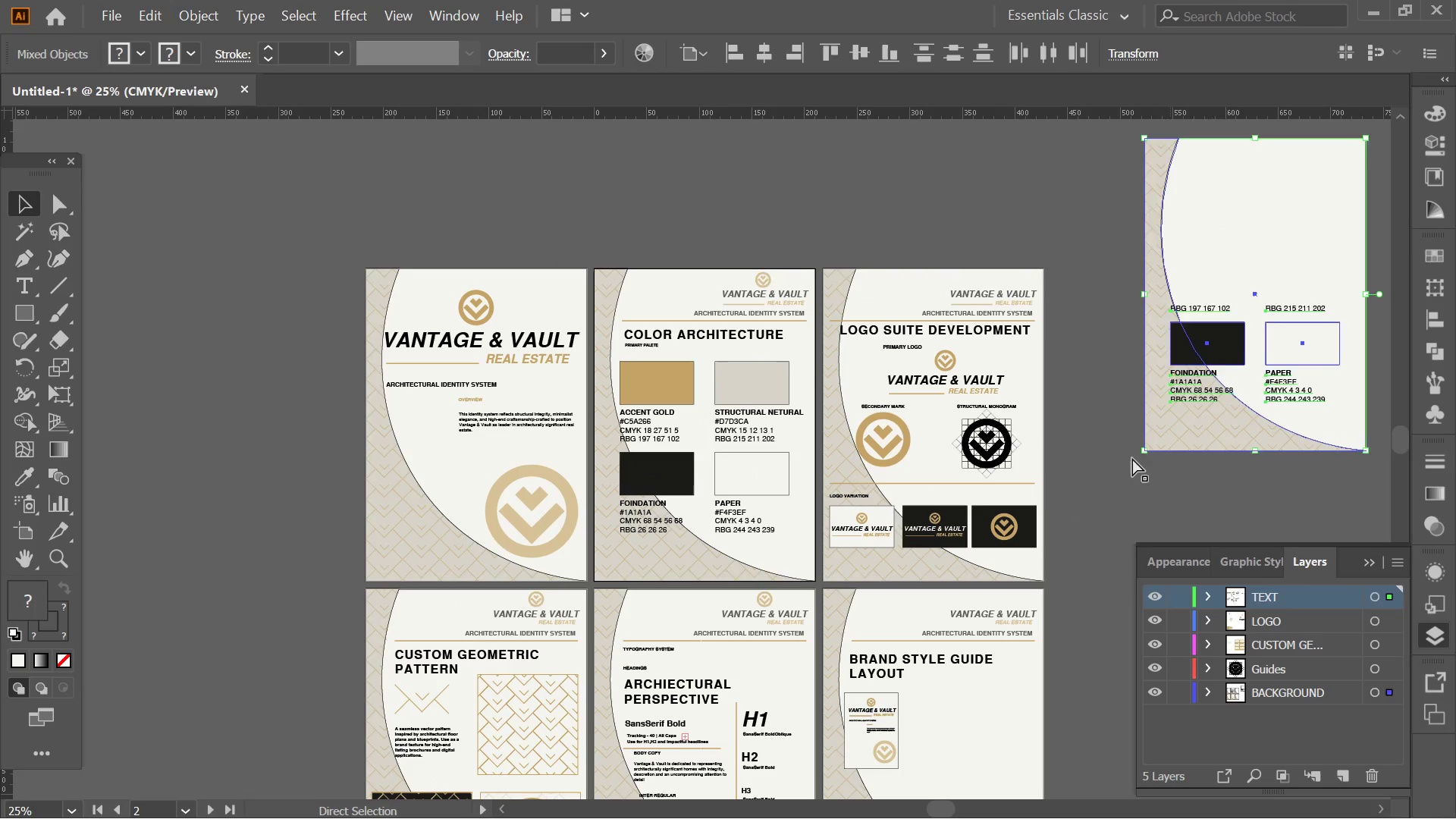 
key(Control+Z)
 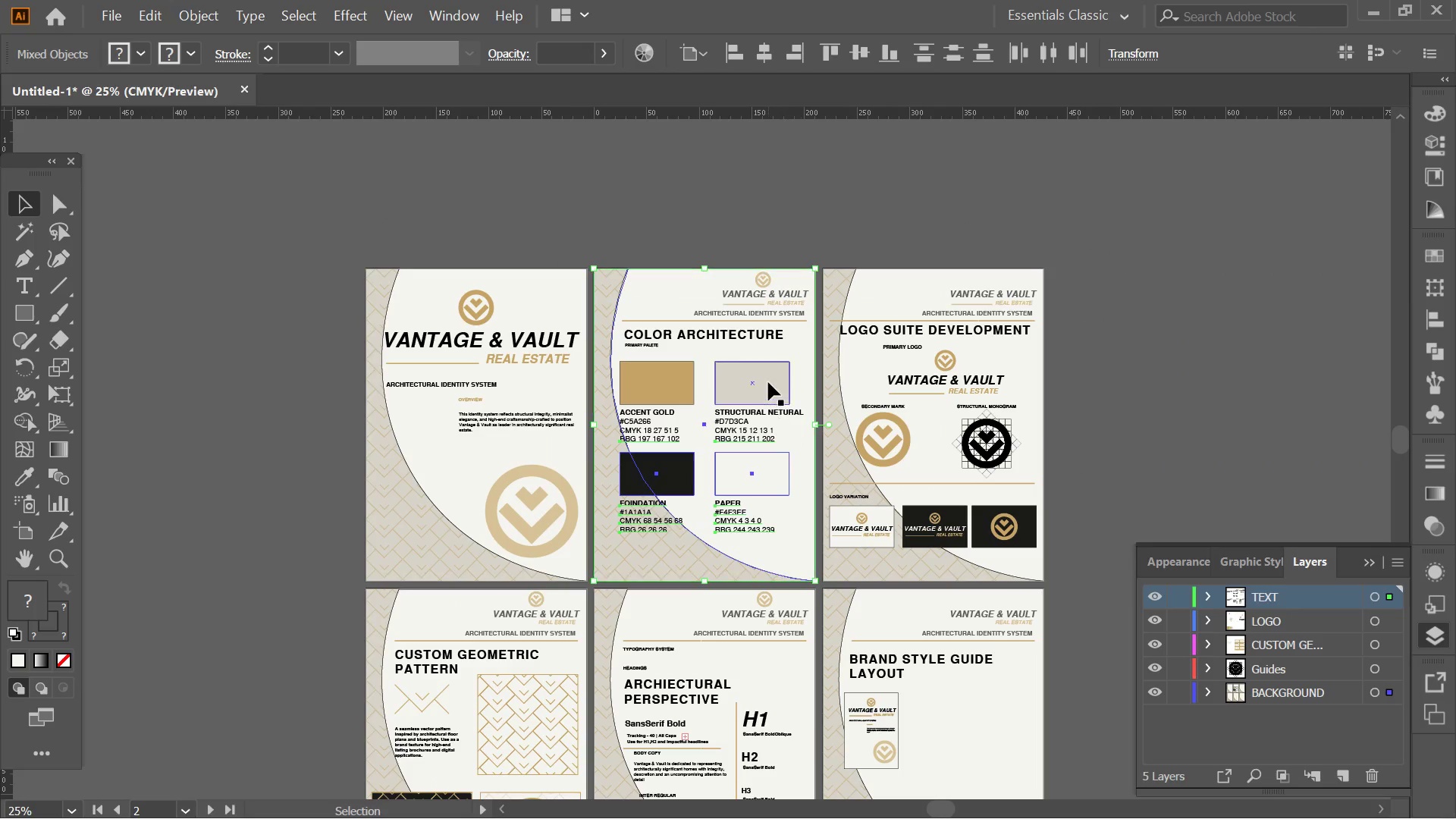 
left_click([768, 382])
 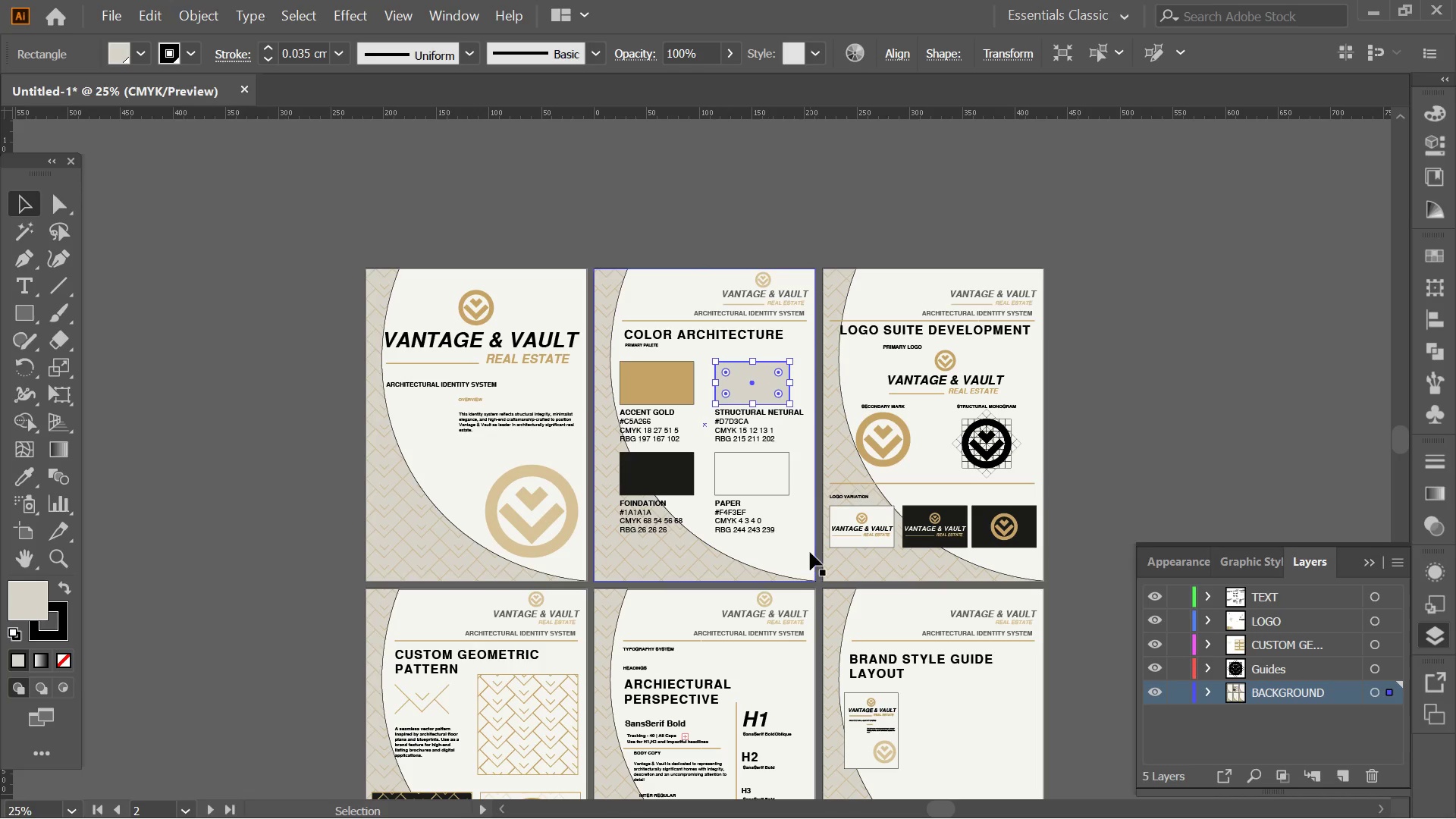 
key(Alt+AltLeft)
 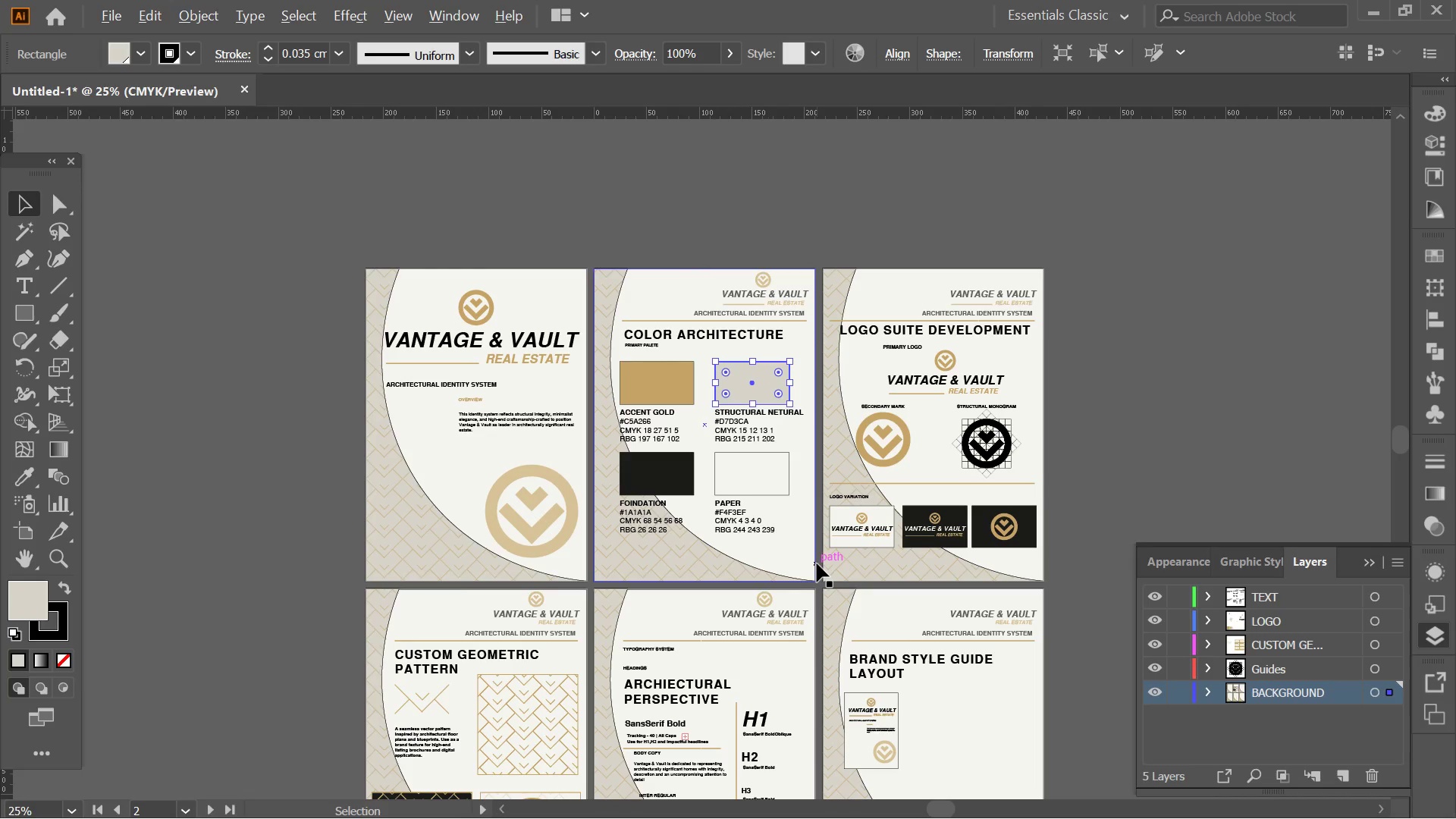 
scroll: coordinate [817, 563], scroll_direction: up, amount: 1.0
 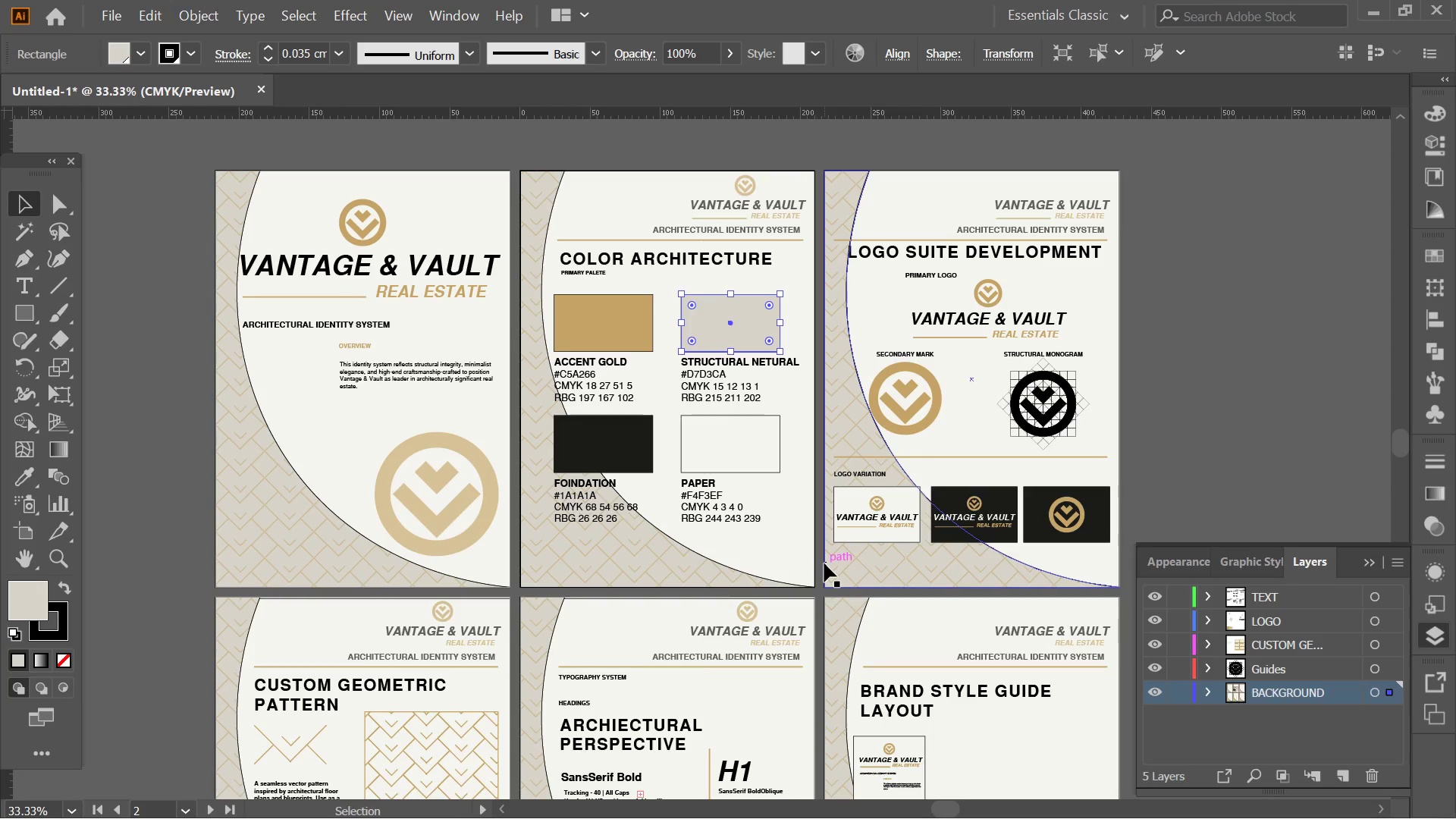 
key(Alt+AltLeft)
 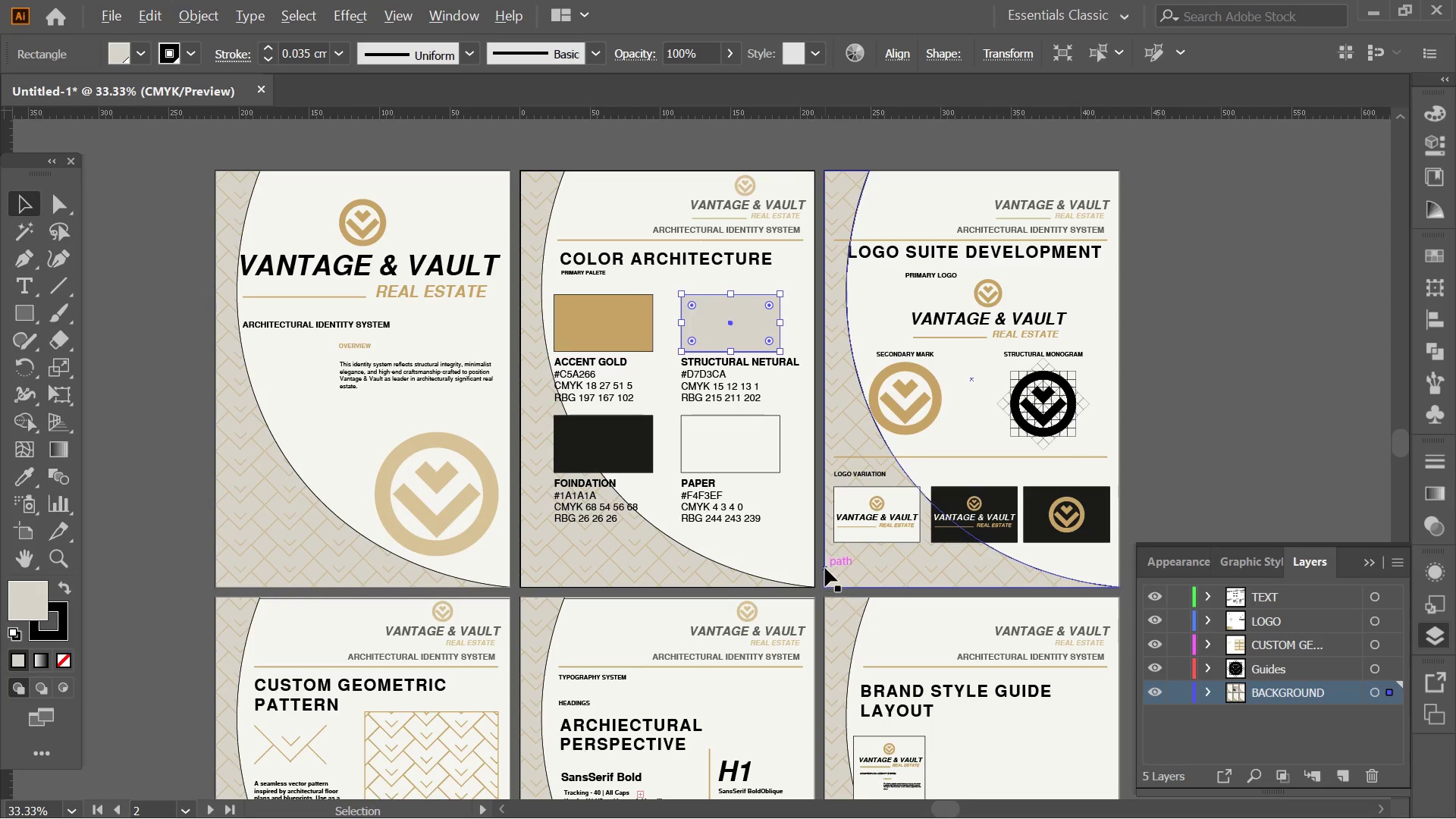 
hold_key(key=Space, duration=0.7)
 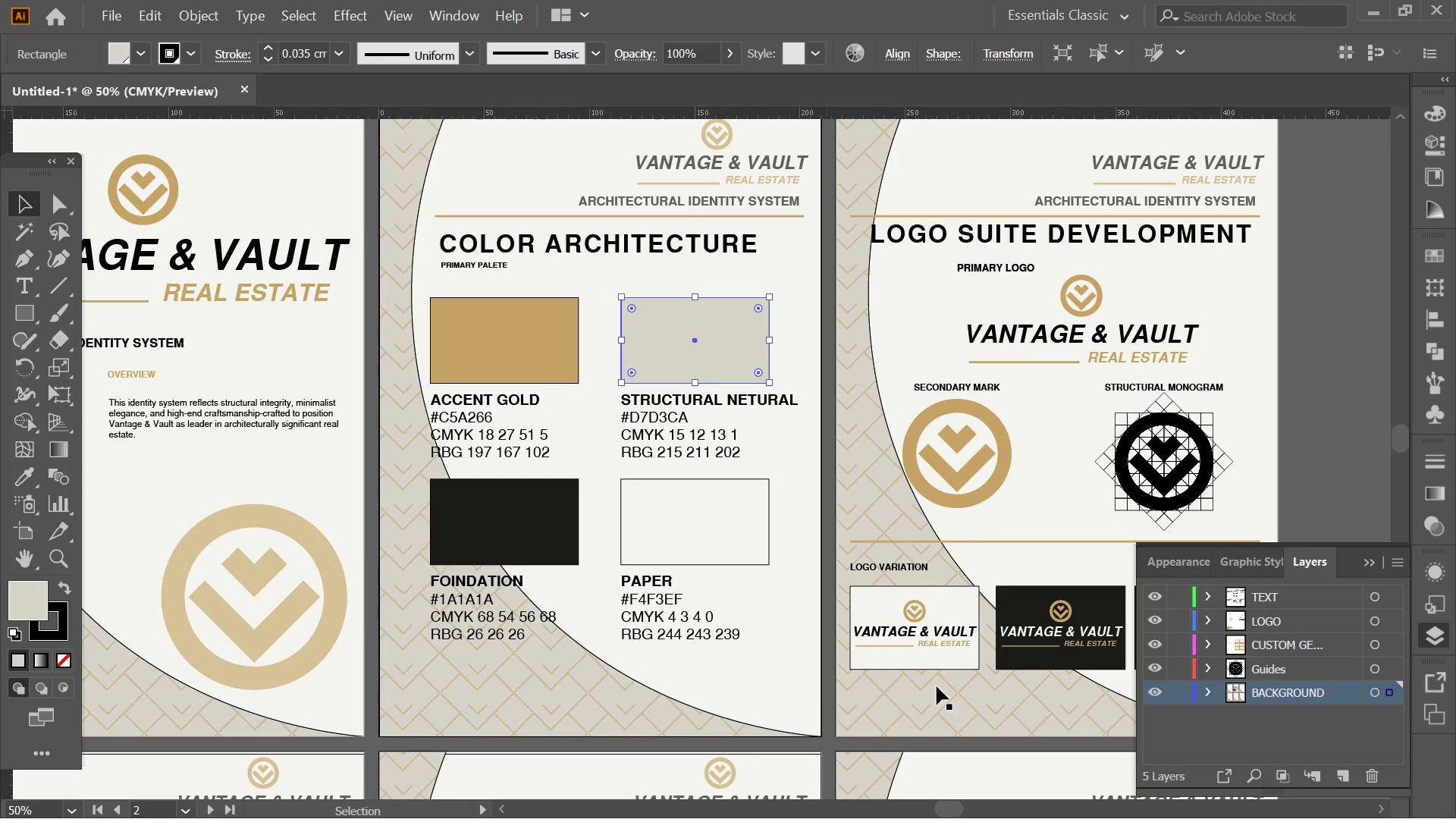 
scroll: coordinate [825, 568], scroll_direction: up, amount: 2.0
 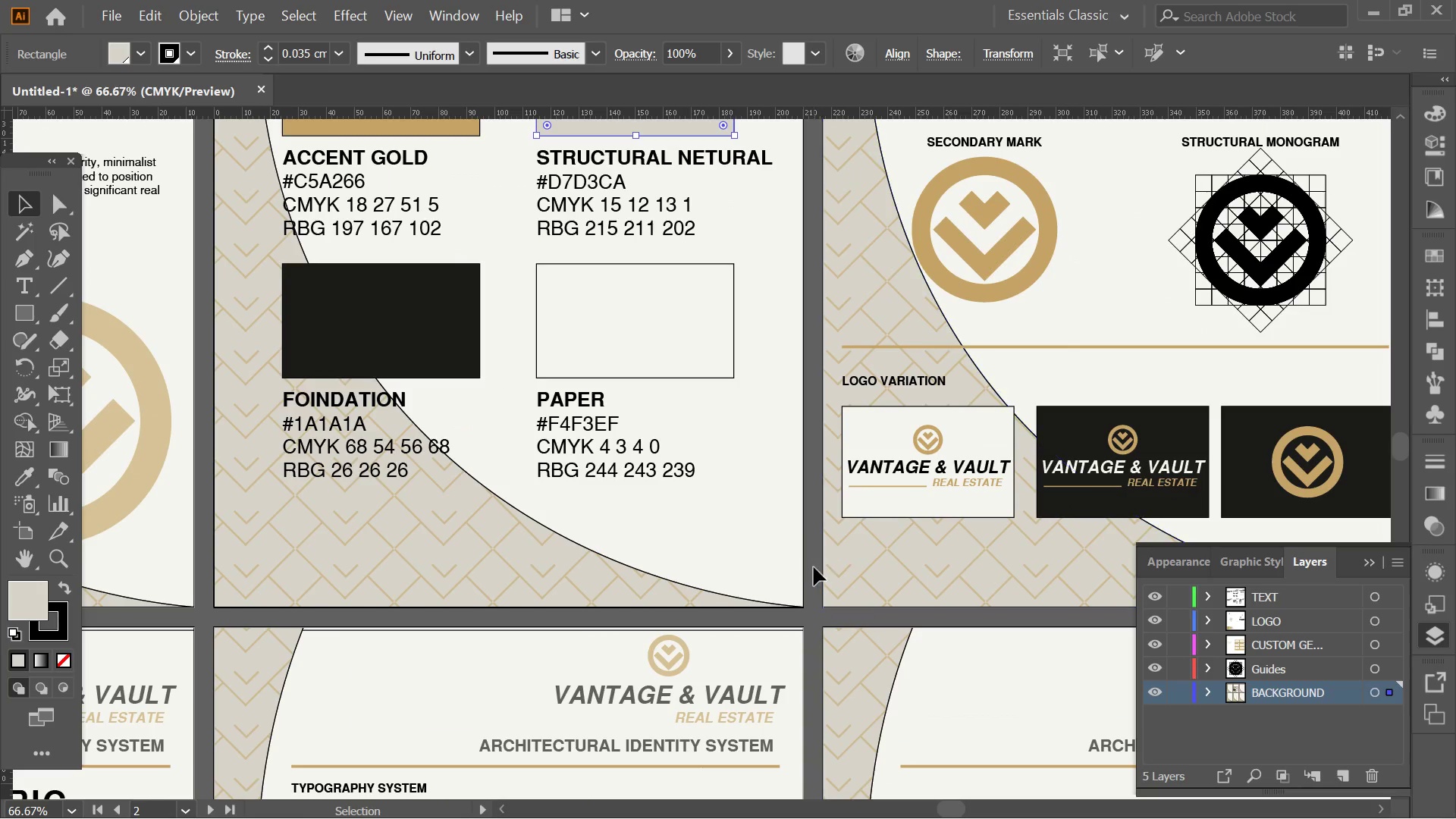 
left_click_drag(start_coordinate=[812, 573], to_coordinate=[826, 710])
 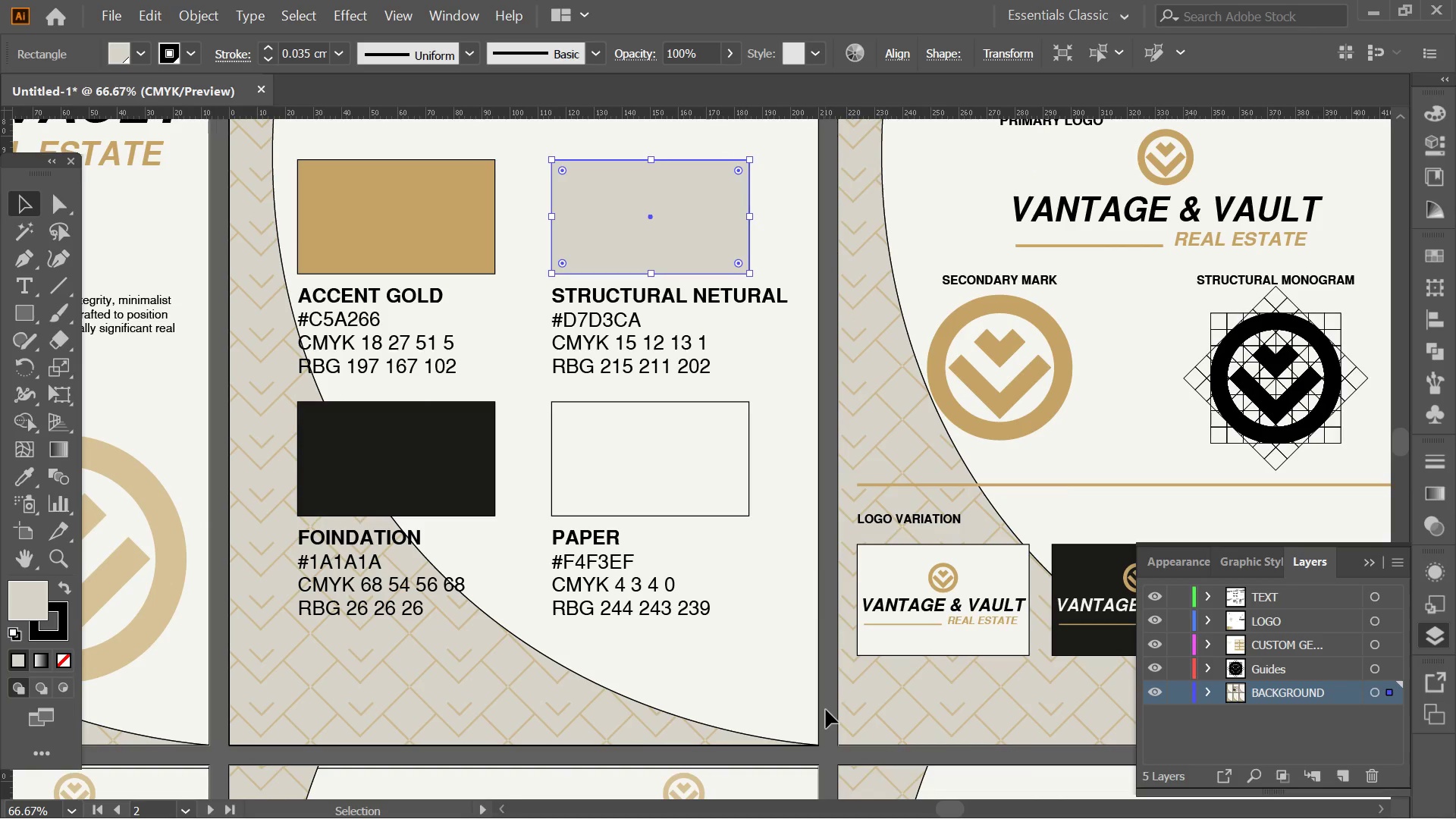 
key(Alt+AltLeft)
 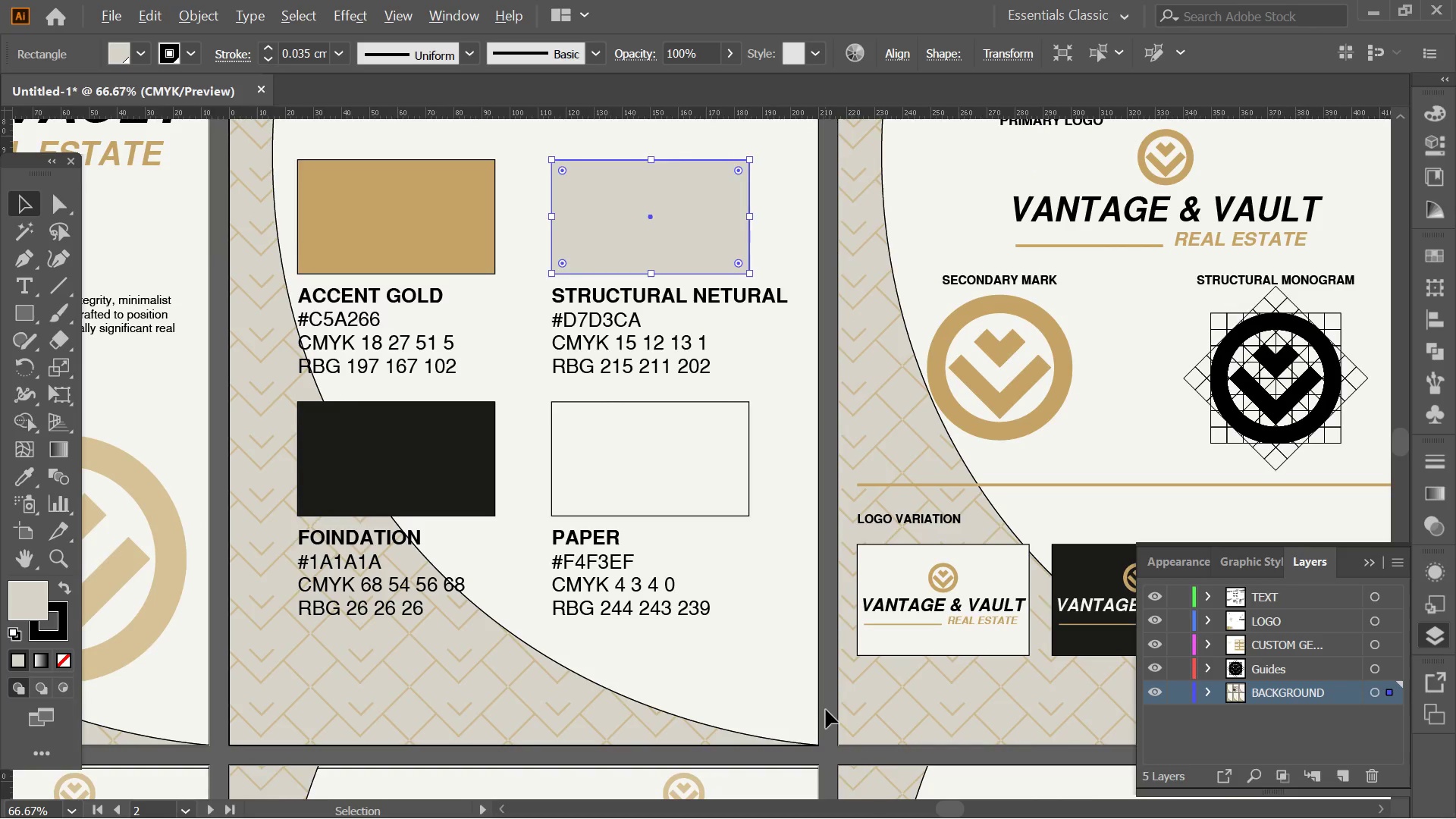 
scroll: coordinate [826, 710], scroll_direction: down, amount: 1.0
 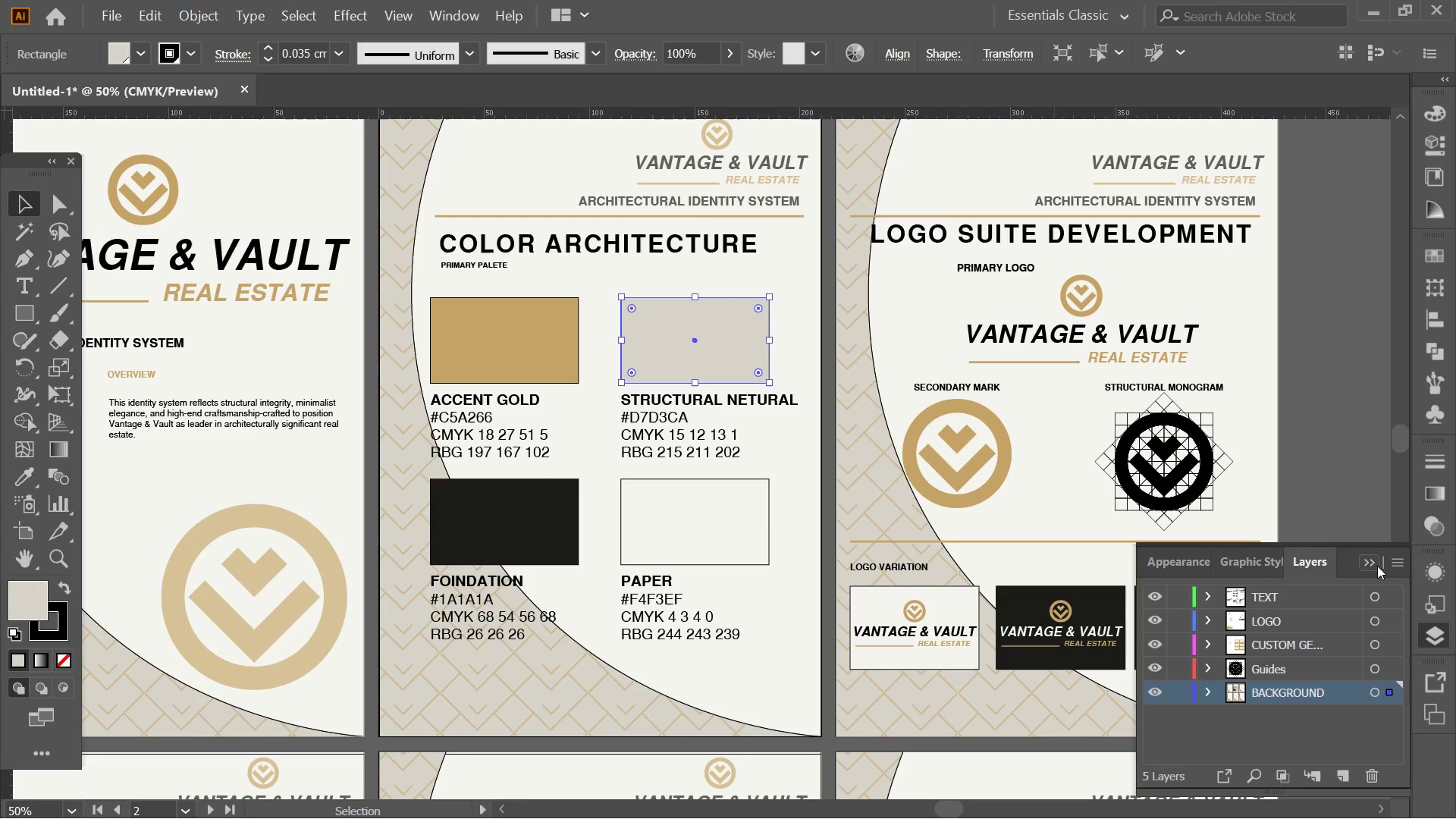 
left_click([1376, 564])
 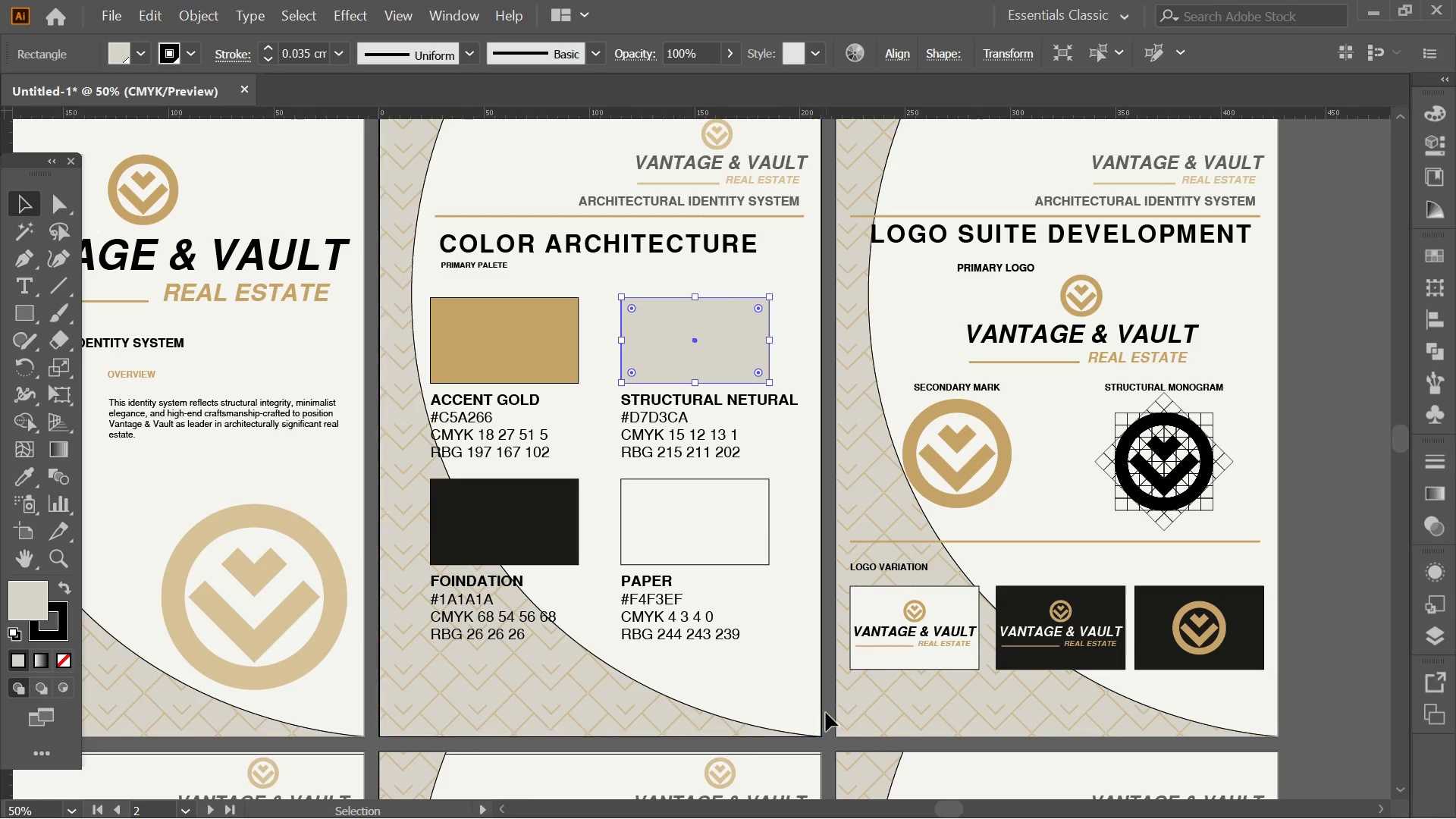 
left_click_drag(start_coordinate=[826, 713], to_coordinate=[384, 212])
 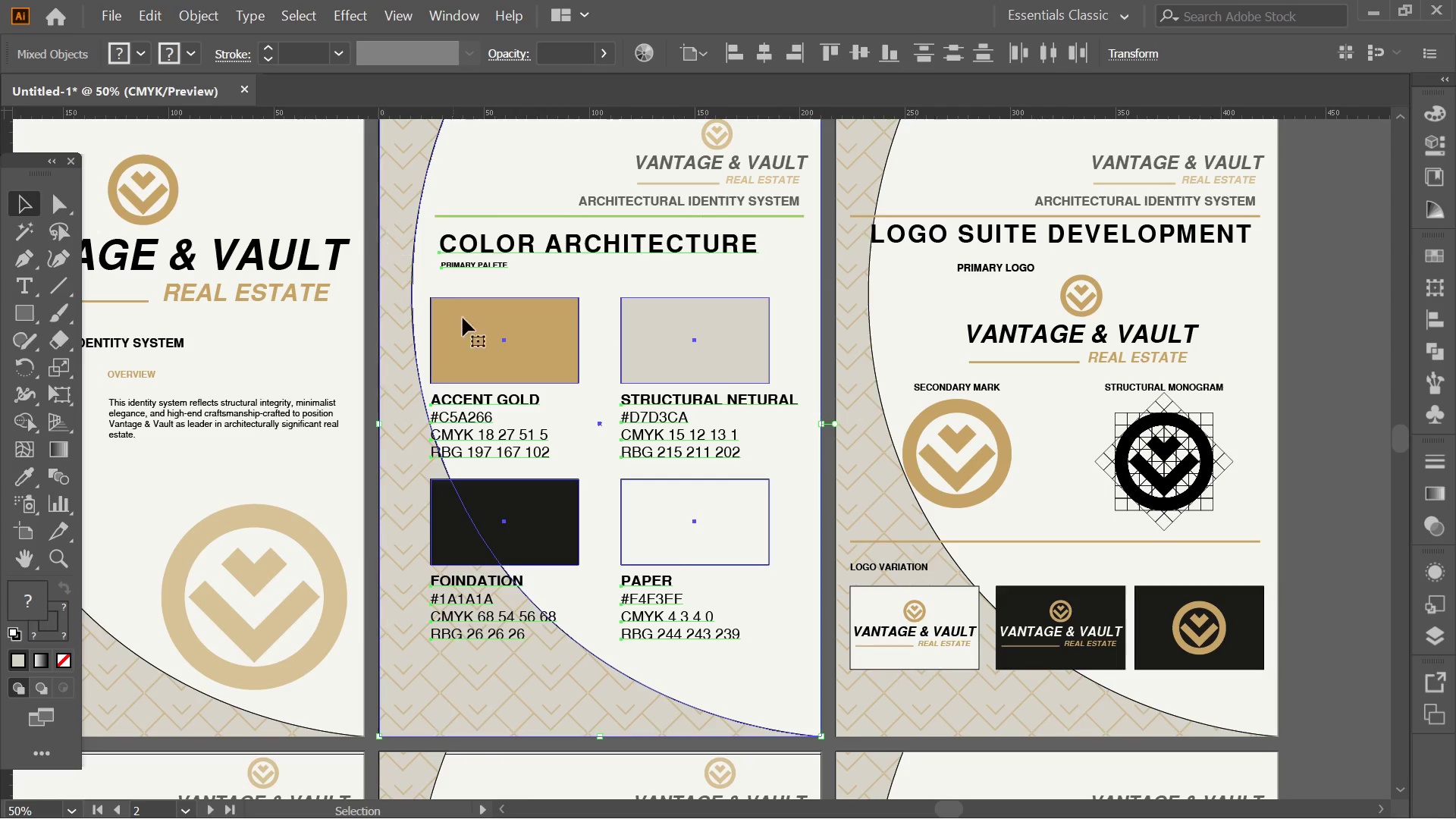 
hold_key(key=AltLeft, duration=0.38)
 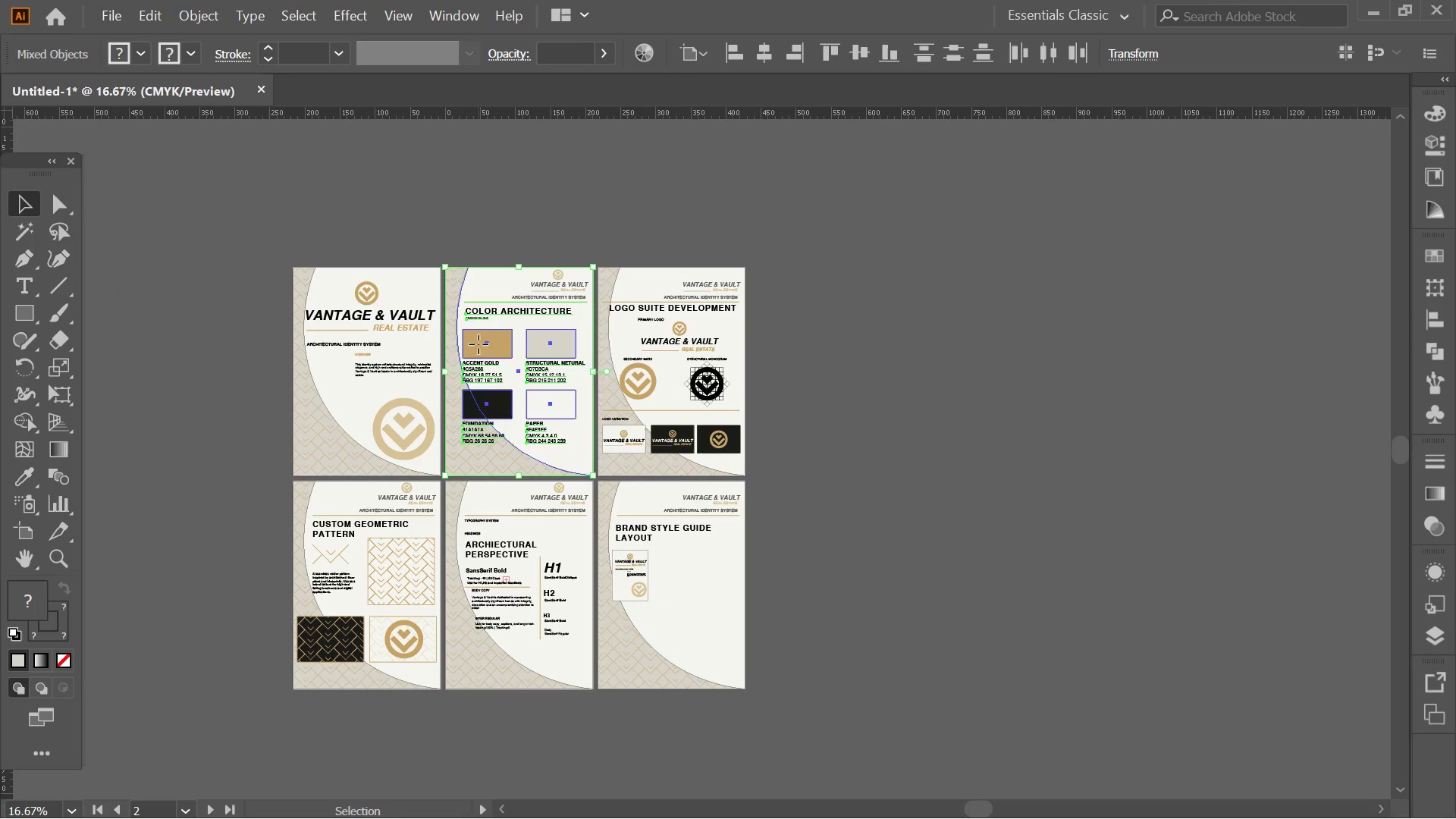 
hold_key(key=AltLeft, duration=1.14)
 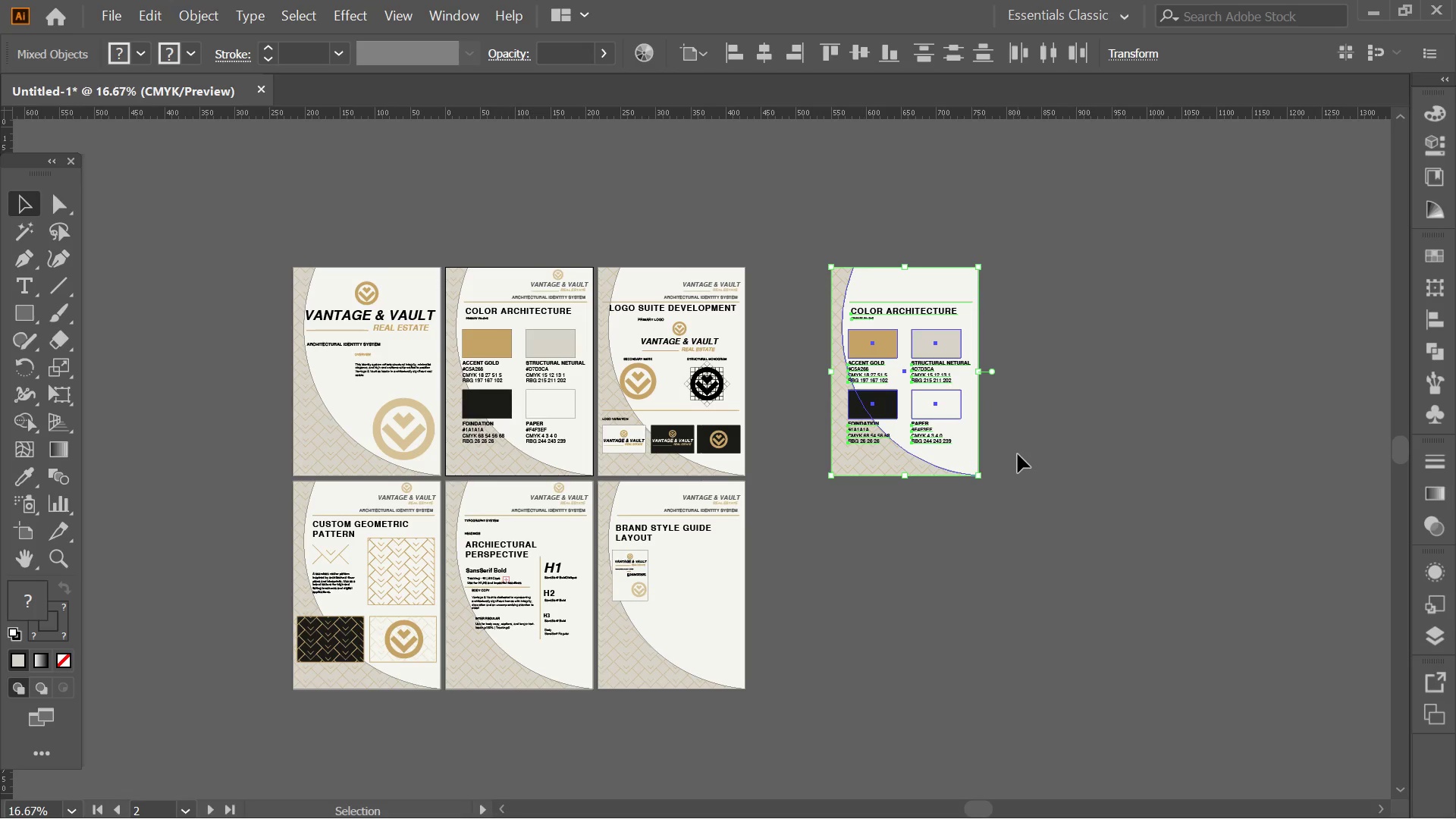 
scroll: coordinate [479, 344], scroll_direction: down, amount: 3.0
 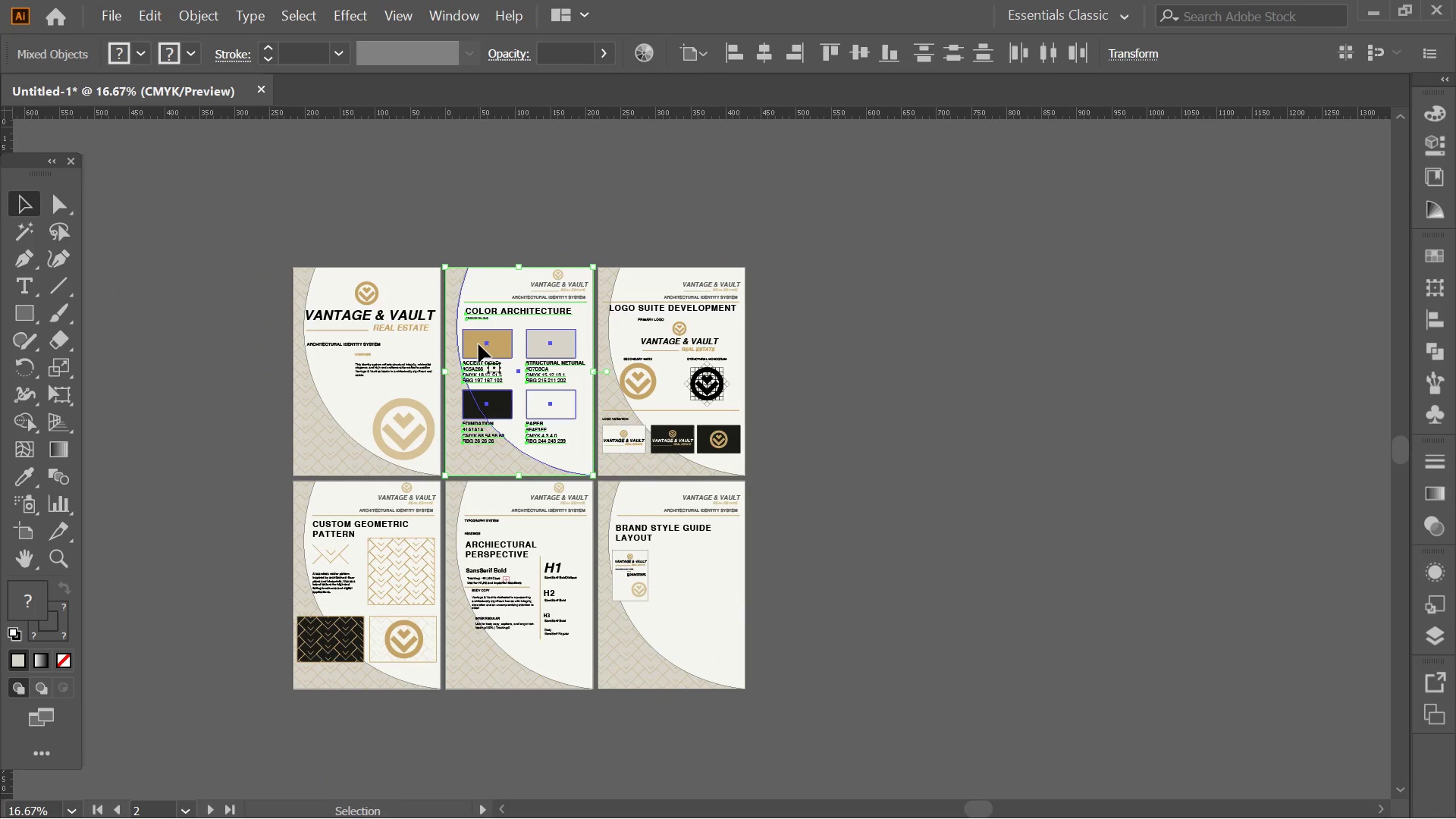 
left_click_drag(start_coordinate=[479, 344], to_coordinate=[864, 324])
 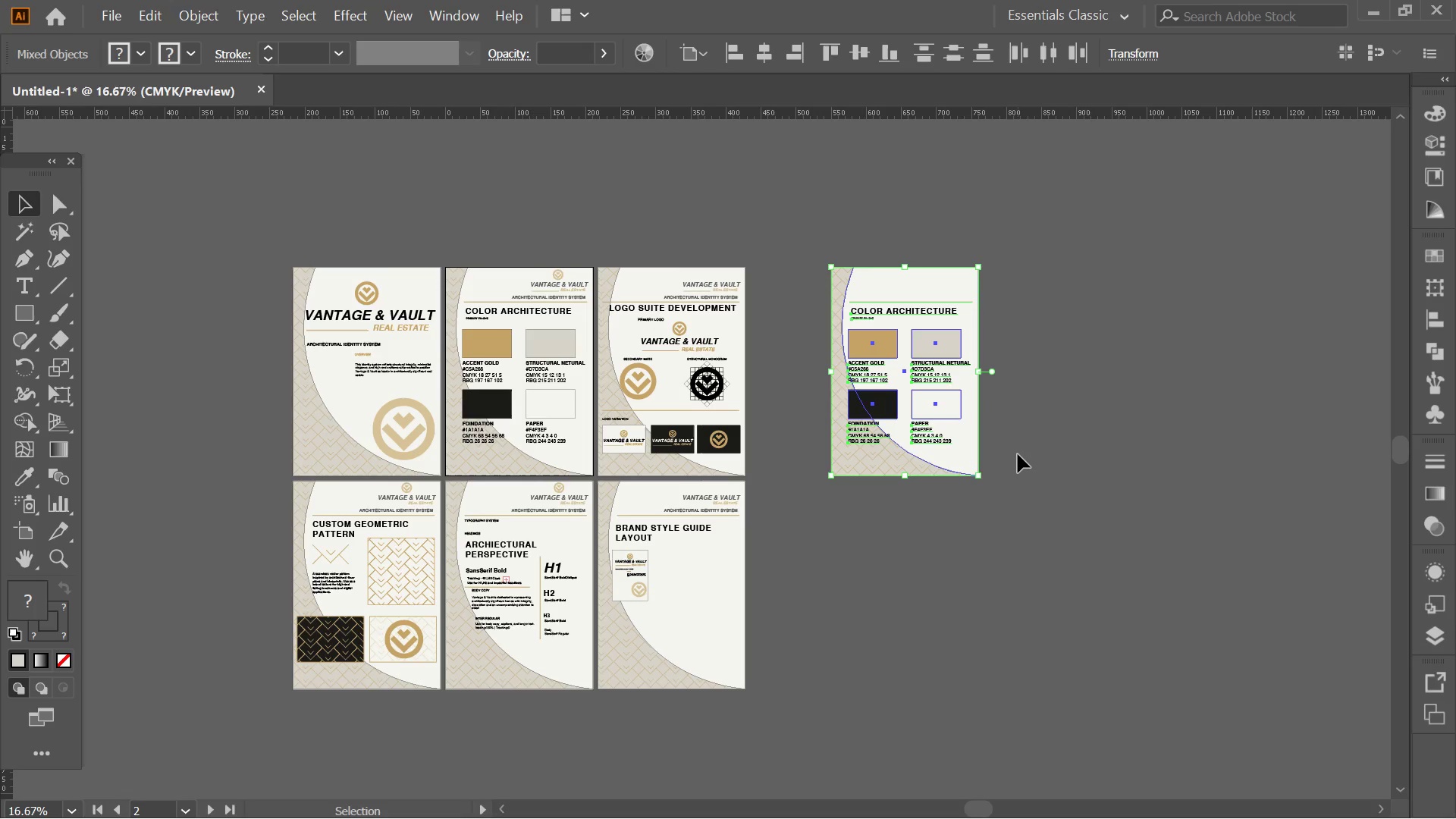 
hold_key(key=ShiftLeft, duration=0.64)
 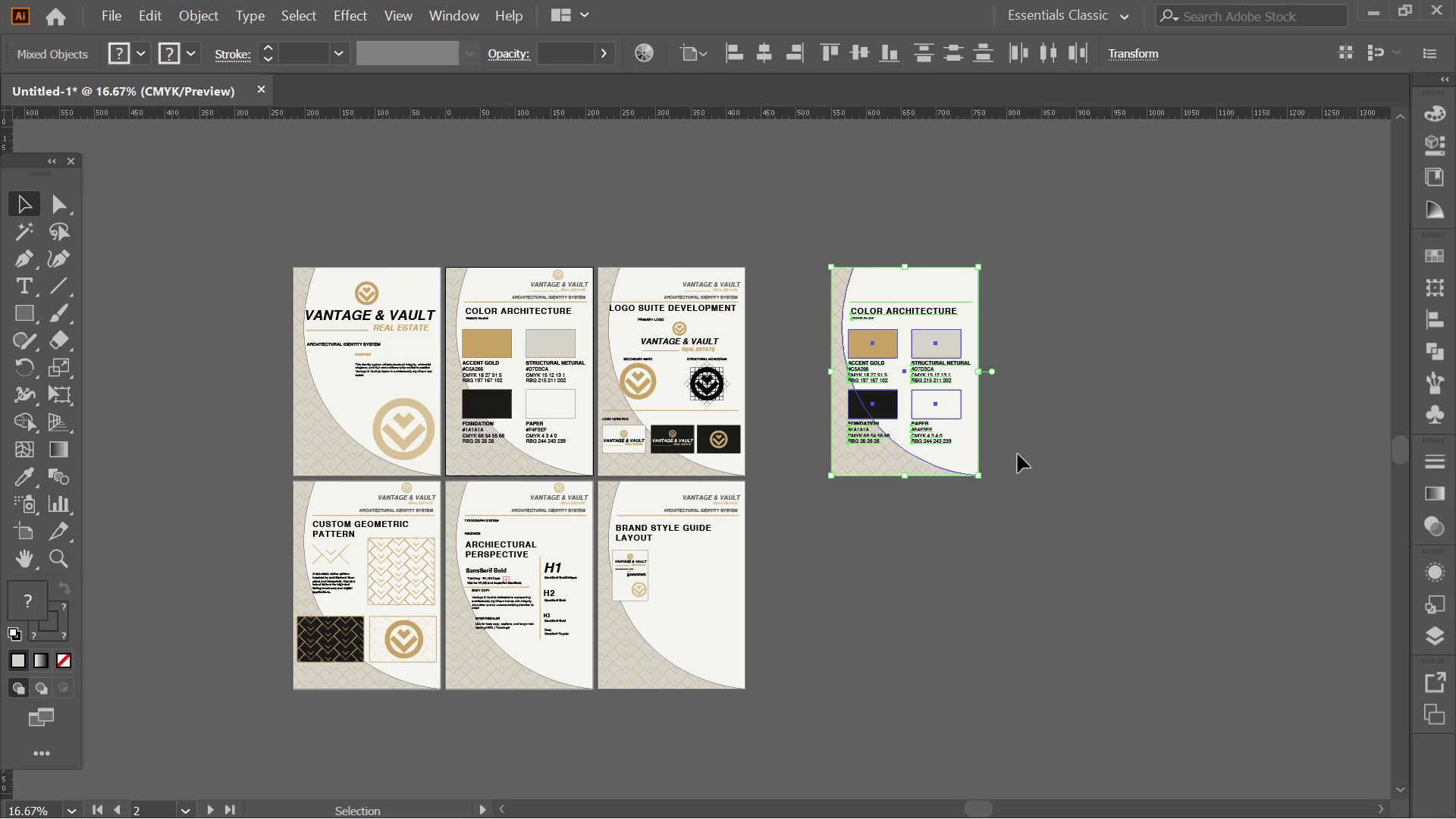 
left_click([1018, 454])
 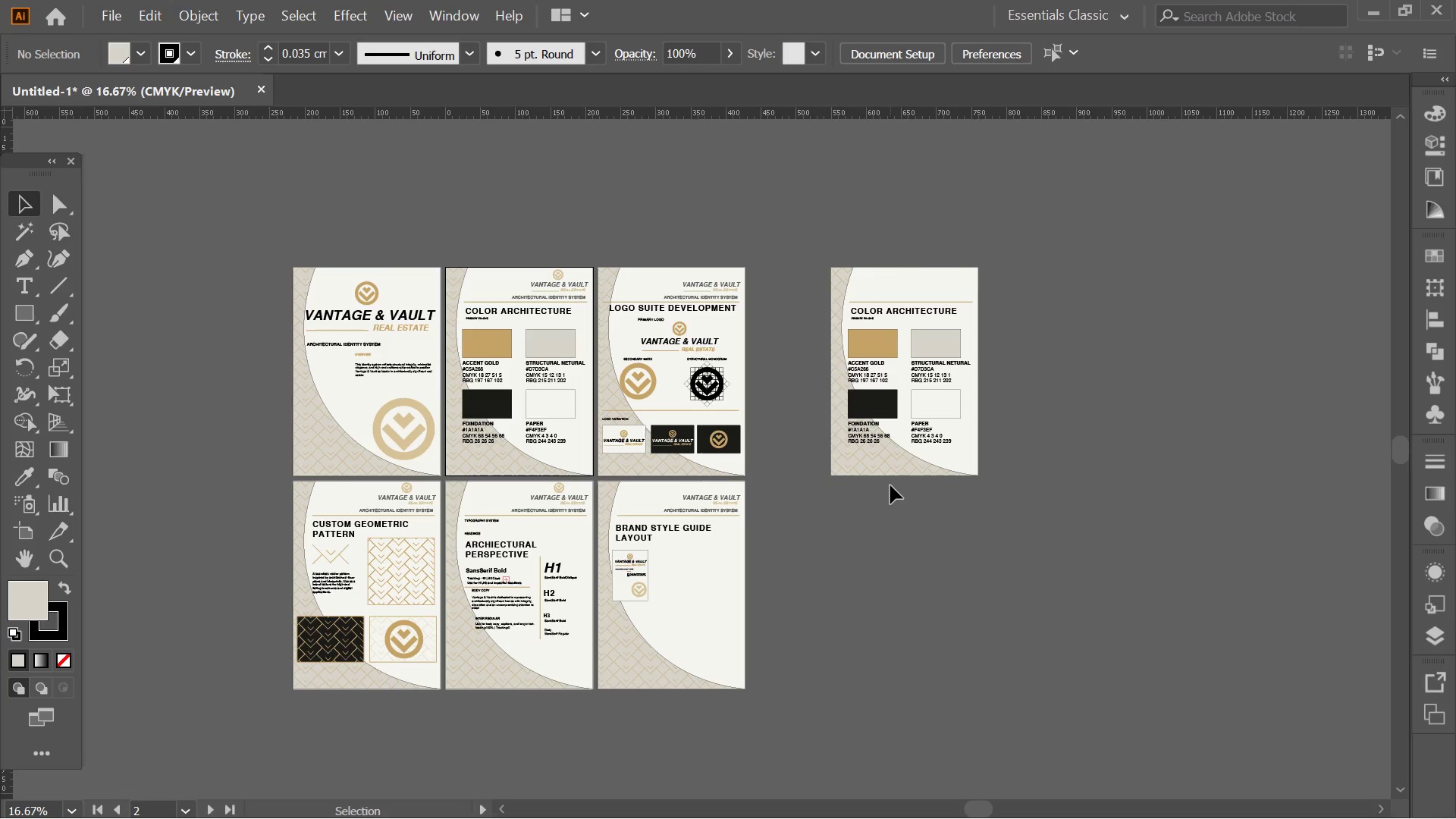 
left_click([894, 470])
 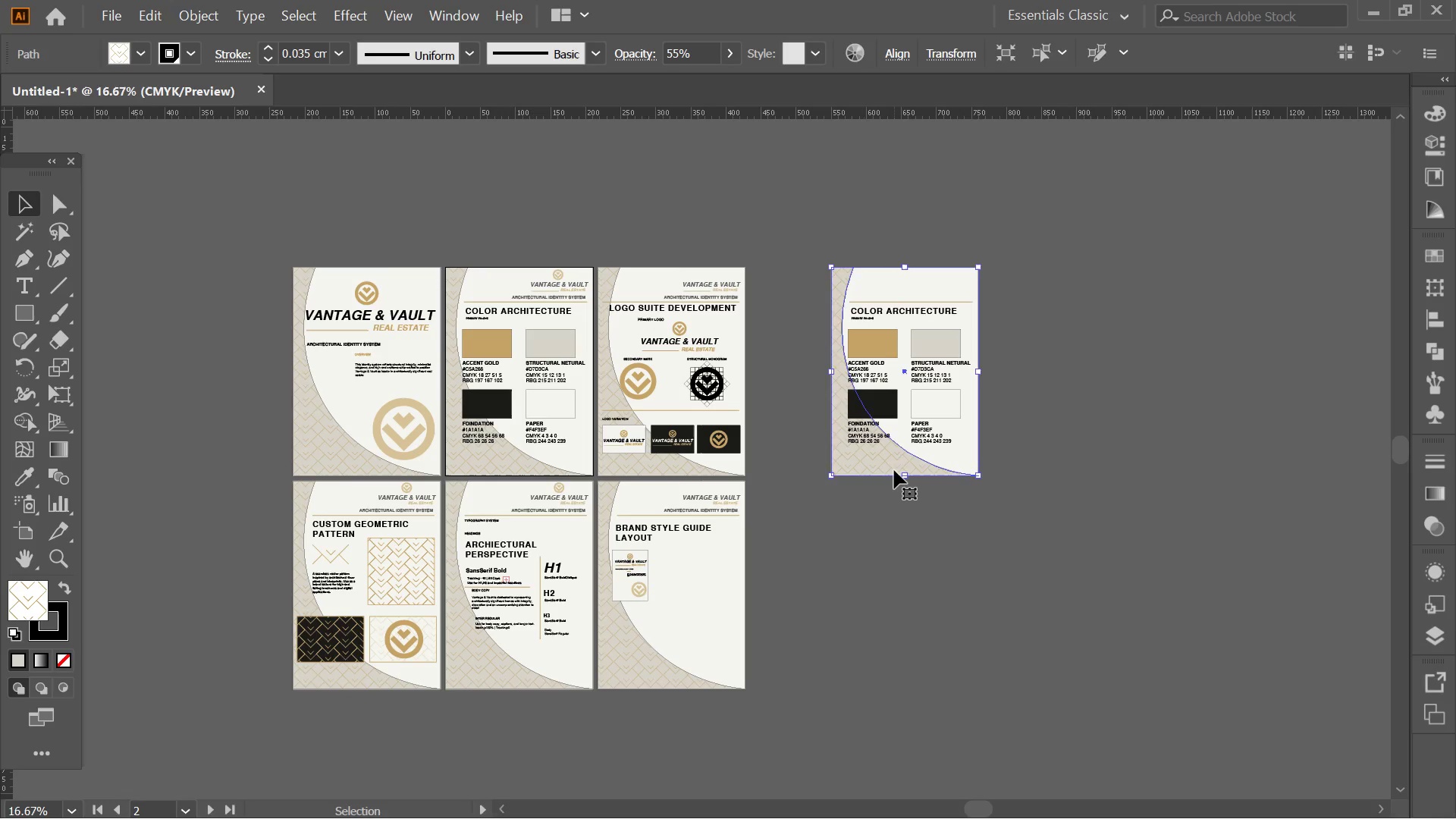 
key(Delete)
 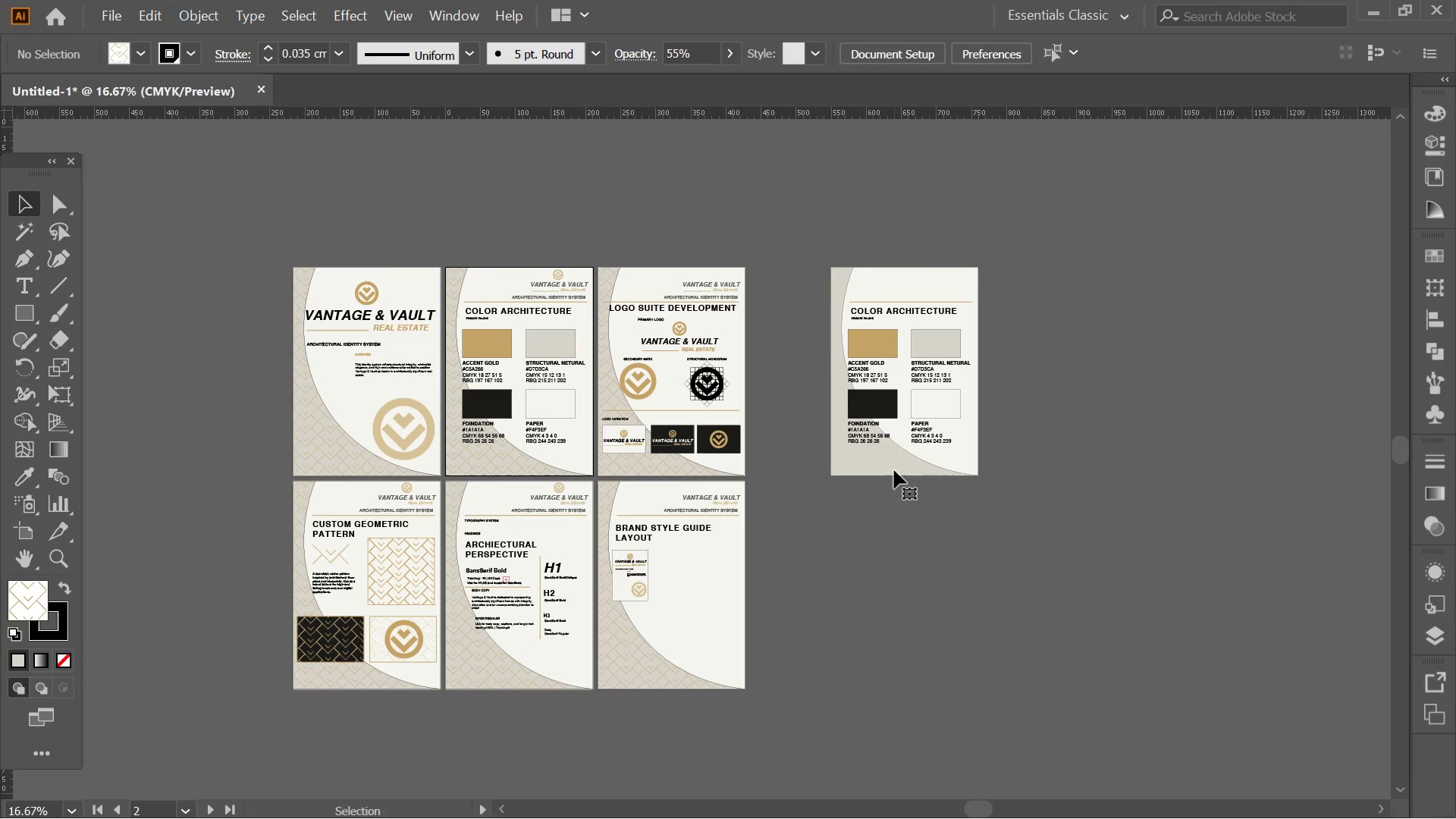 
left_click([894, 470])
 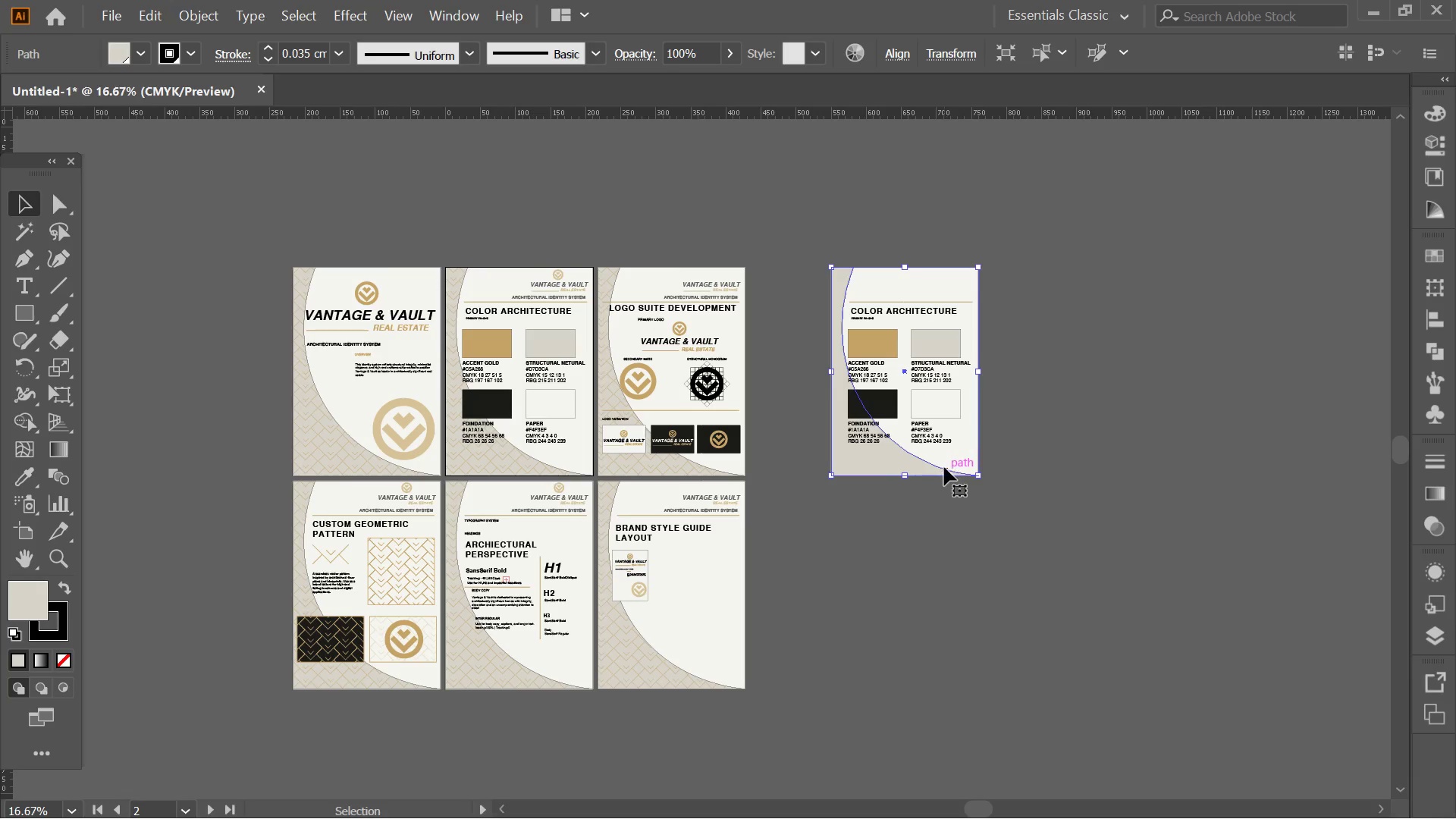 
key(Delete)
 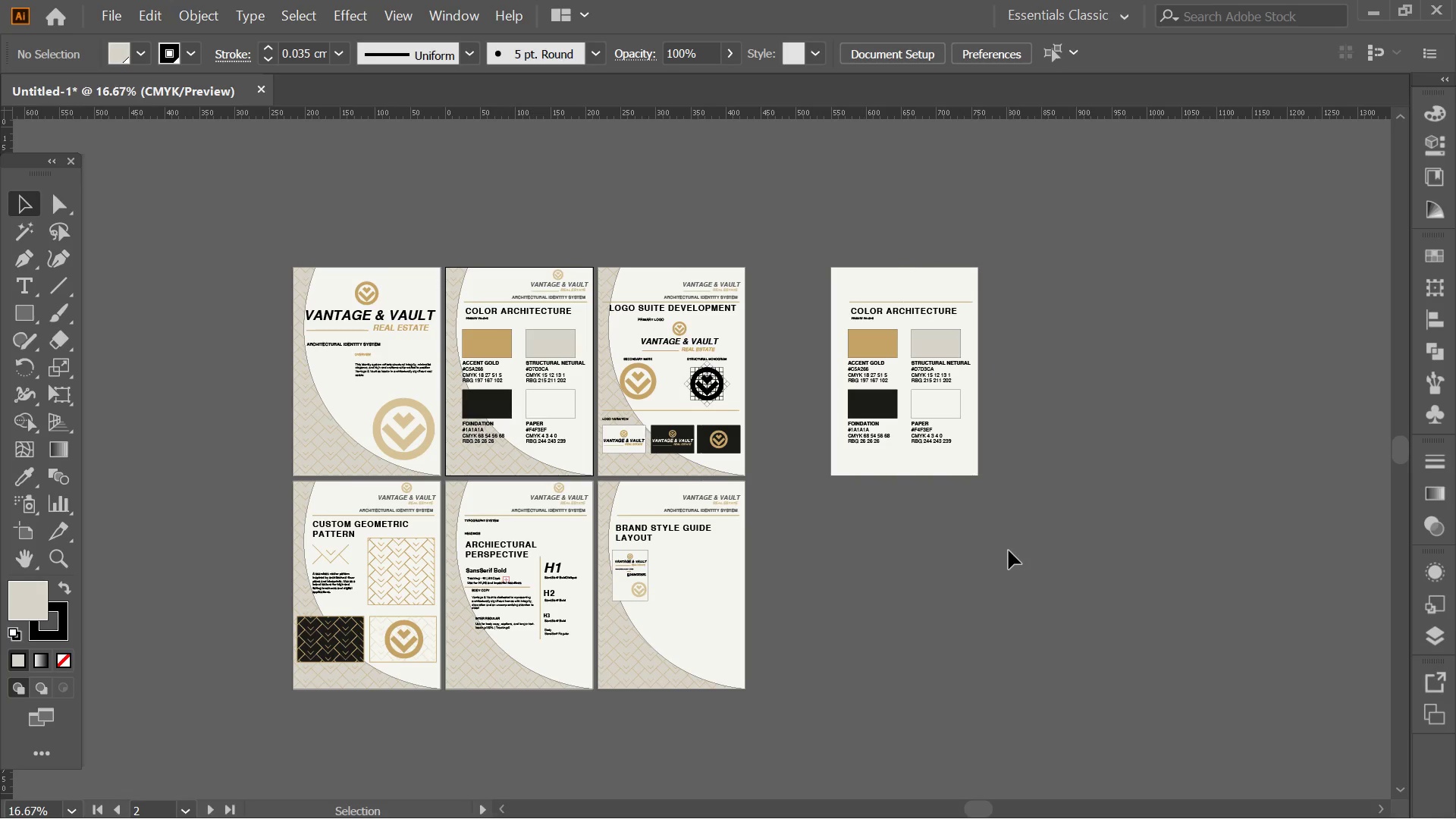 
left_click_drag(start_coordinate=[990, 554], to_coordinate=[791, 171])
 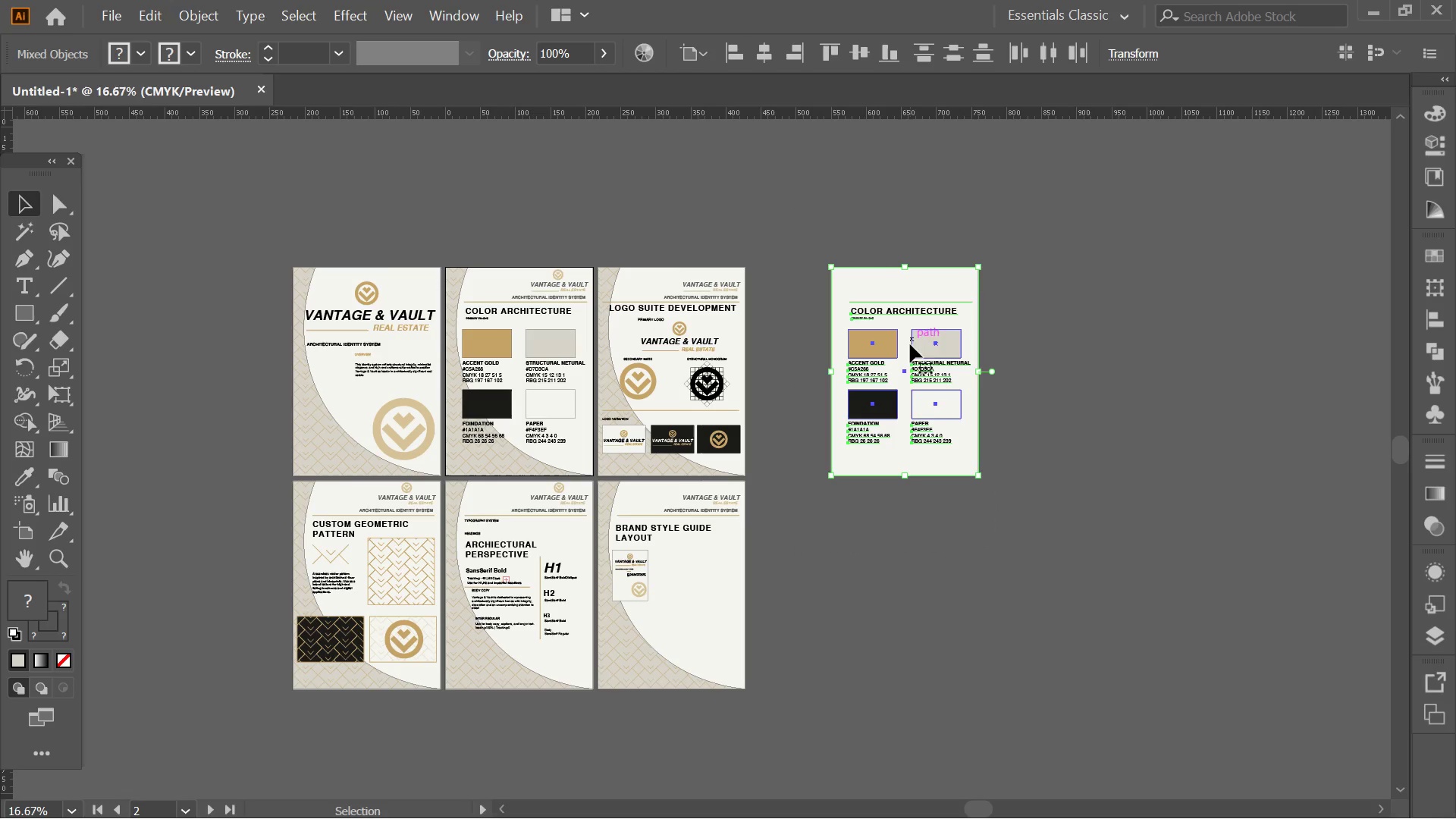 
right_click([908, 356])
 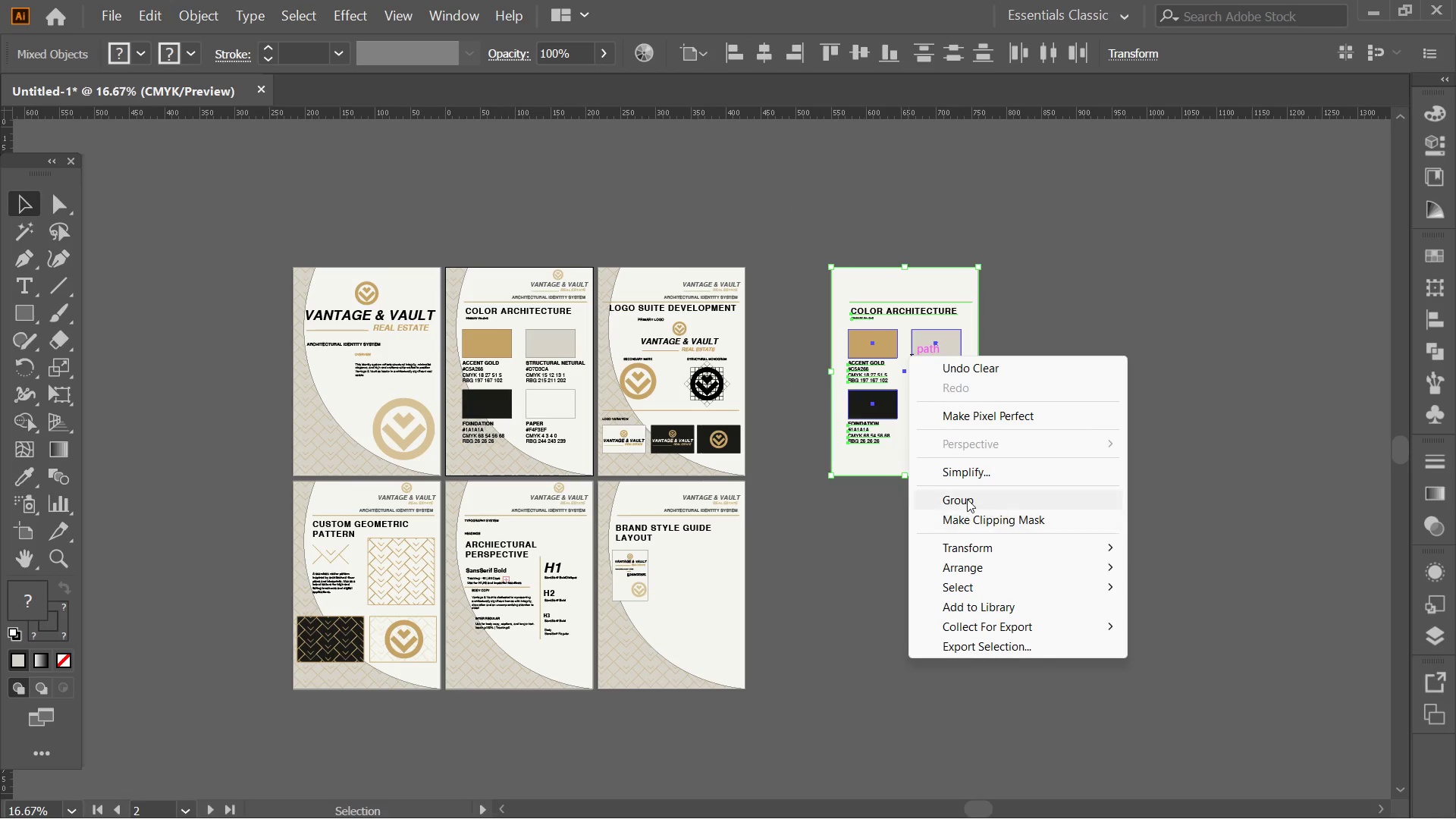 
left_click([967, 499])
 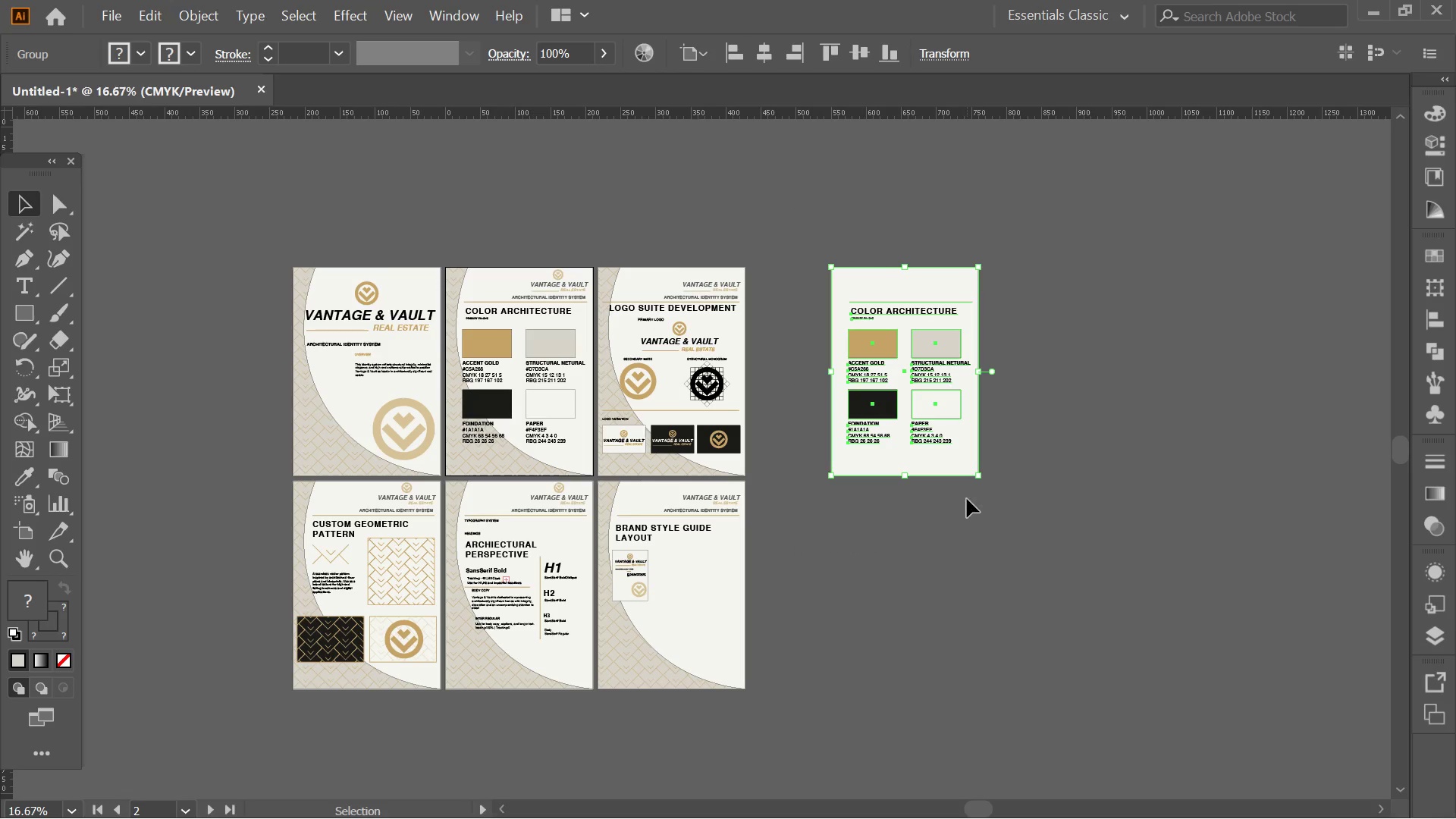 
key(Space)
 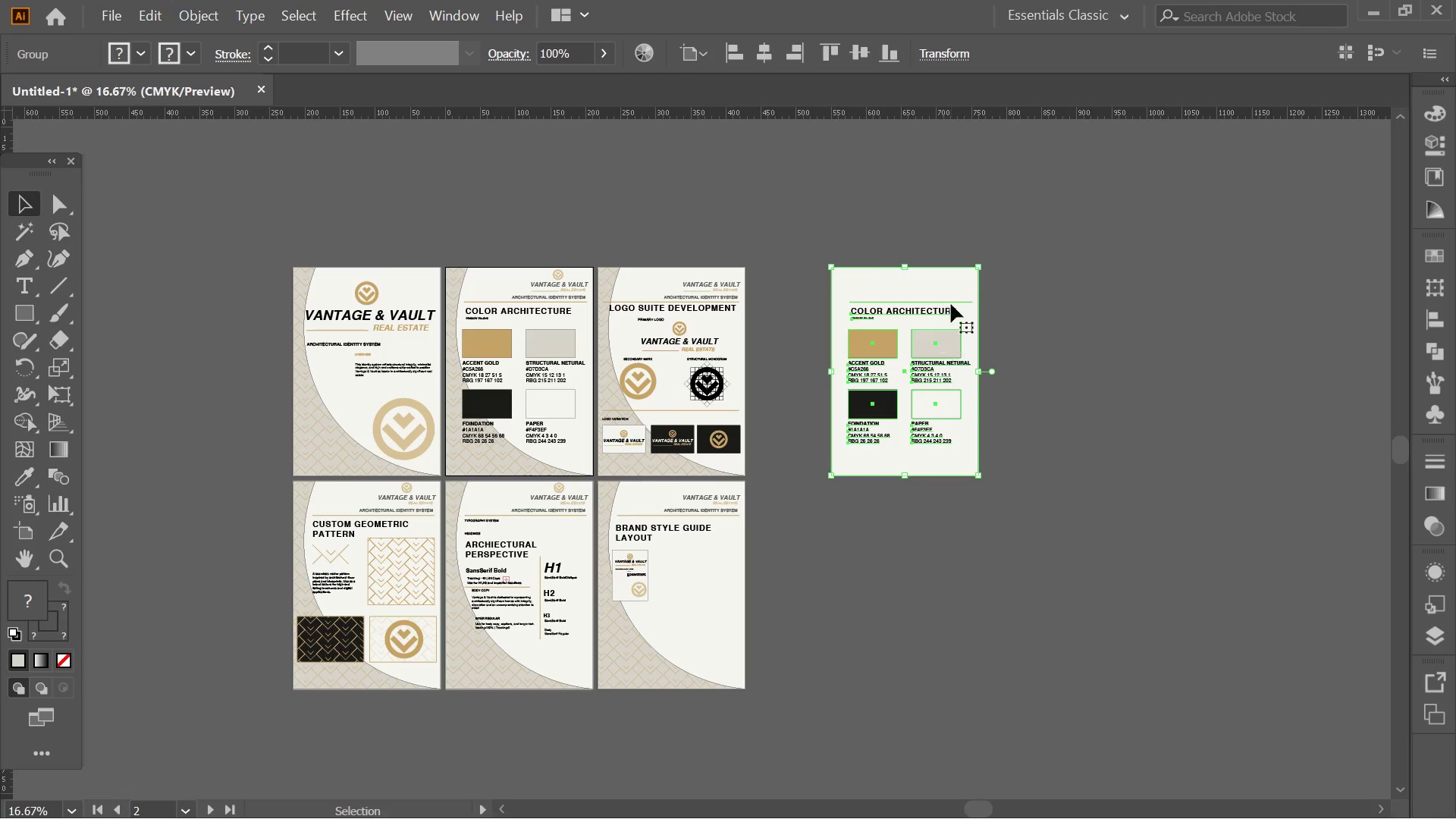 
hold_key(key=AltLeft, duration=2.23)
hold_key(key=ShiftLeft, duration=2.19)
left_click_drag(start_coordinate=[978, 264], to_coordinate=[933, 316])
 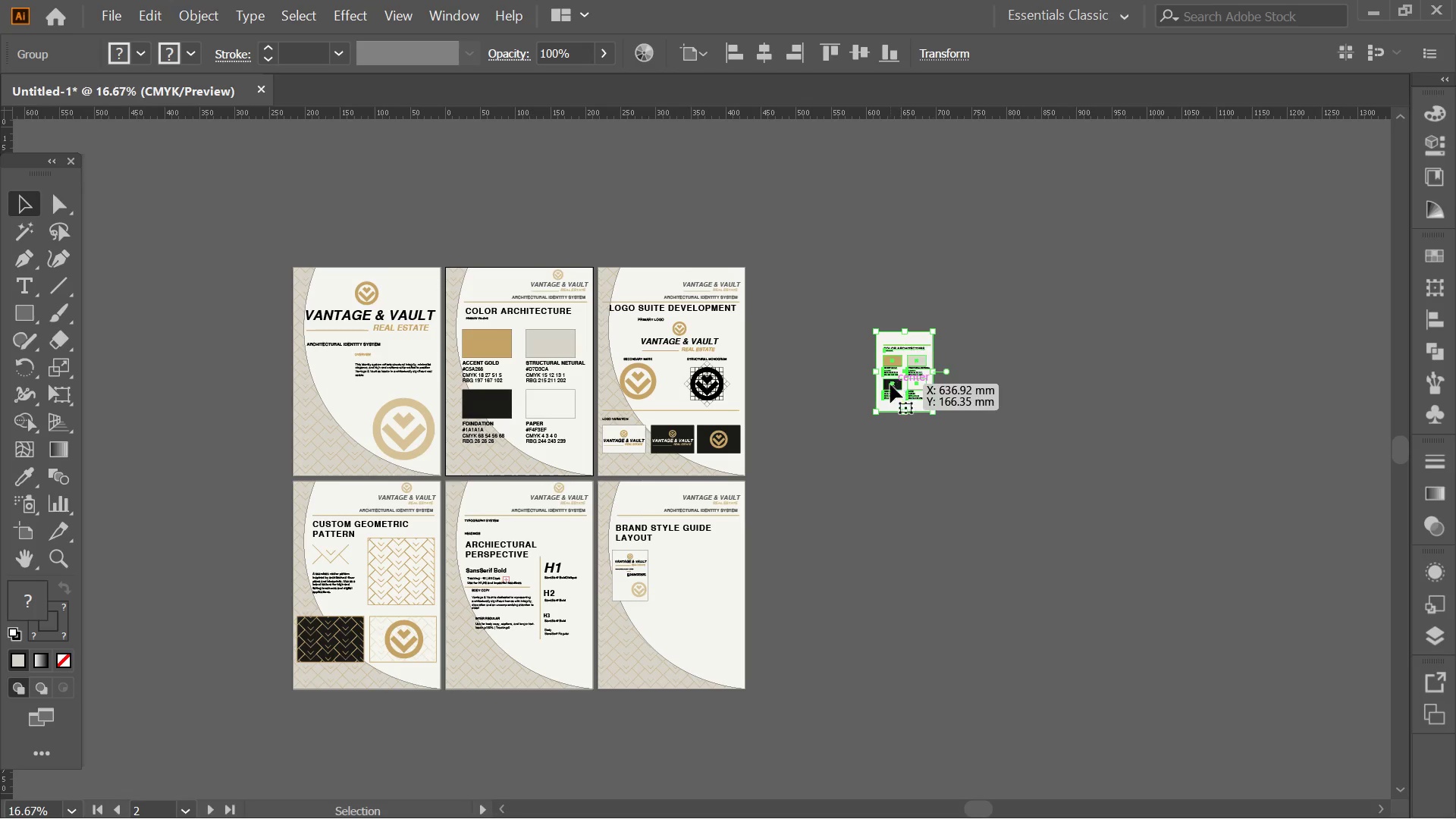 
hold_key(key=AltLeft, duration=0.41)
 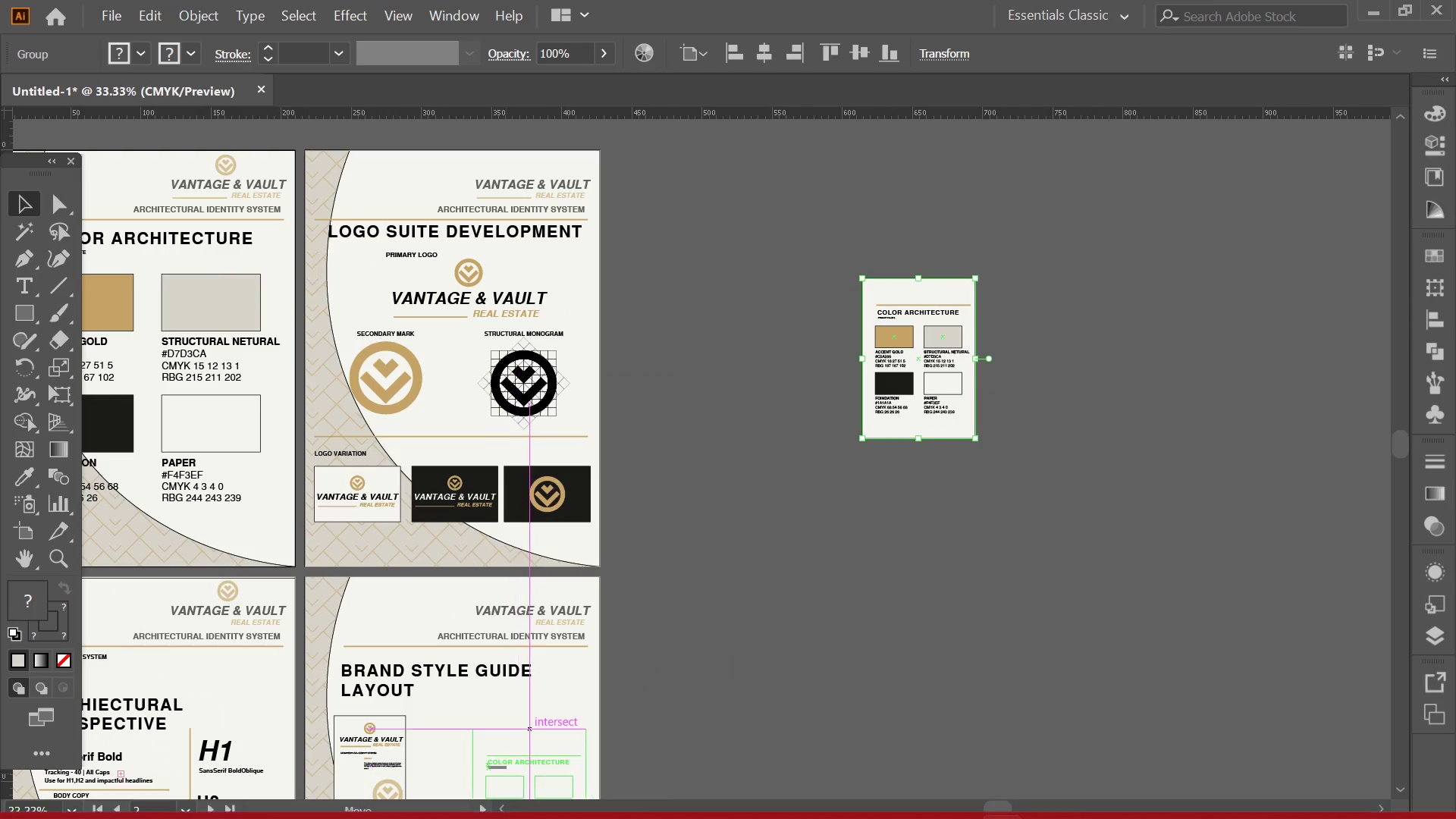 
left_click_drag(start_coordinate=[896, 366], to_coordinate=[441, 760])
 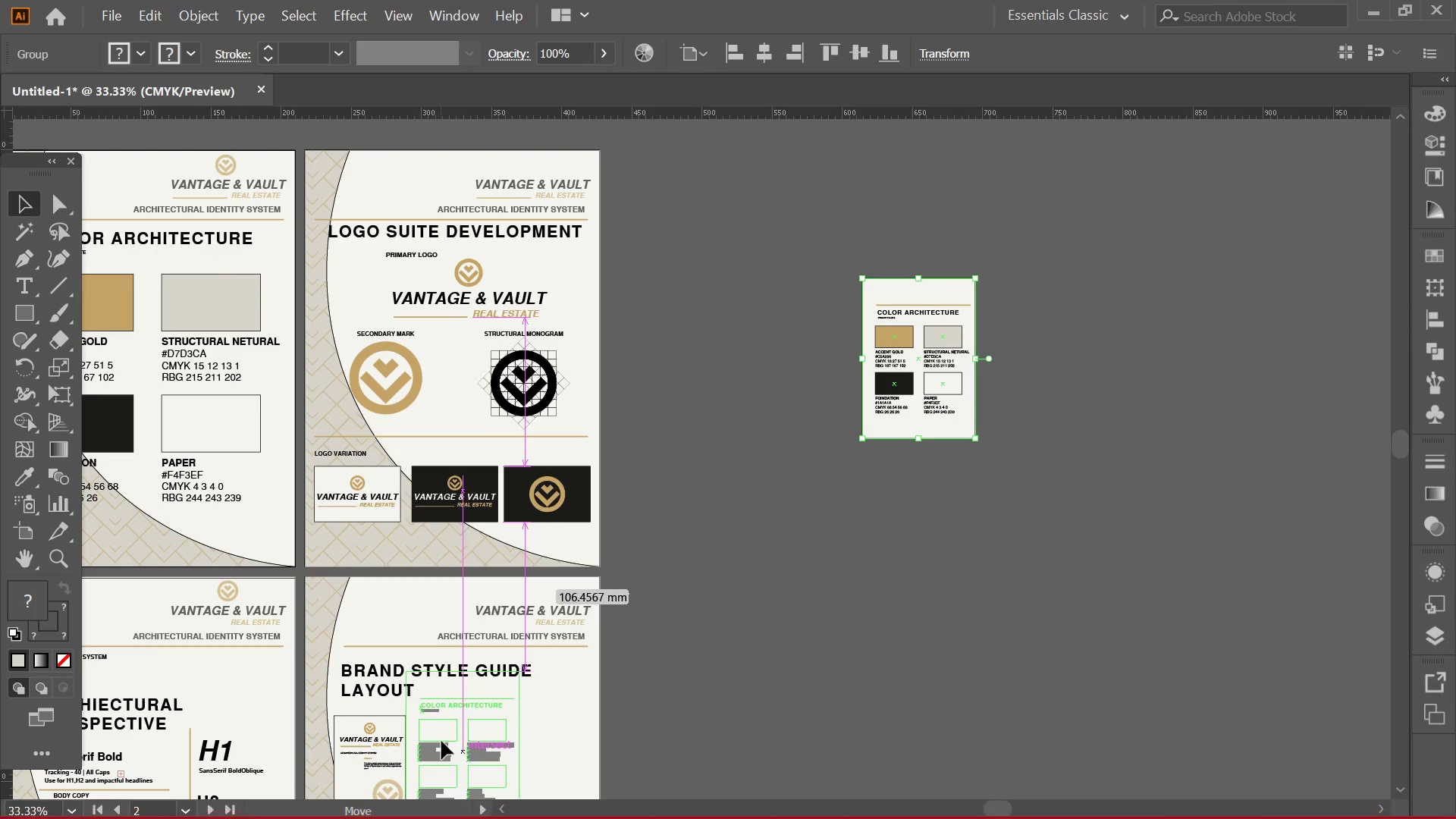 
scroll: coordinate [890, 384], scroll_direction: up, amount: 2.0
 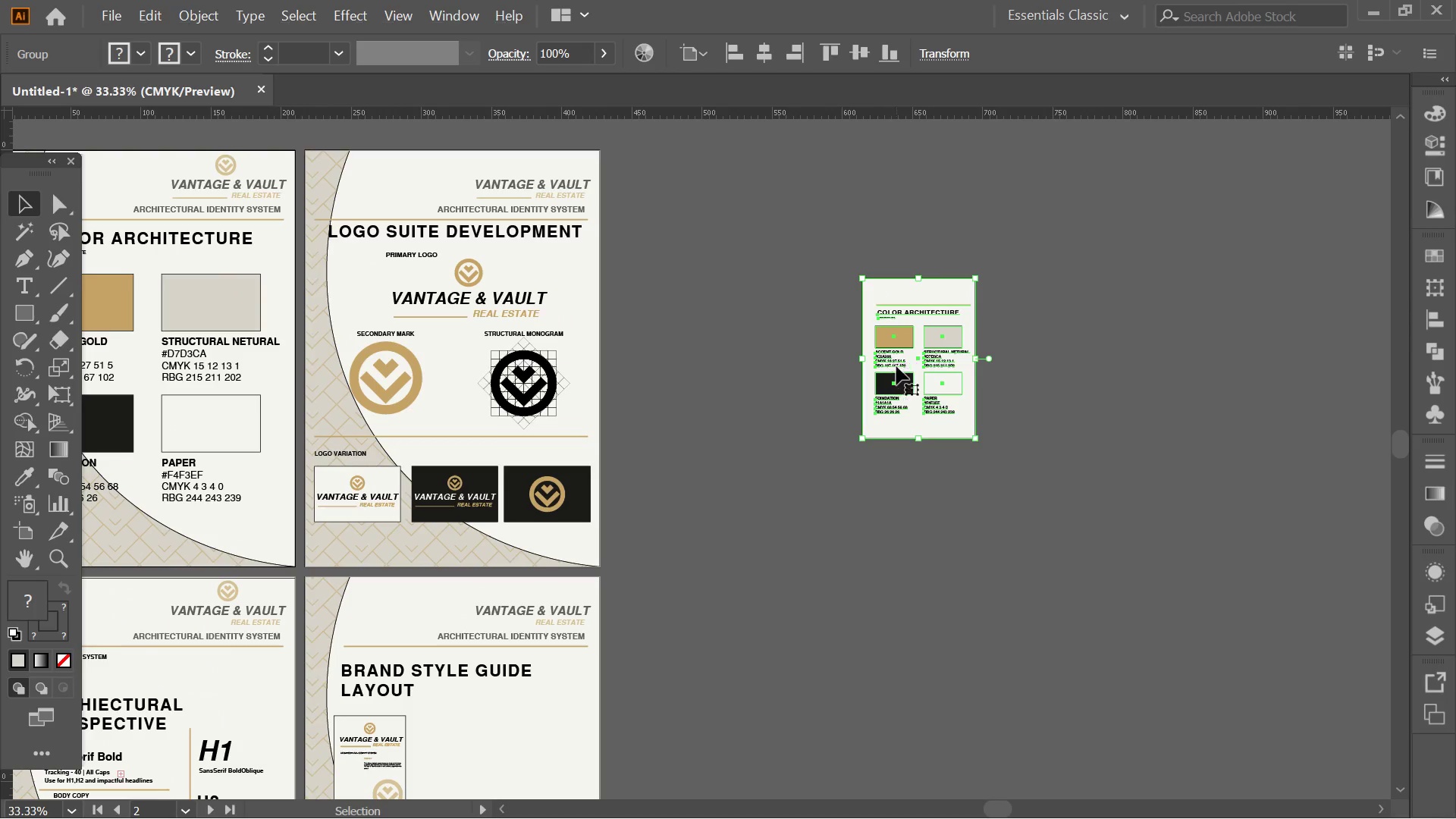 
hold_key(key=Space, duration=0.64)
 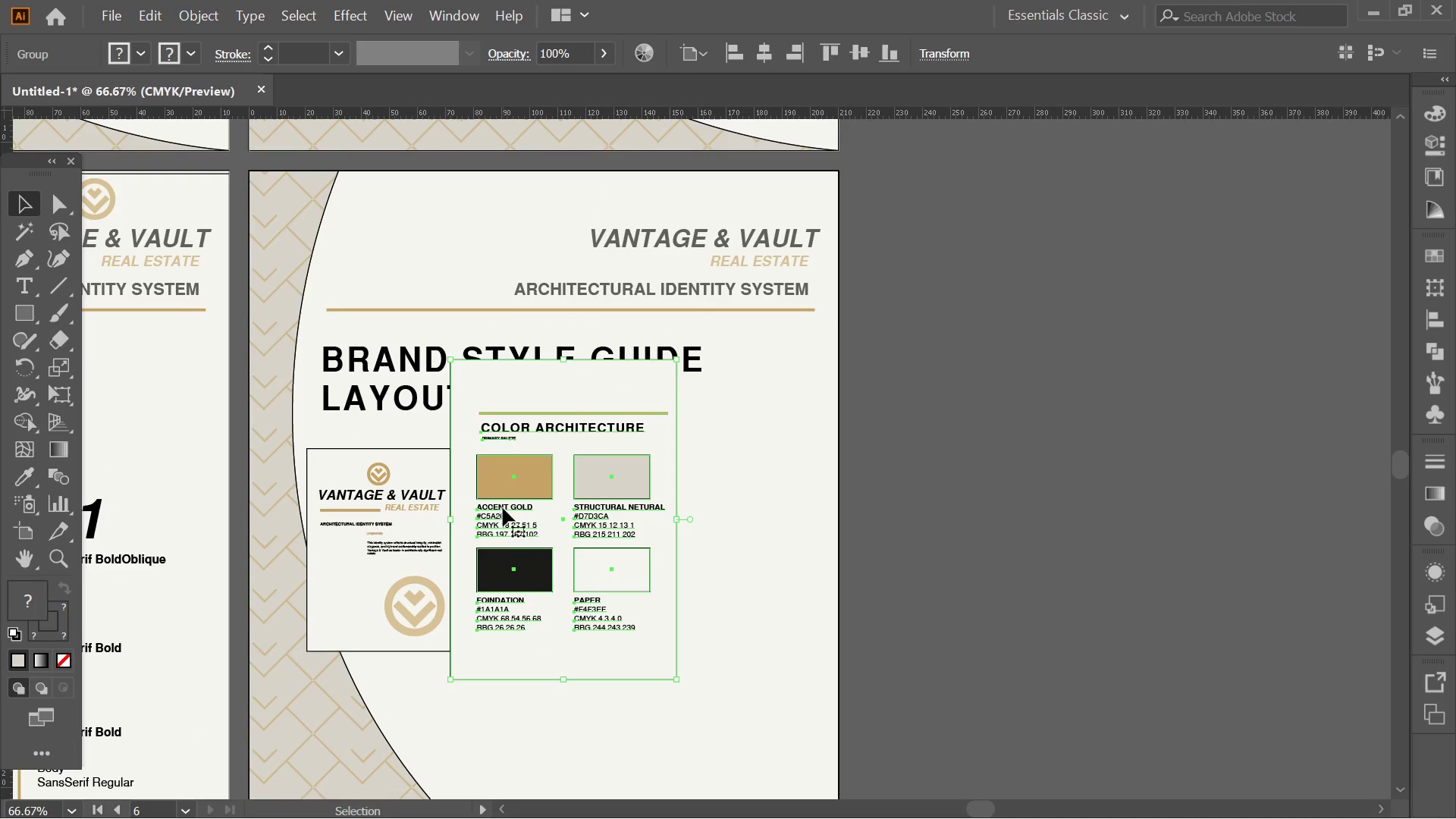 
left_click_drag(start_coordinate=[441, 645], to_coordinate=[498, 428])
 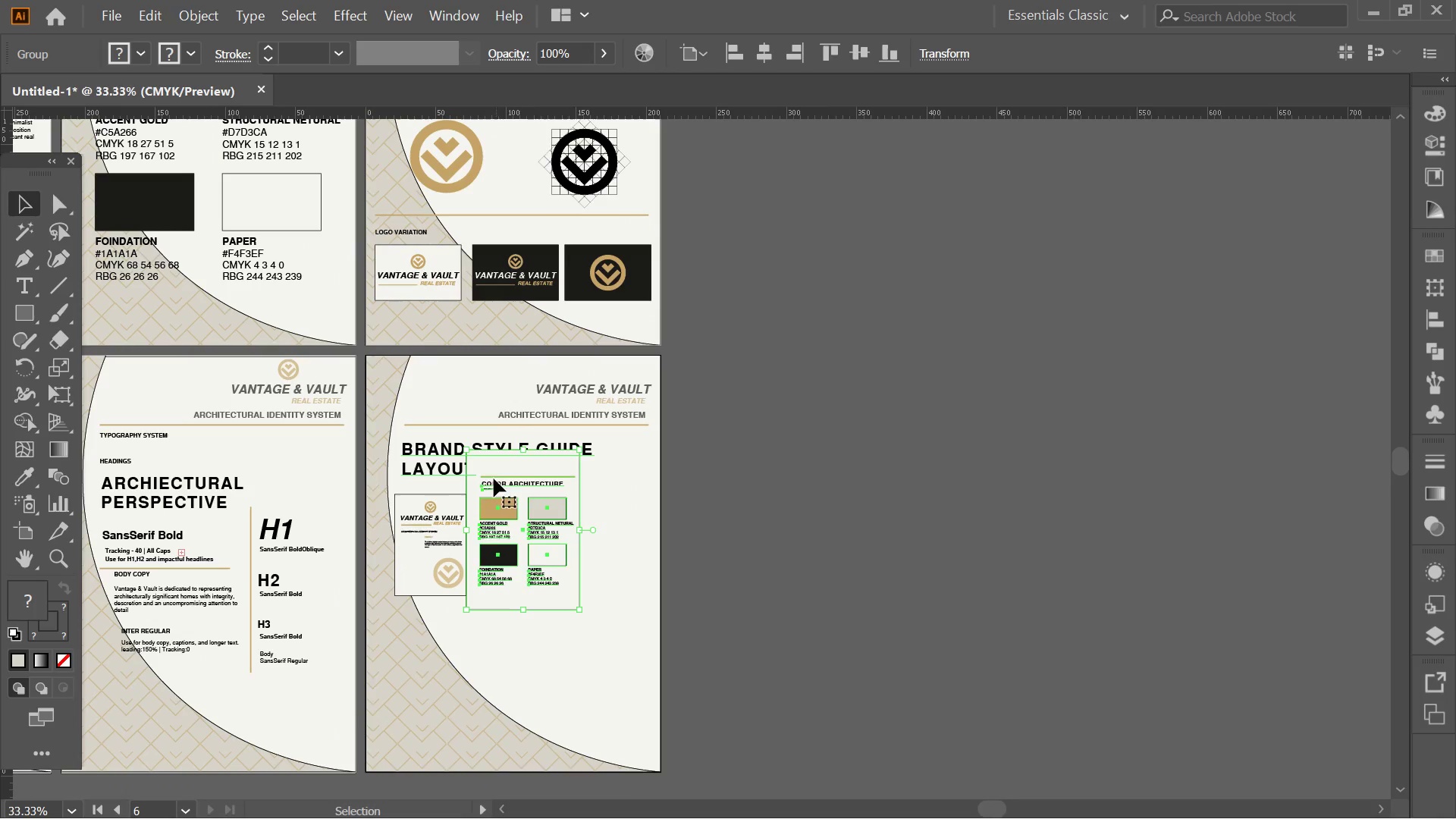 
hold_key(key=AltLeft, duration=0.31)
 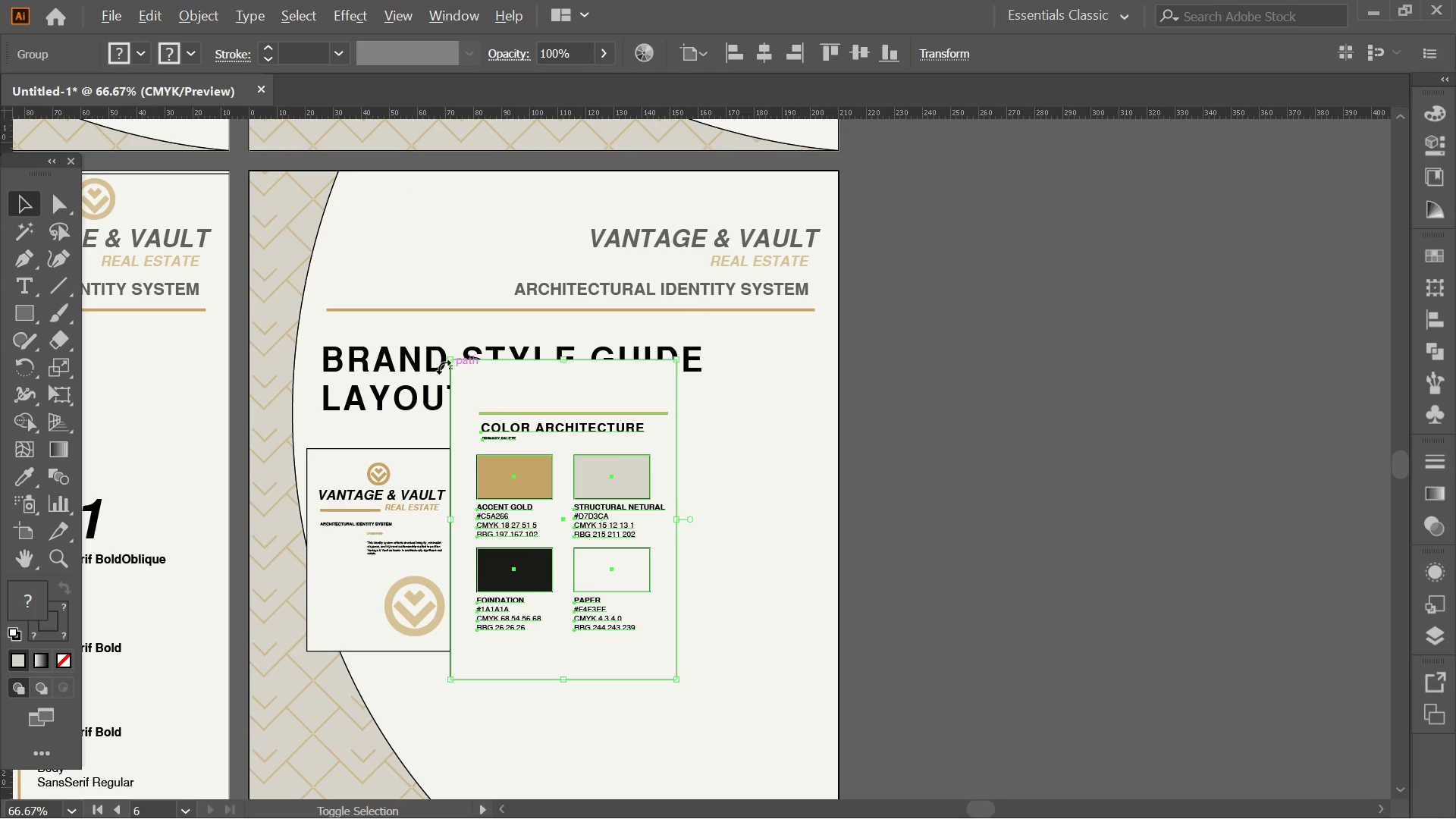 
hold_key(key=AltLeft, duration=1.59)
 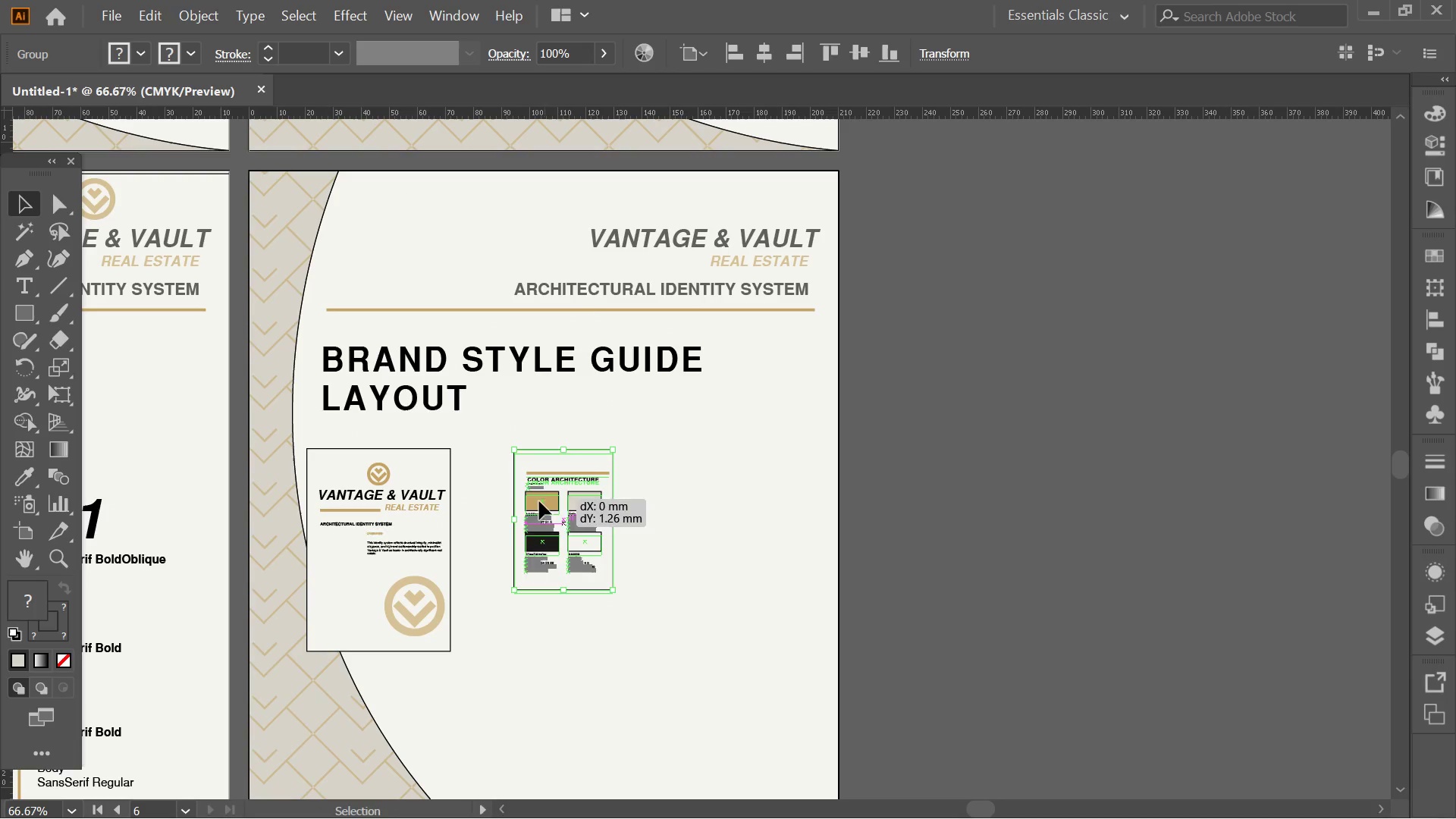 
hold_key(key=ShiftLeft, duration=1.61)
 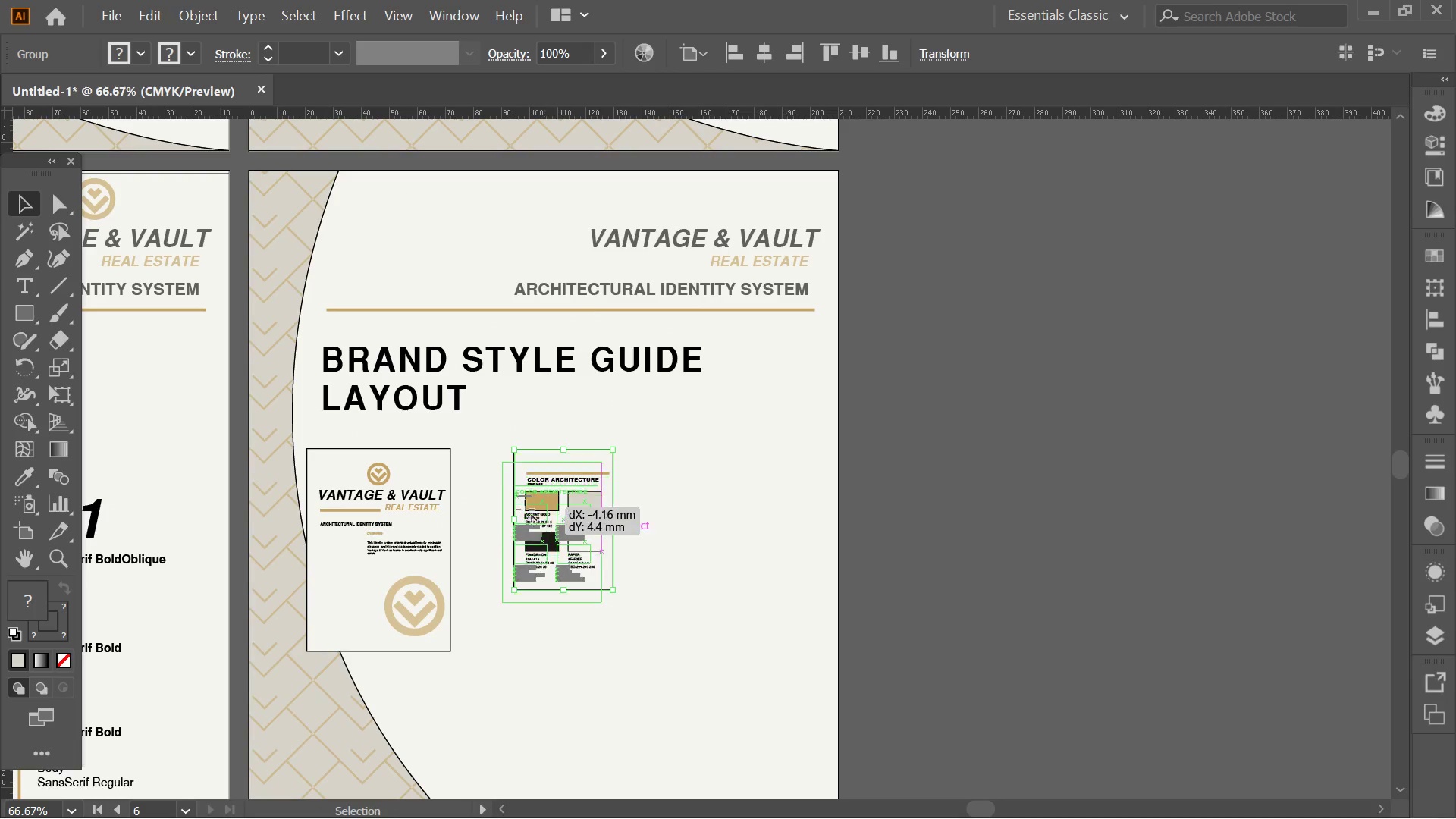 
scroll: coordinate [485, 535], scroll_direction: up, amount: 2.0
 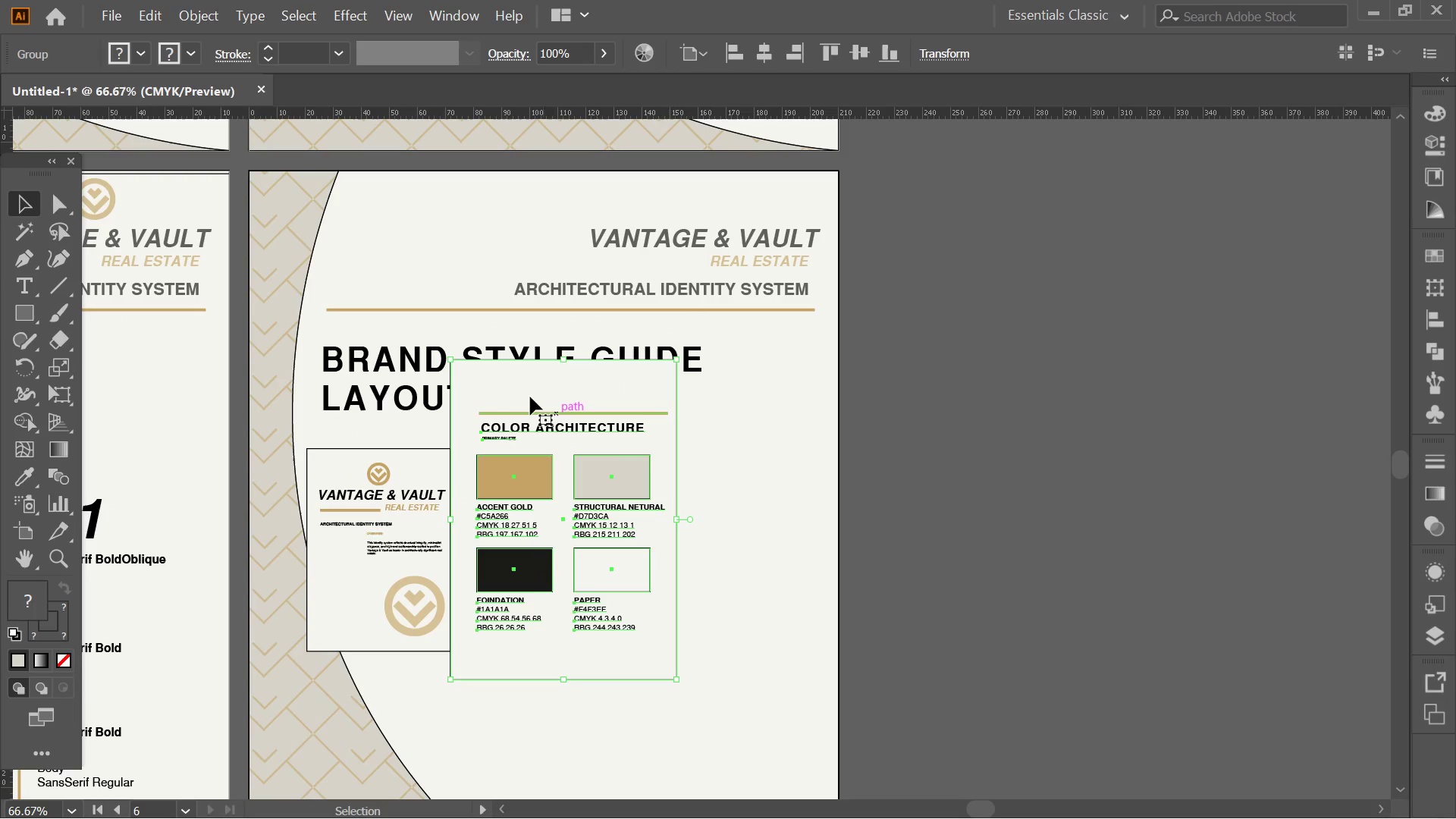 
left_click_drag(start_coordinate=[453, 361], to_coordinate=[511, 422])
 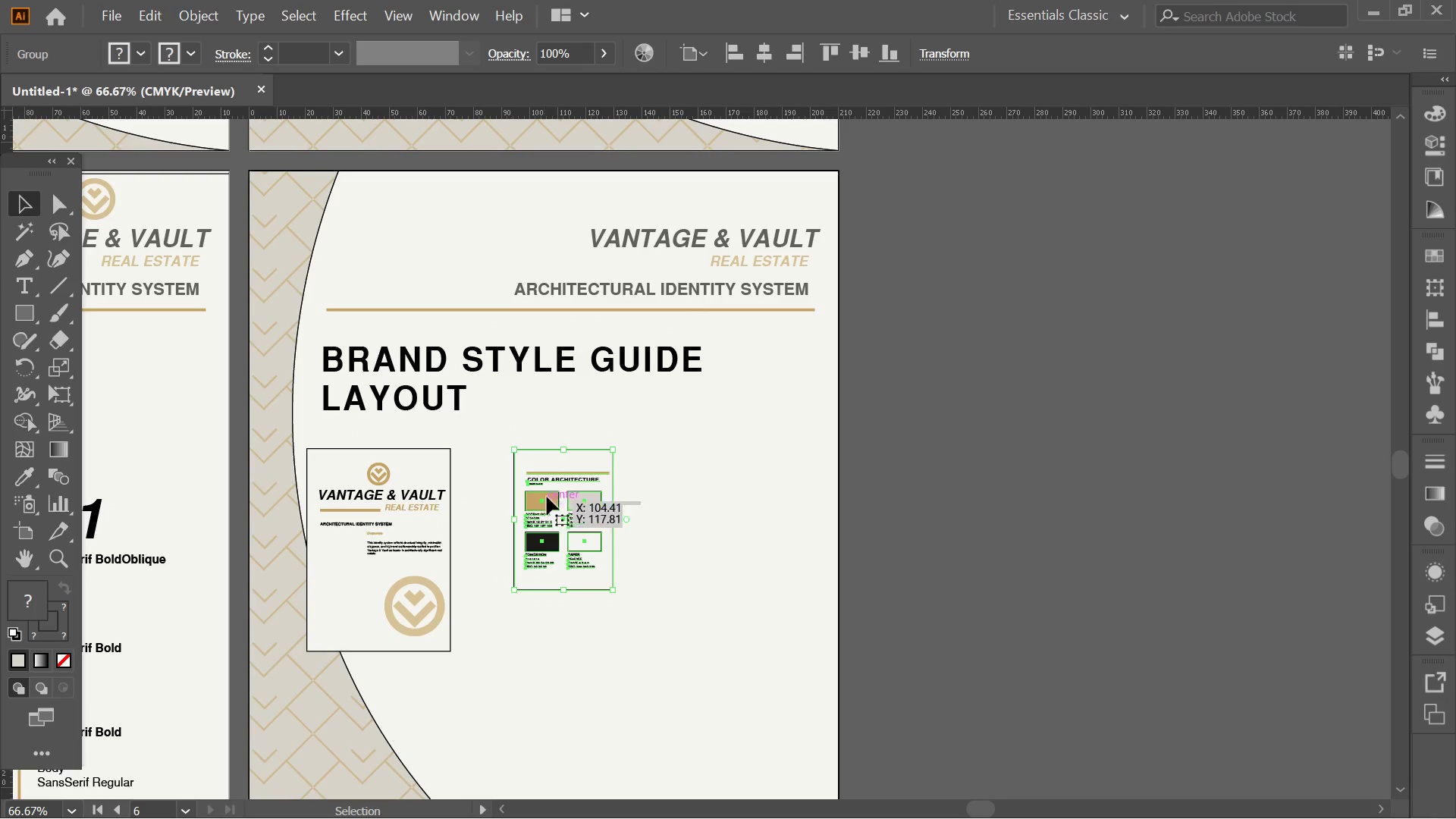 
left_click_drag(start_coordinate=[546, 495], to_coordinate=[510, 494])
 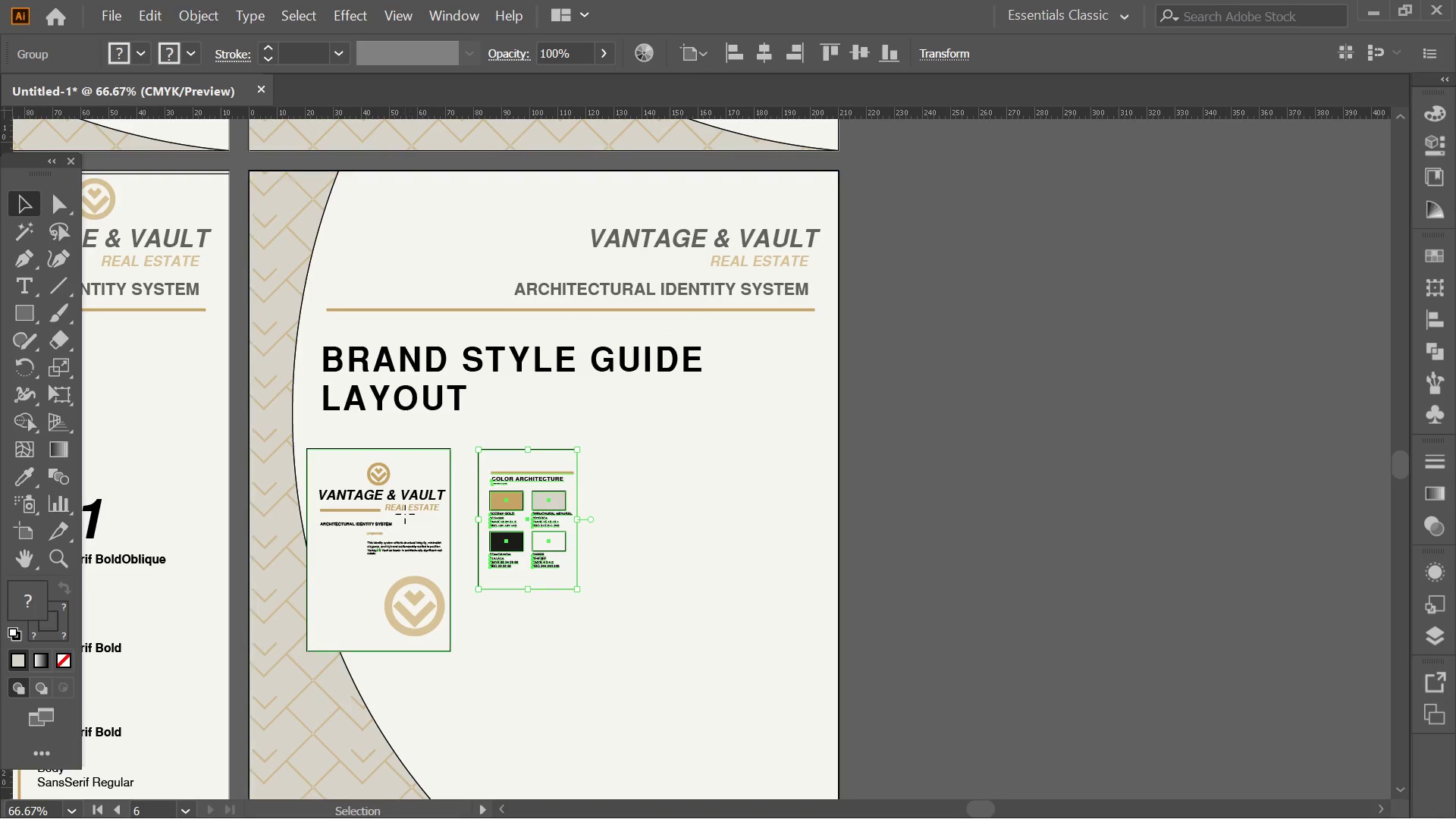 
left_click([405, 514])
 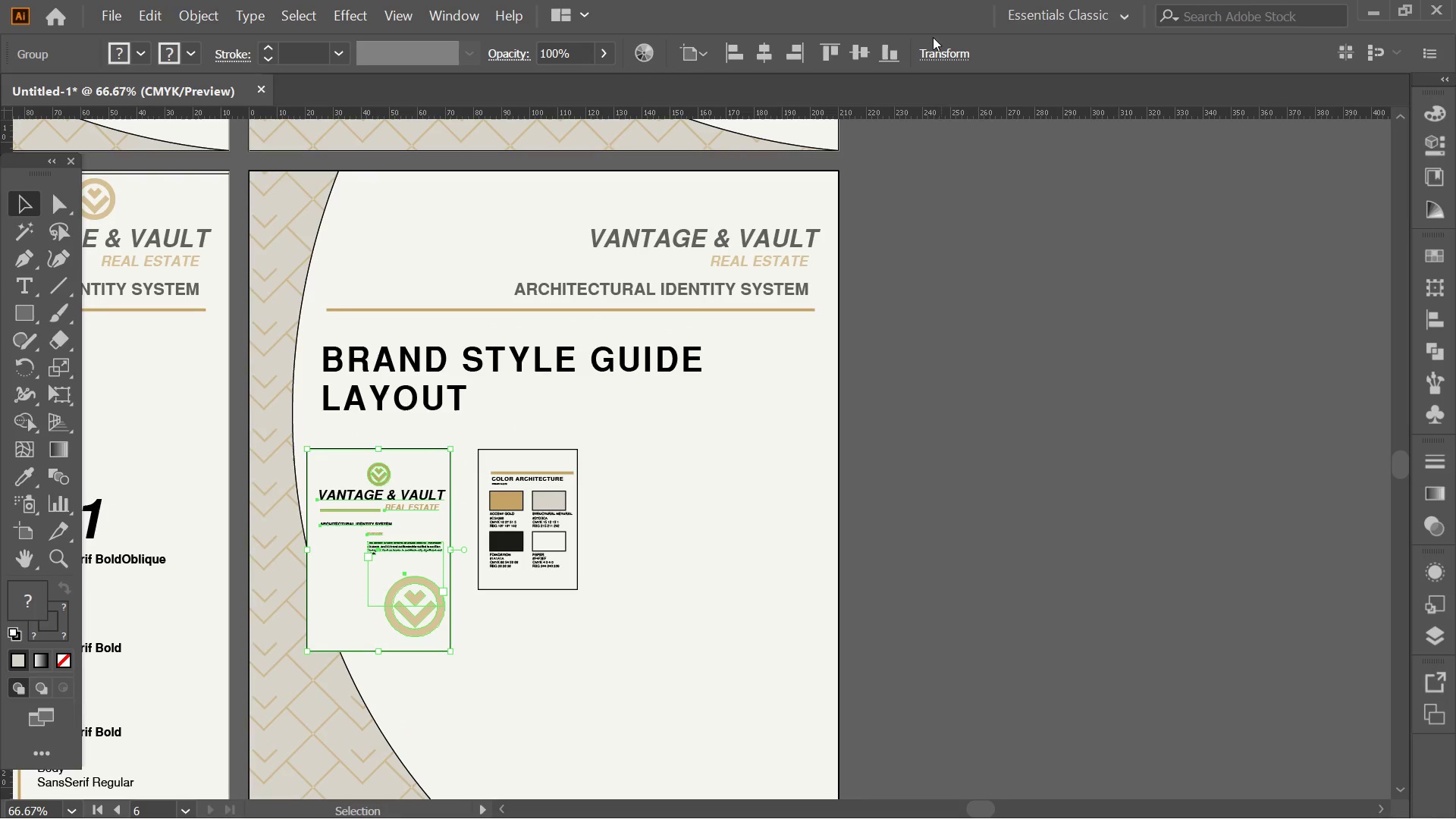 
double_click([940, 71])
 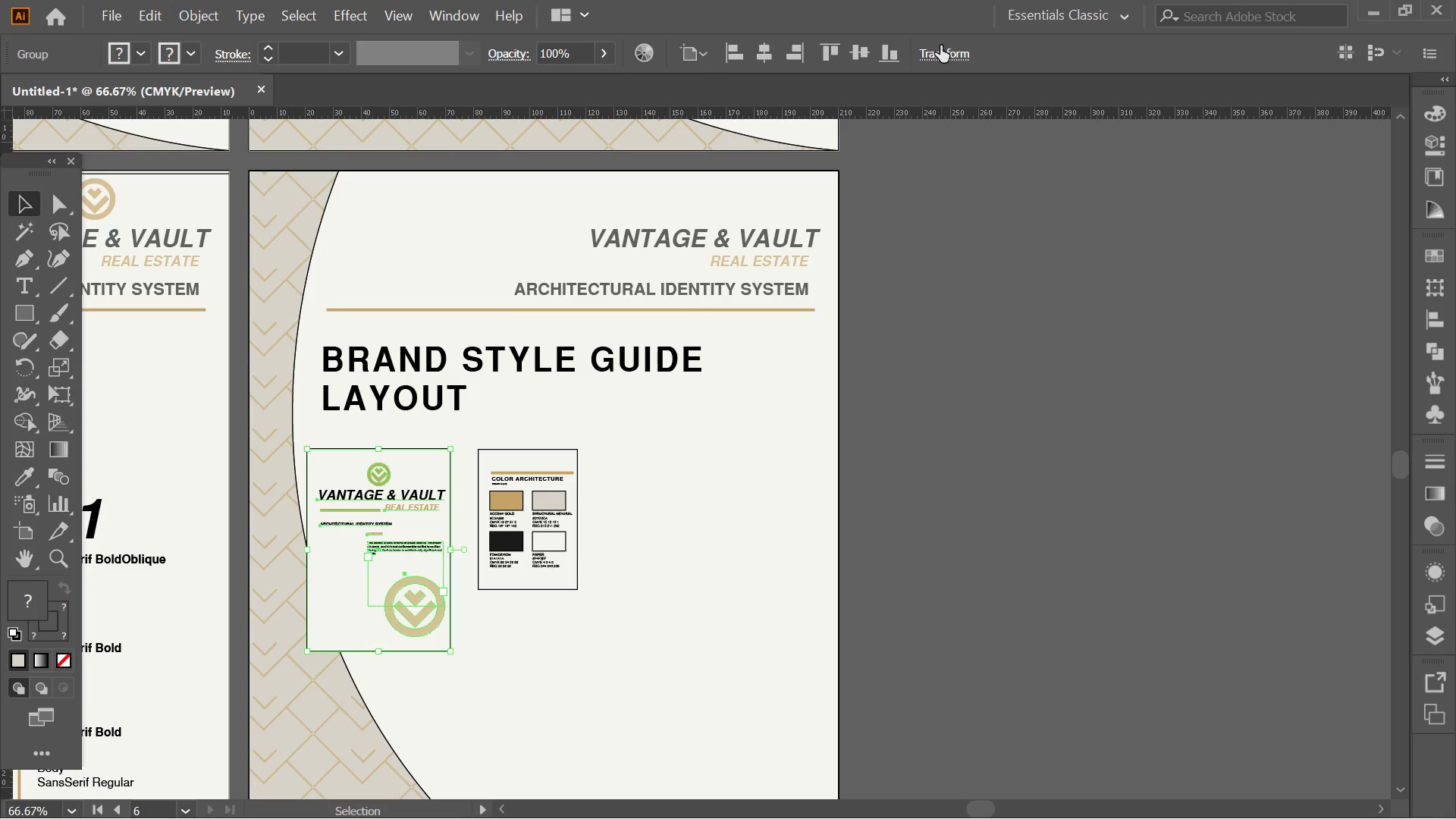 
triple_click([940, 46])
 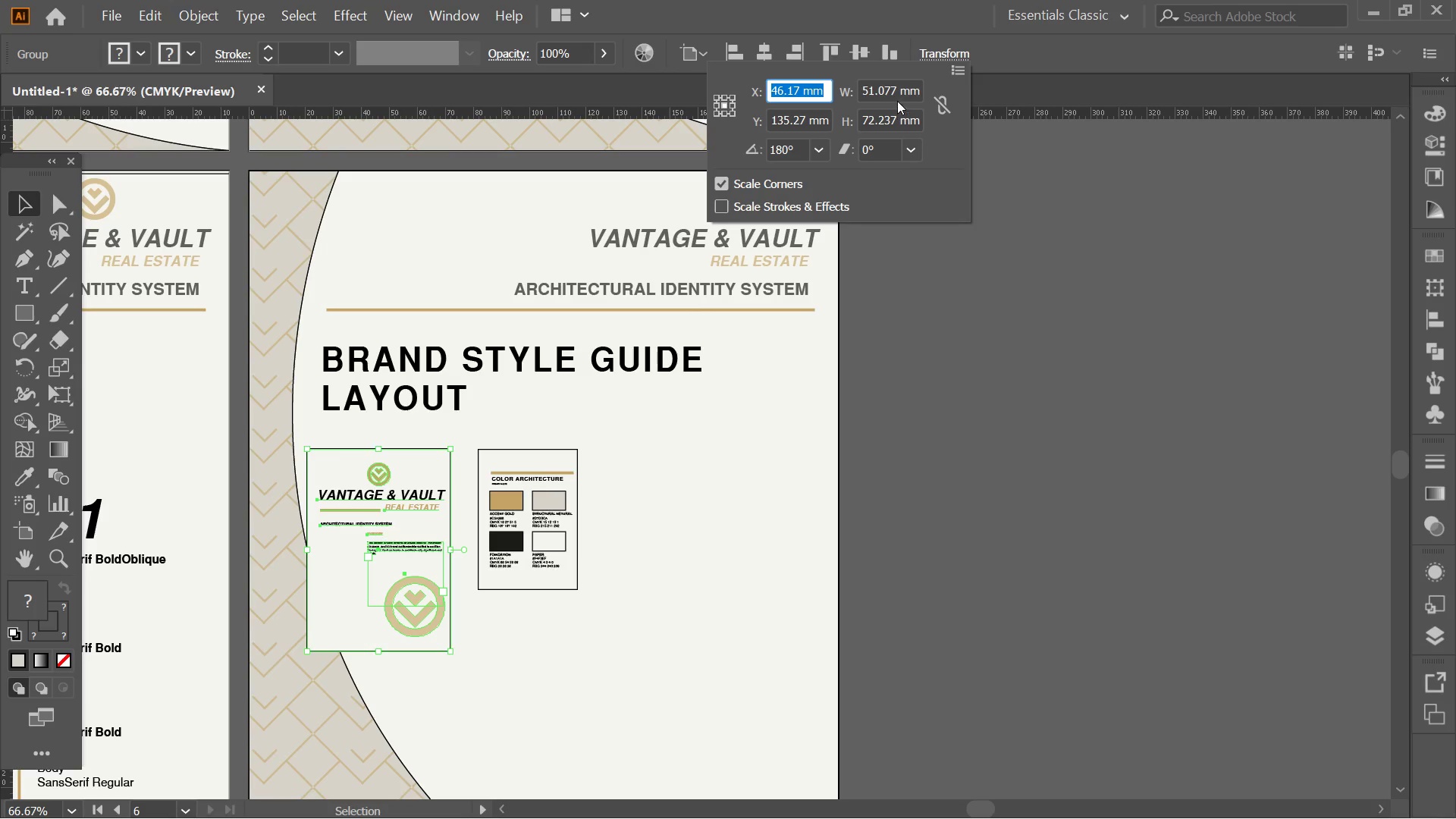 
left_click_drag(start_coordinate=[897, 93], to_coordinate=[768, 93])
 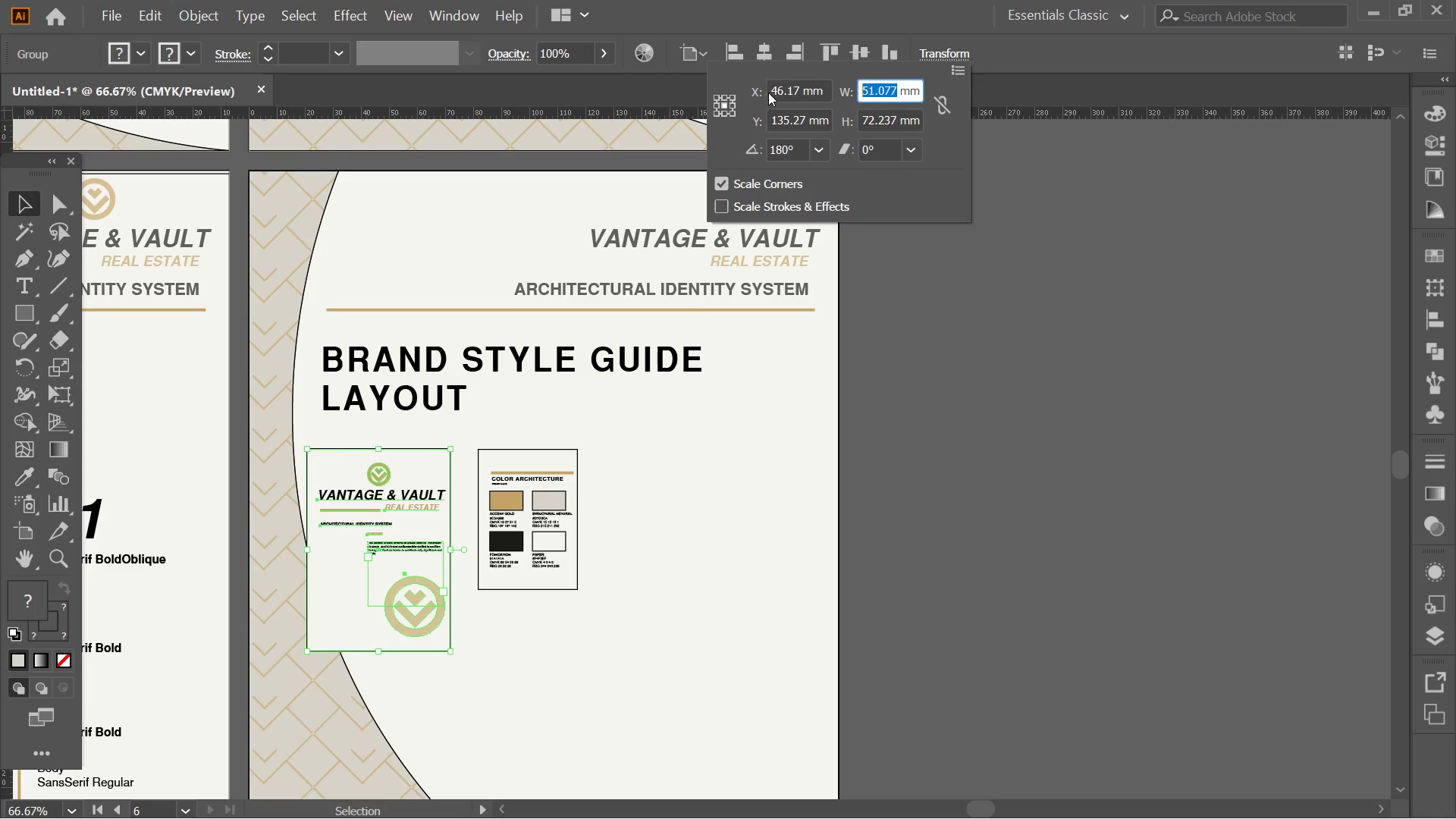 
key(Control+C)
 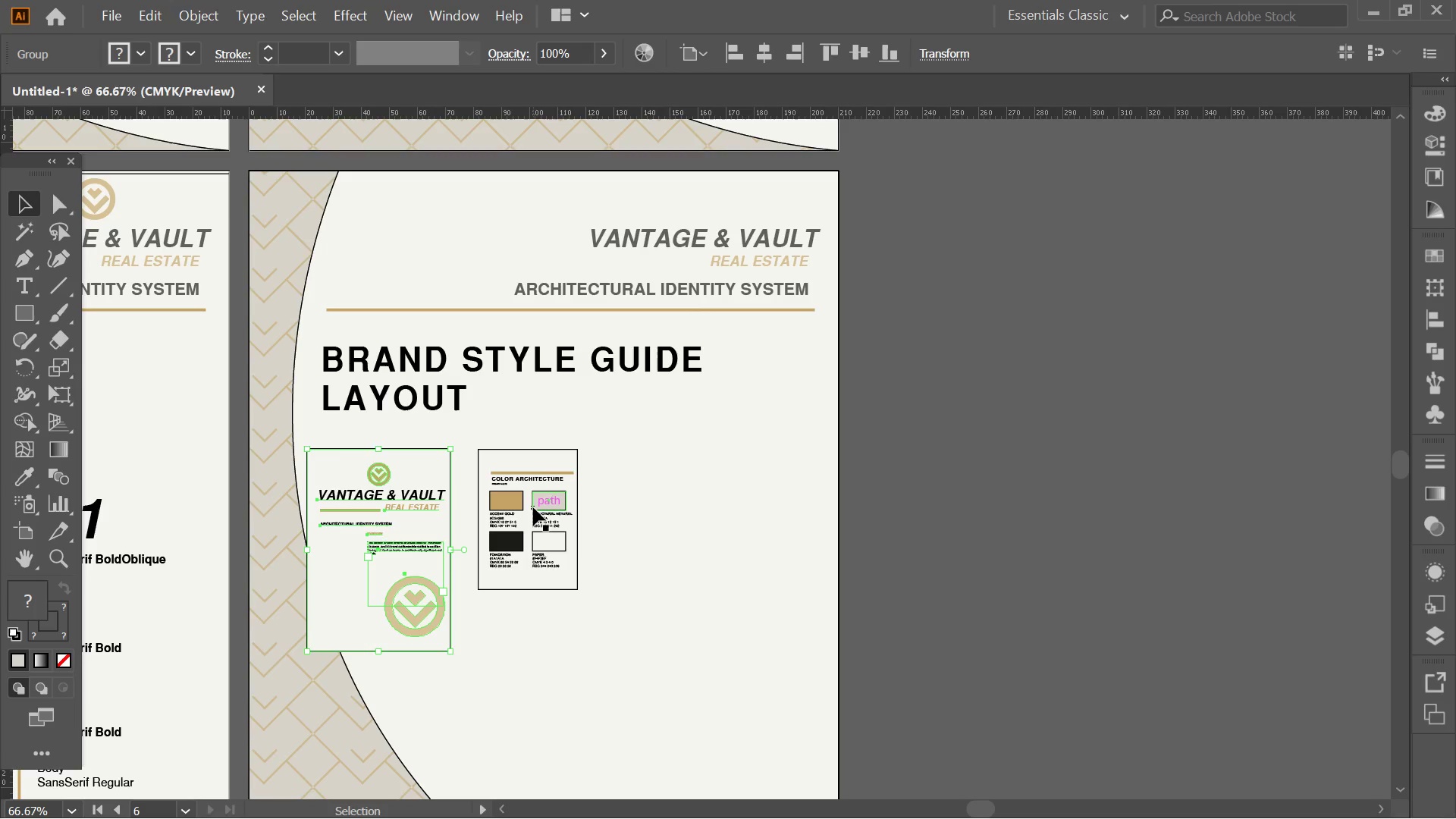 
double_click([533, 507])
 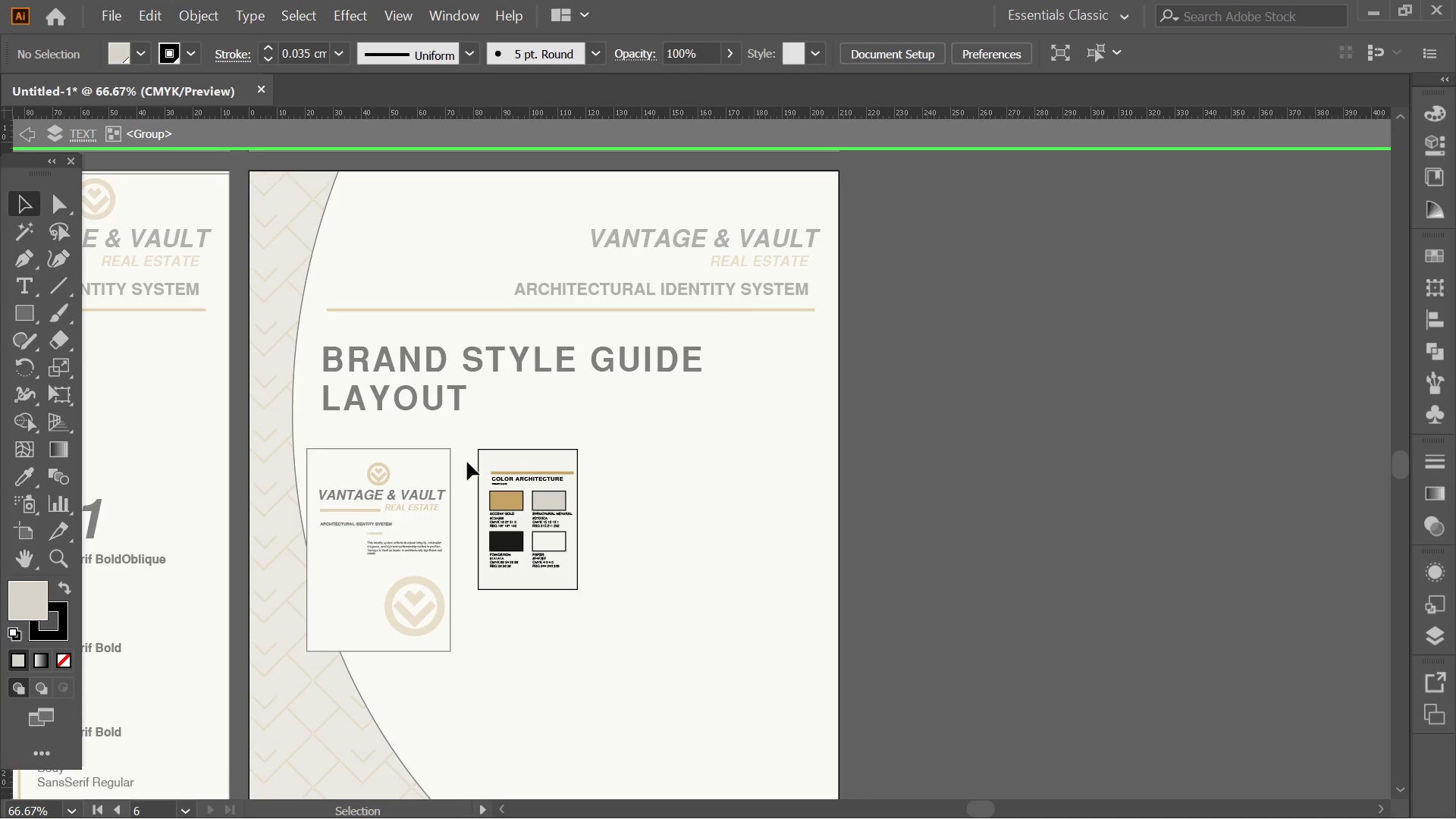 
left_click([523, 472])
 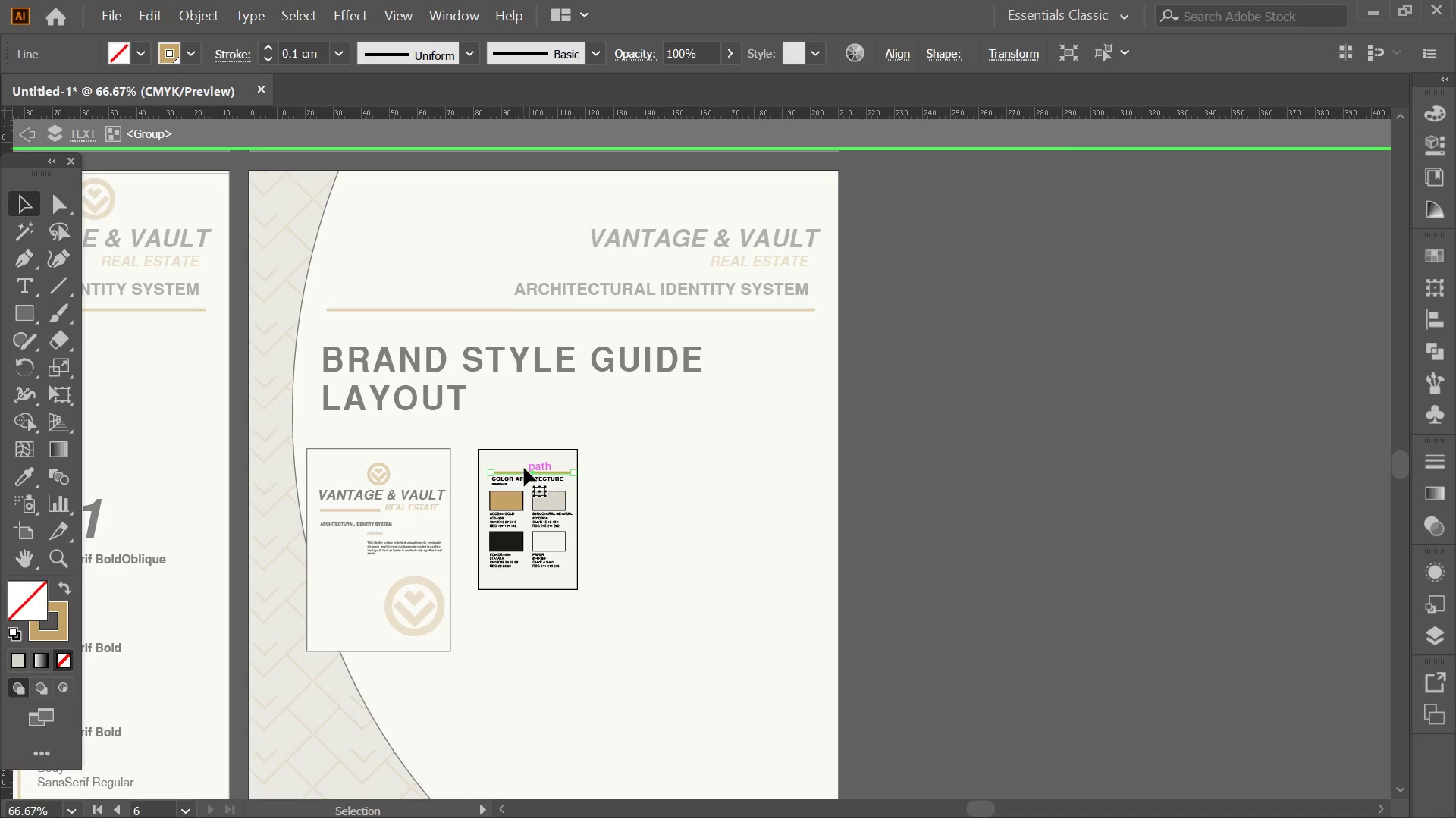 
left_click([527, 463])
 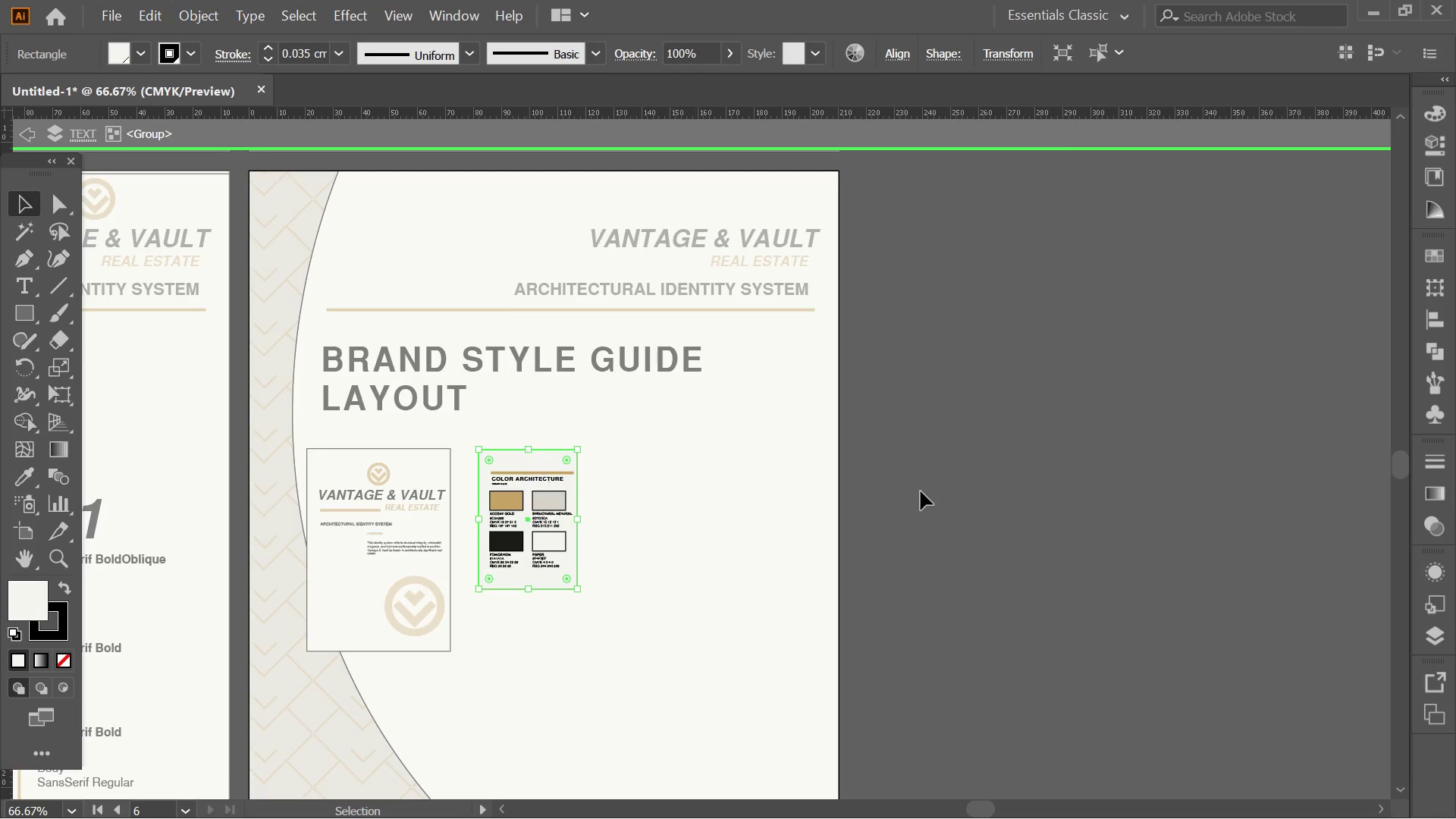 
double_click([921, 491])
 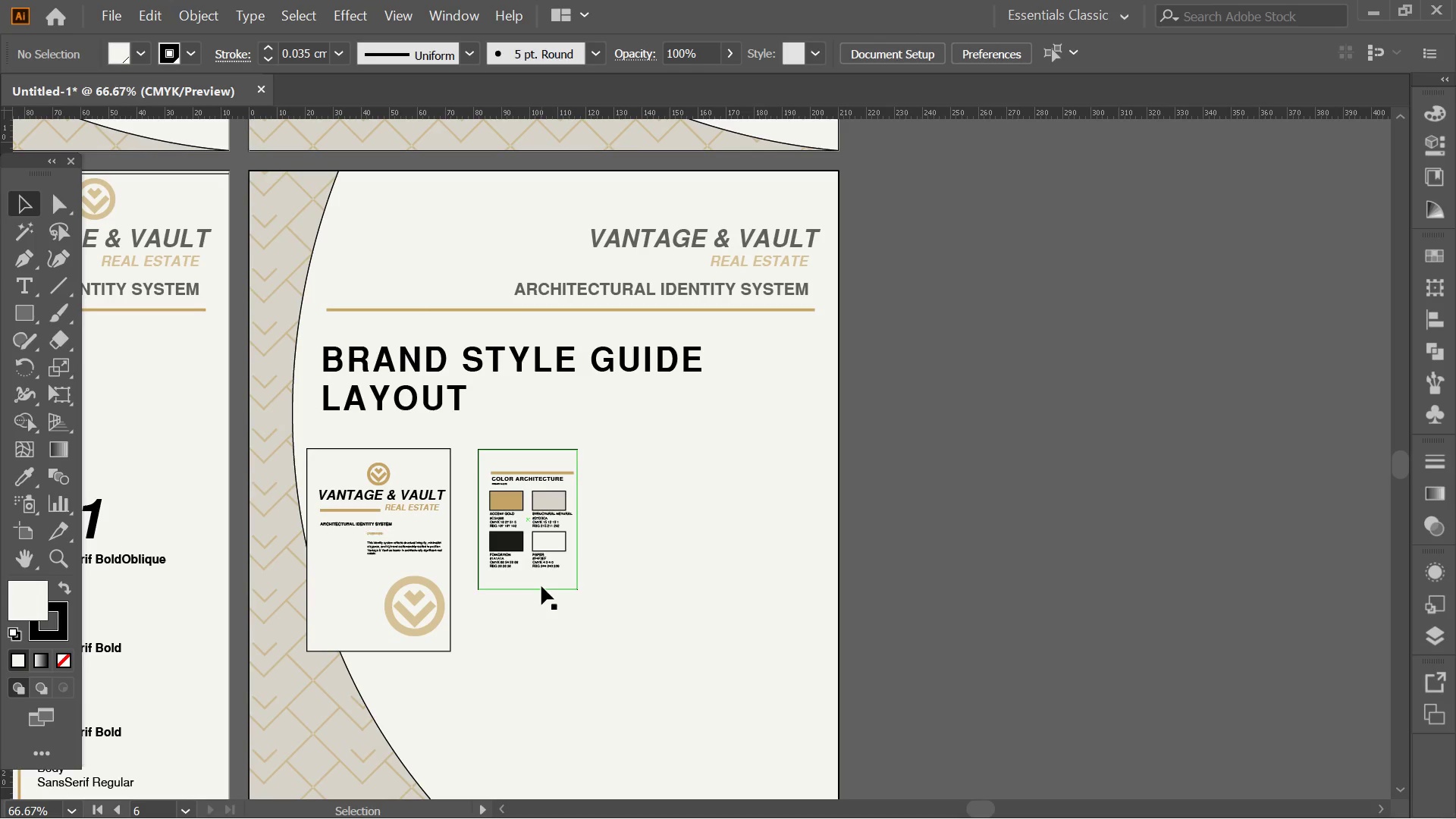 
left_click([541, 586])
 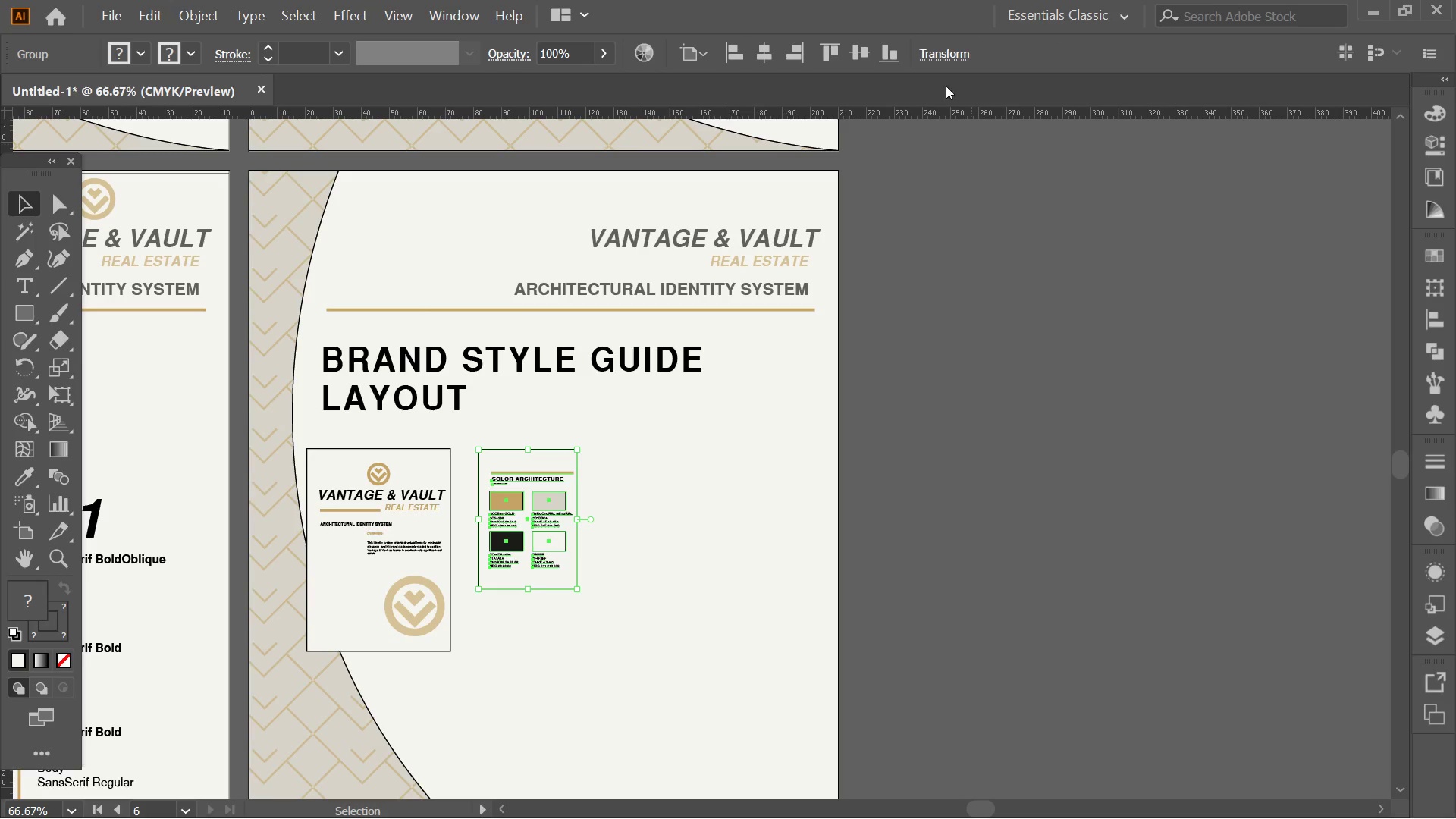 
left_click([920, 60])
 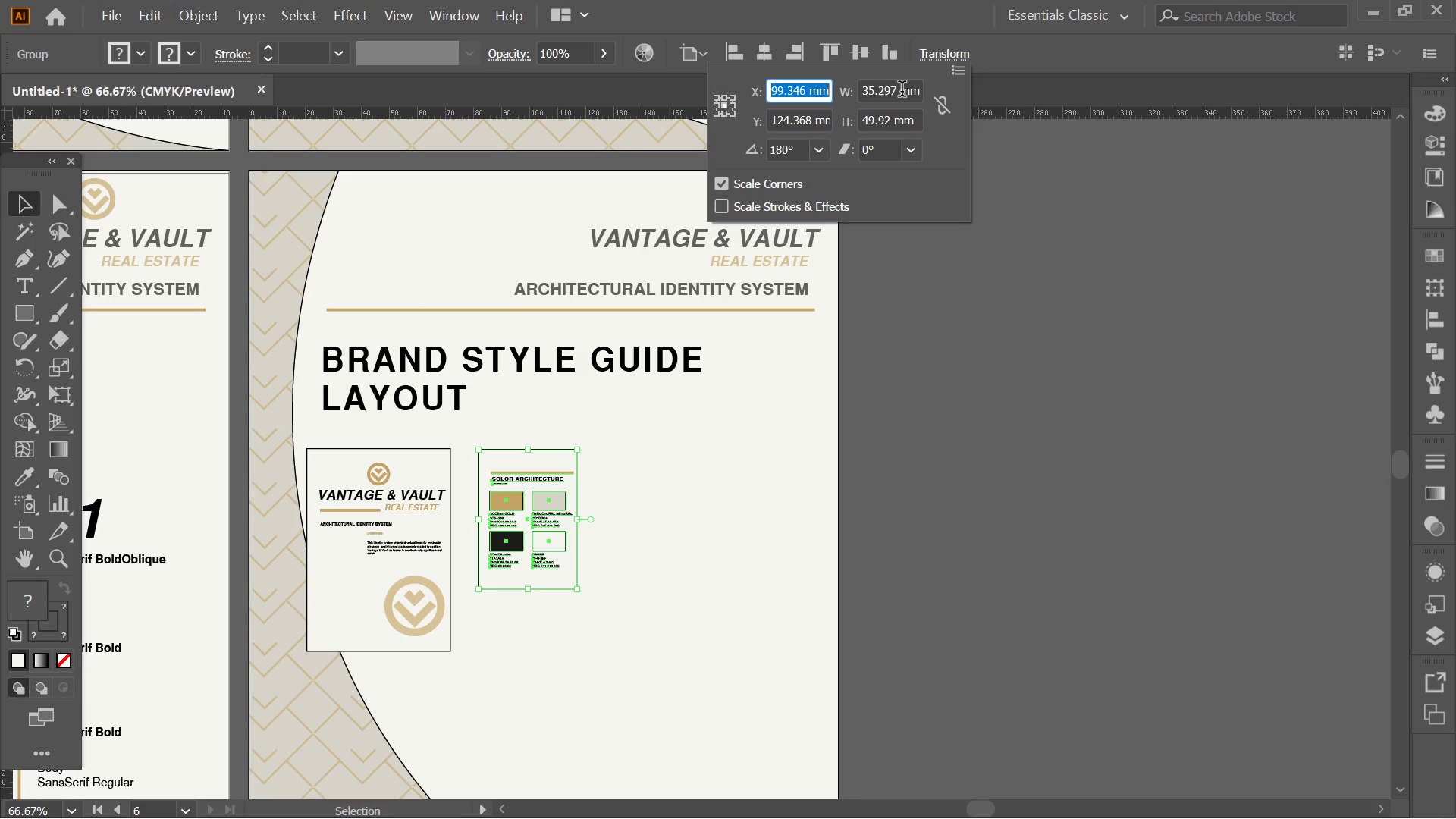 
left_click([890, 87])
 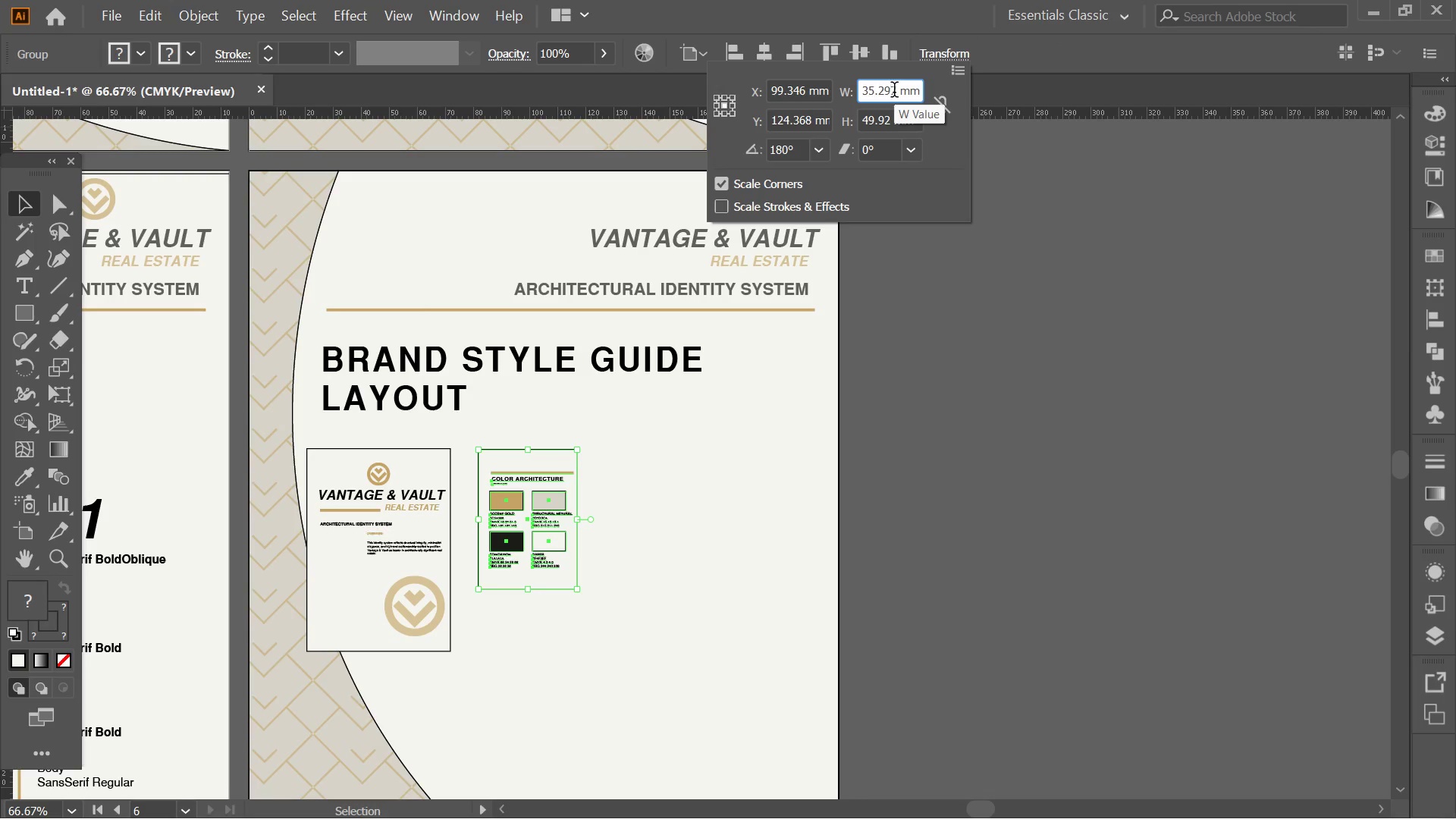 
left_click_drag(start_coordinate=[894, 92], to_coordinate=[778, 95])
 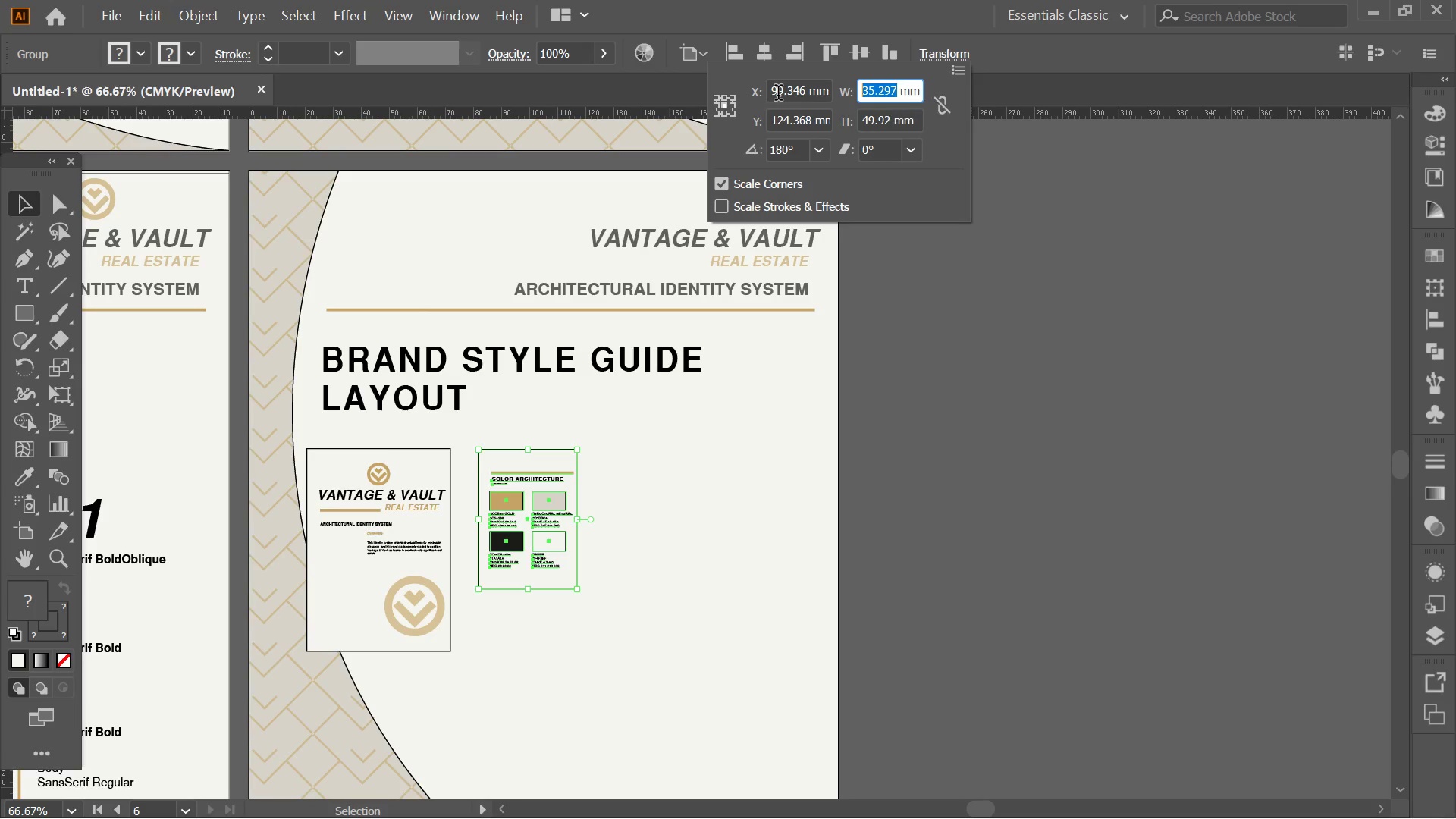 
key(Control+ControlLeft)
 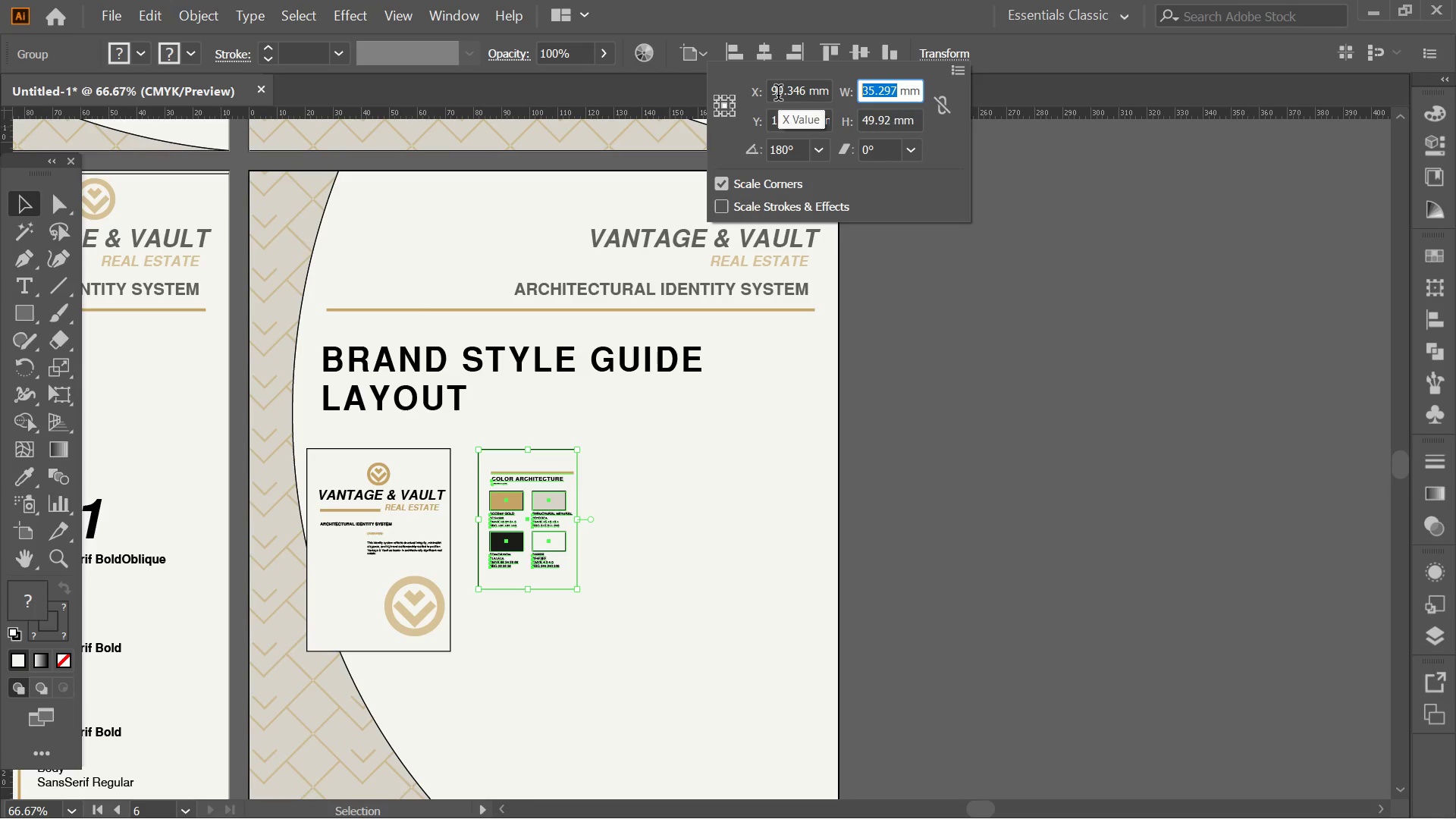 
key(Control+V)
 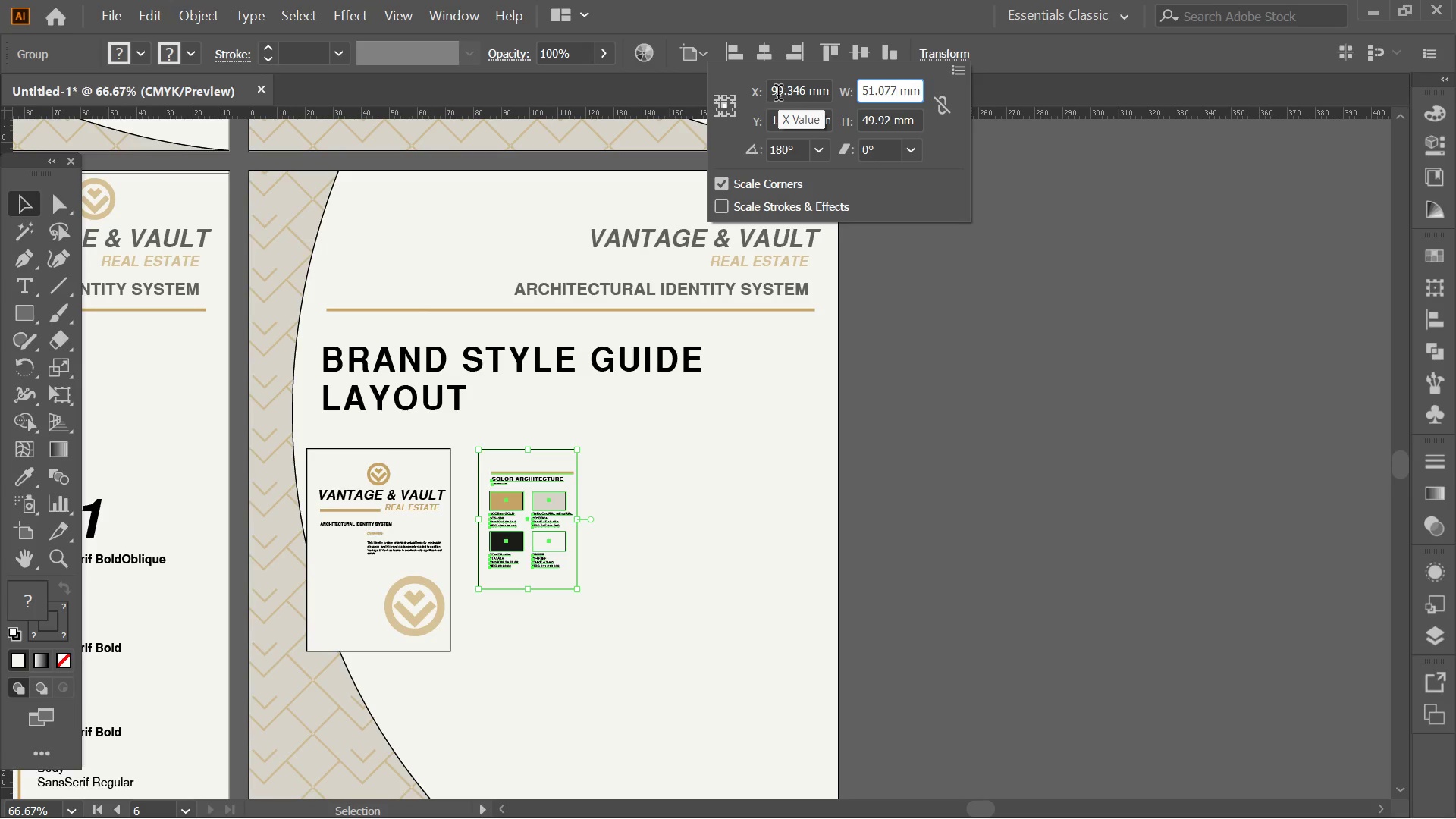 
key(Enter)
 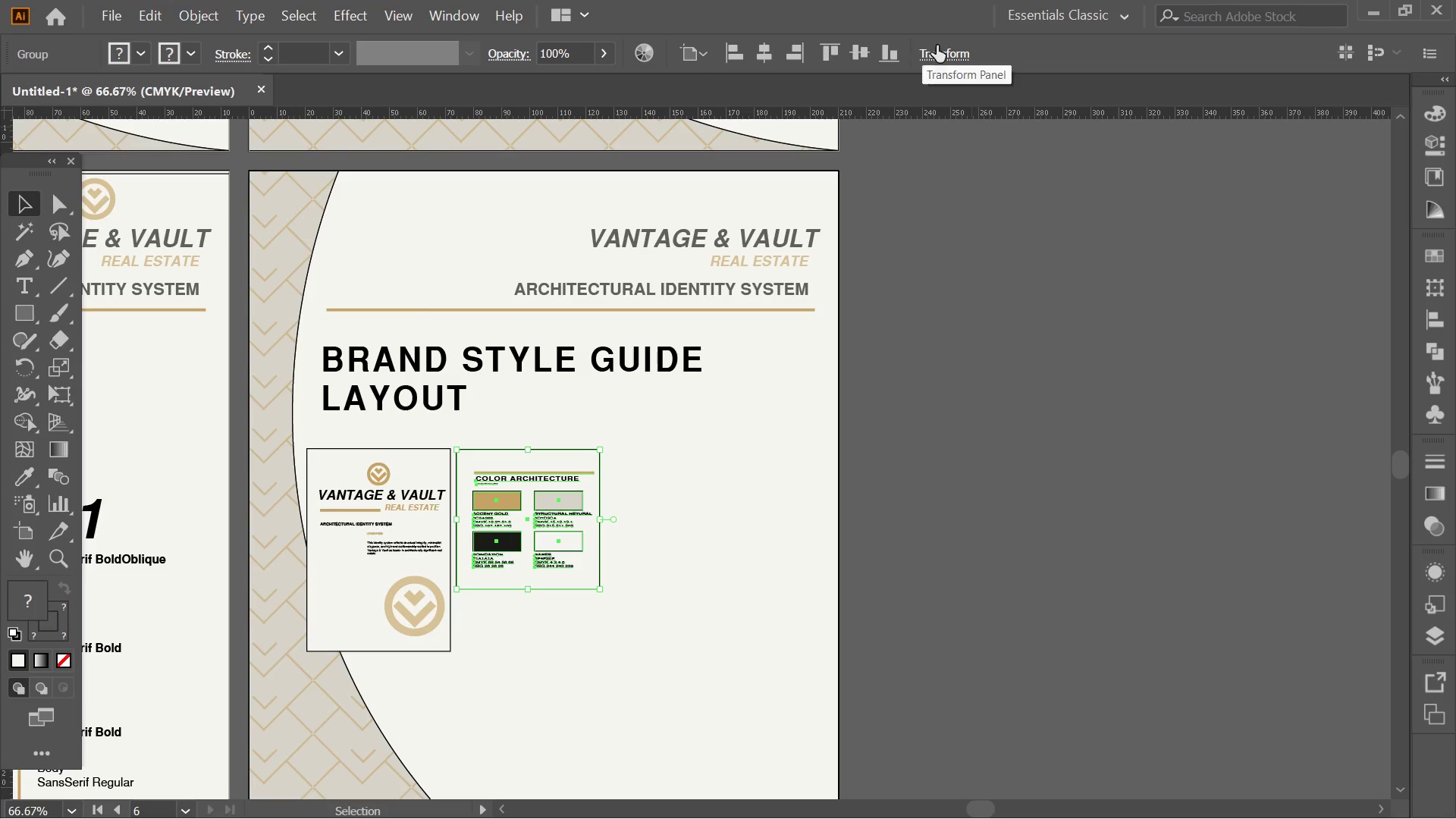 
key(Control+ControlLeft)
 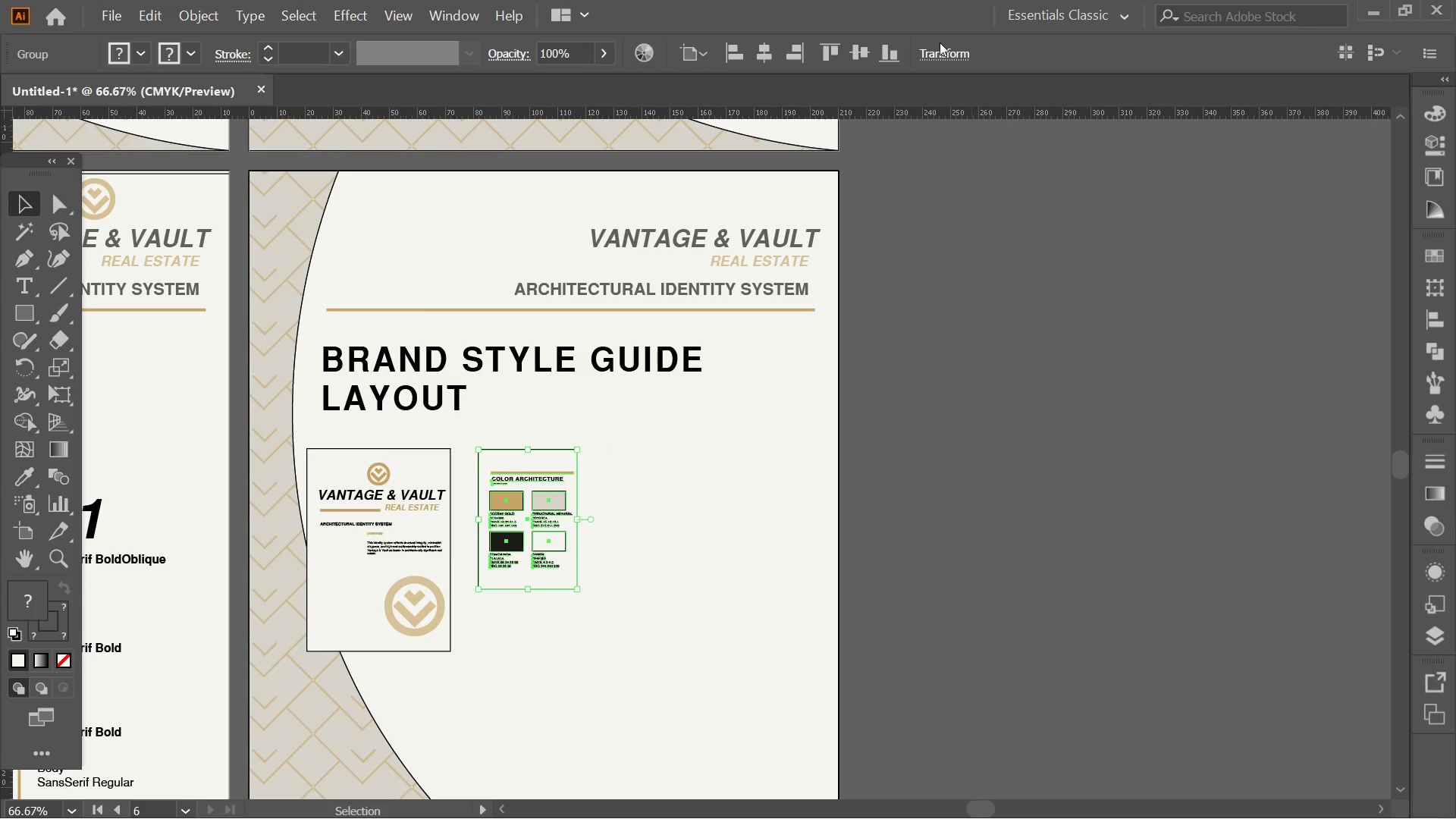 
key(Control+Z)
 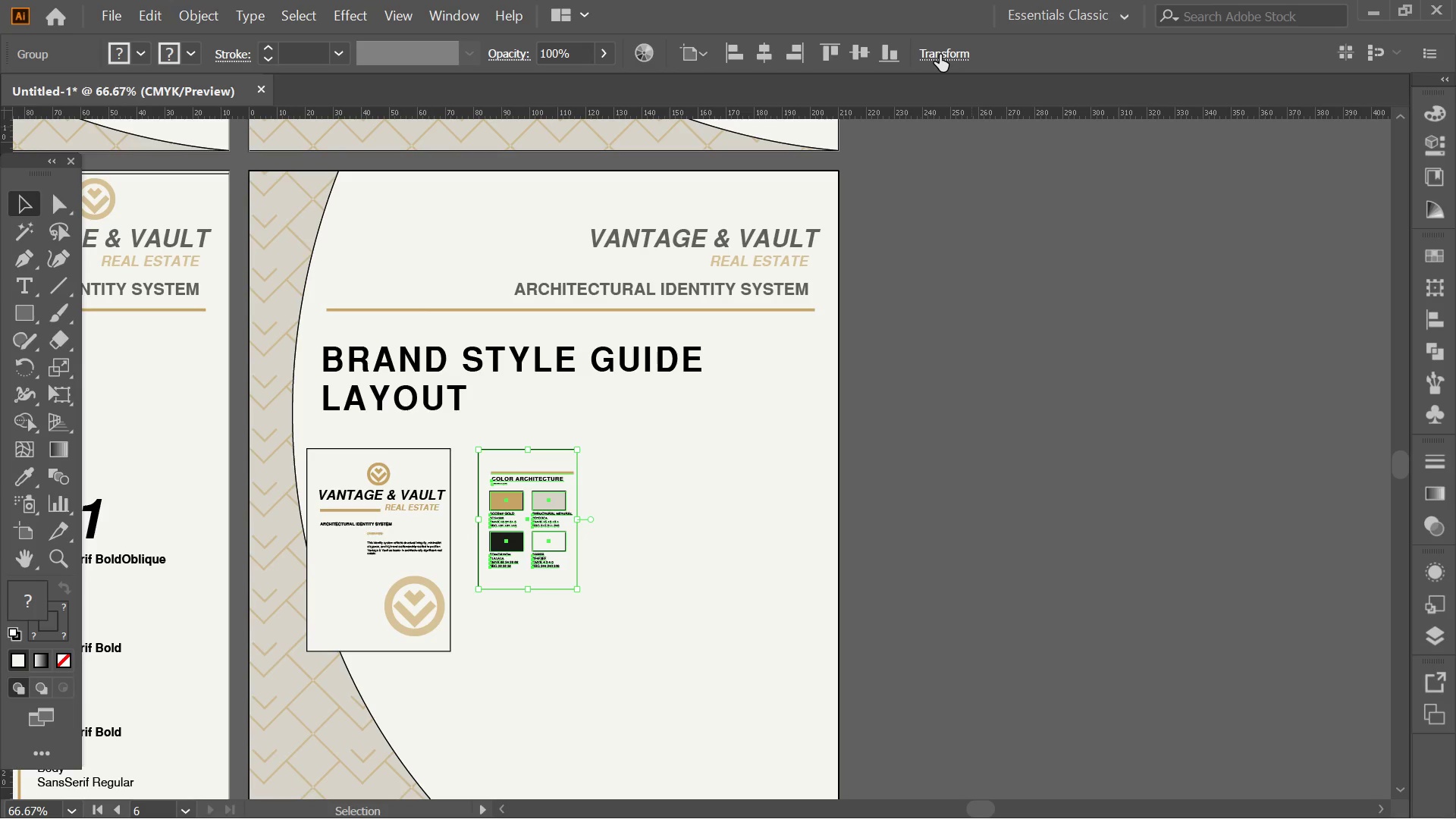 
left_click([940, 55])
 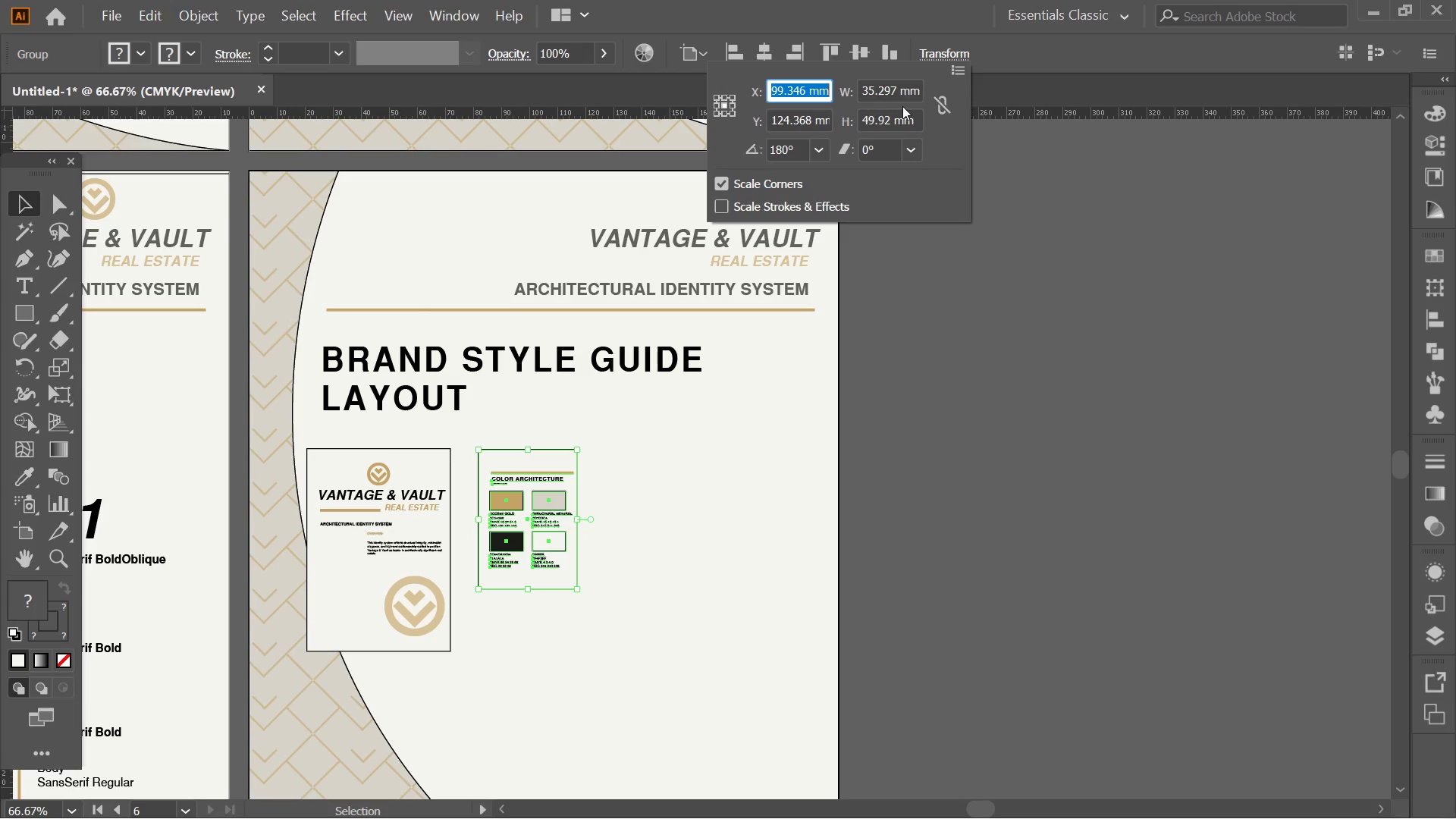 
left_click([933, 106])
 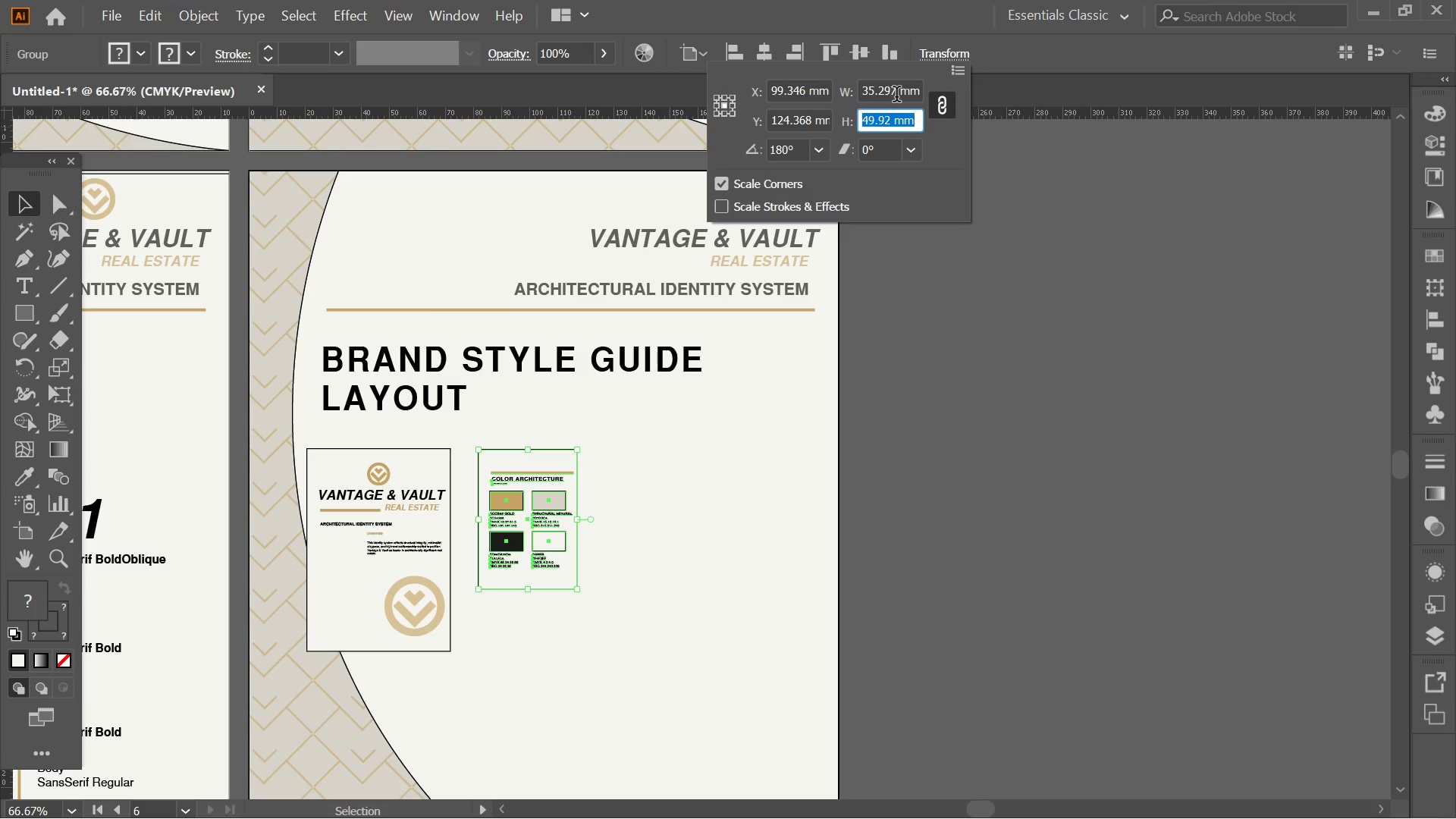 
left_click_drag(start_coordinate=[896, 96], to_coordinate=[788, 96])
 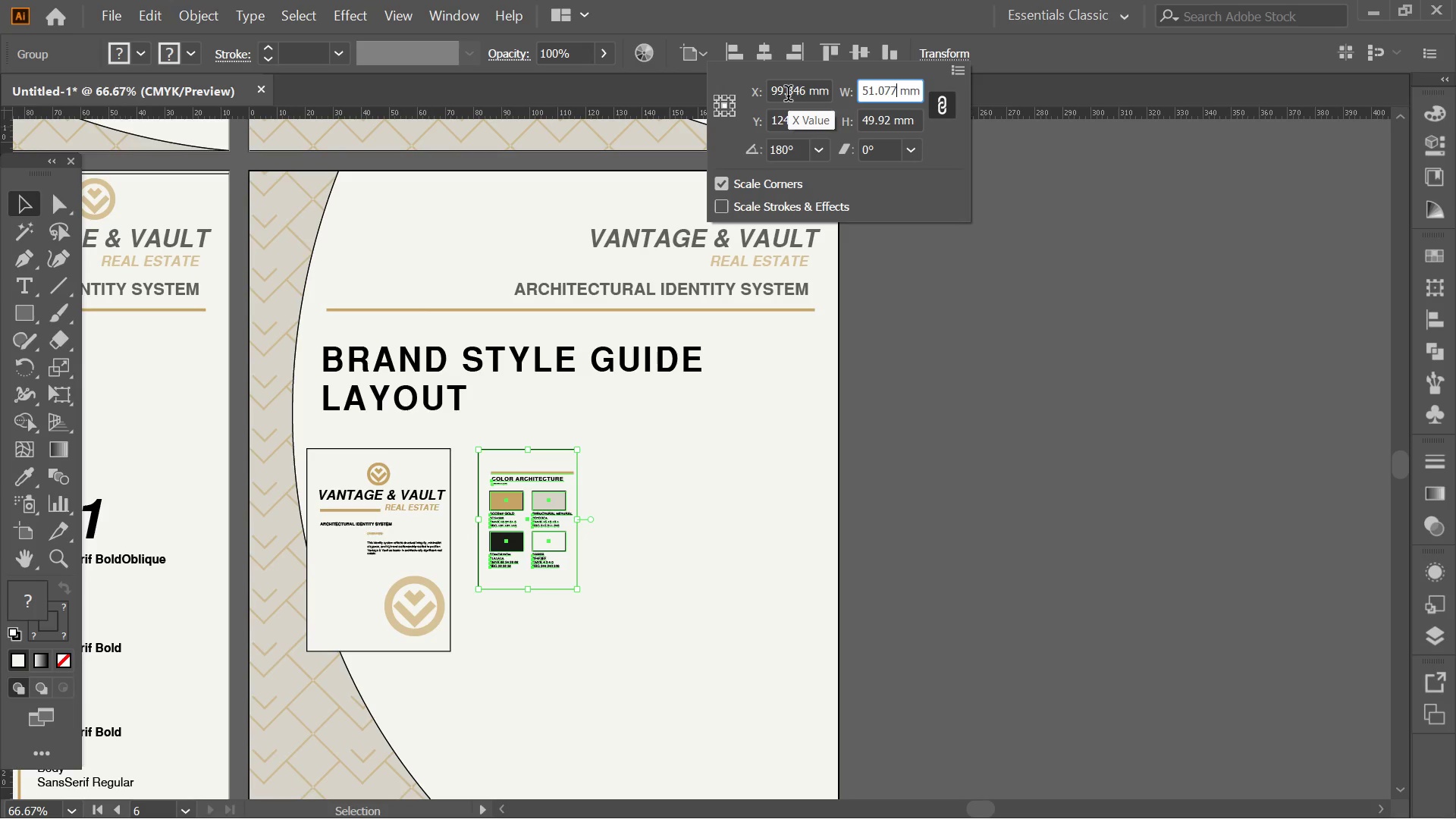 
key(Control+V)
 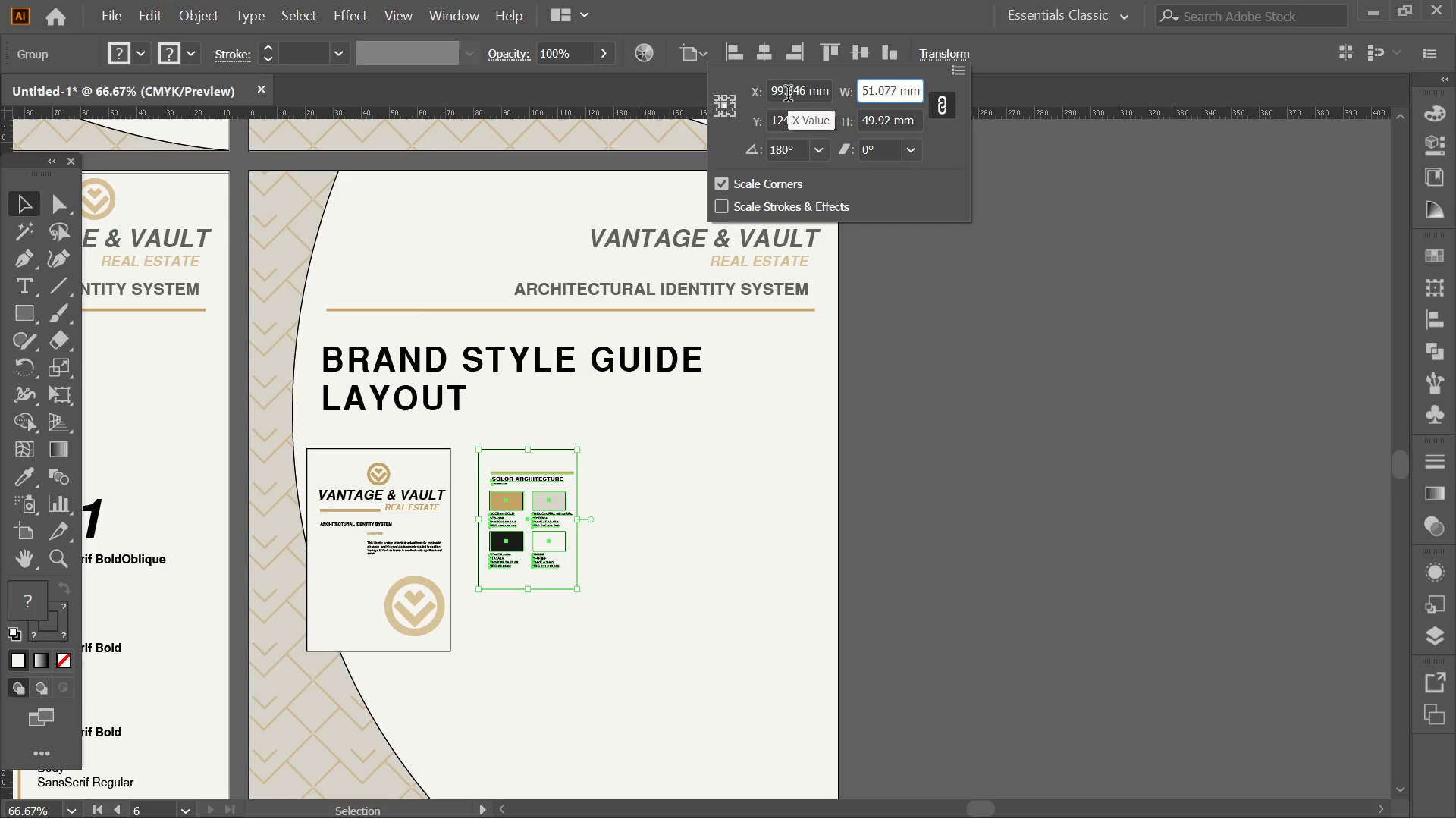 
key(Enter)
 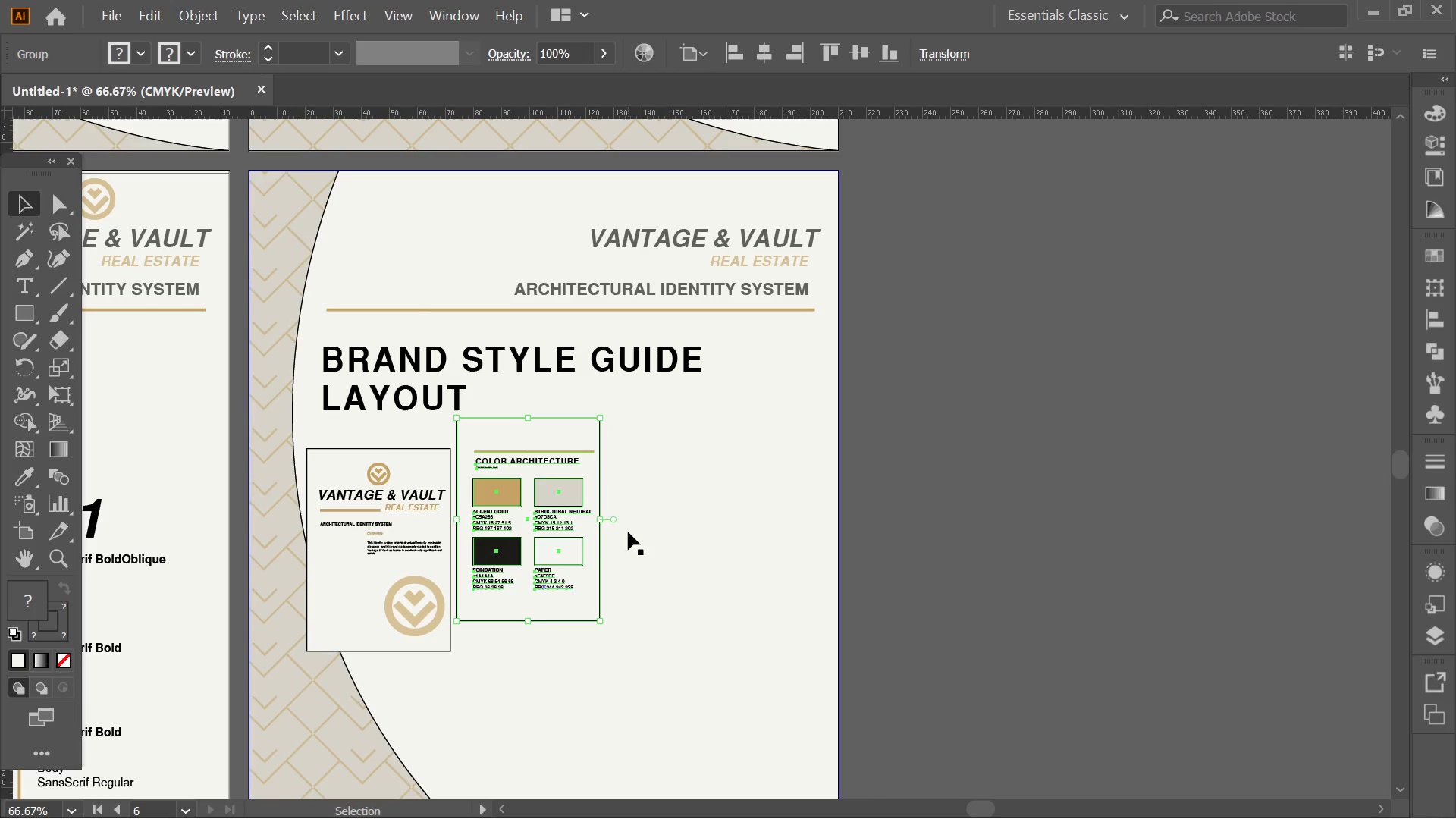 
left_click_drag(start_coordinate=[510, 485], to_coordinate=[544, 514])
 